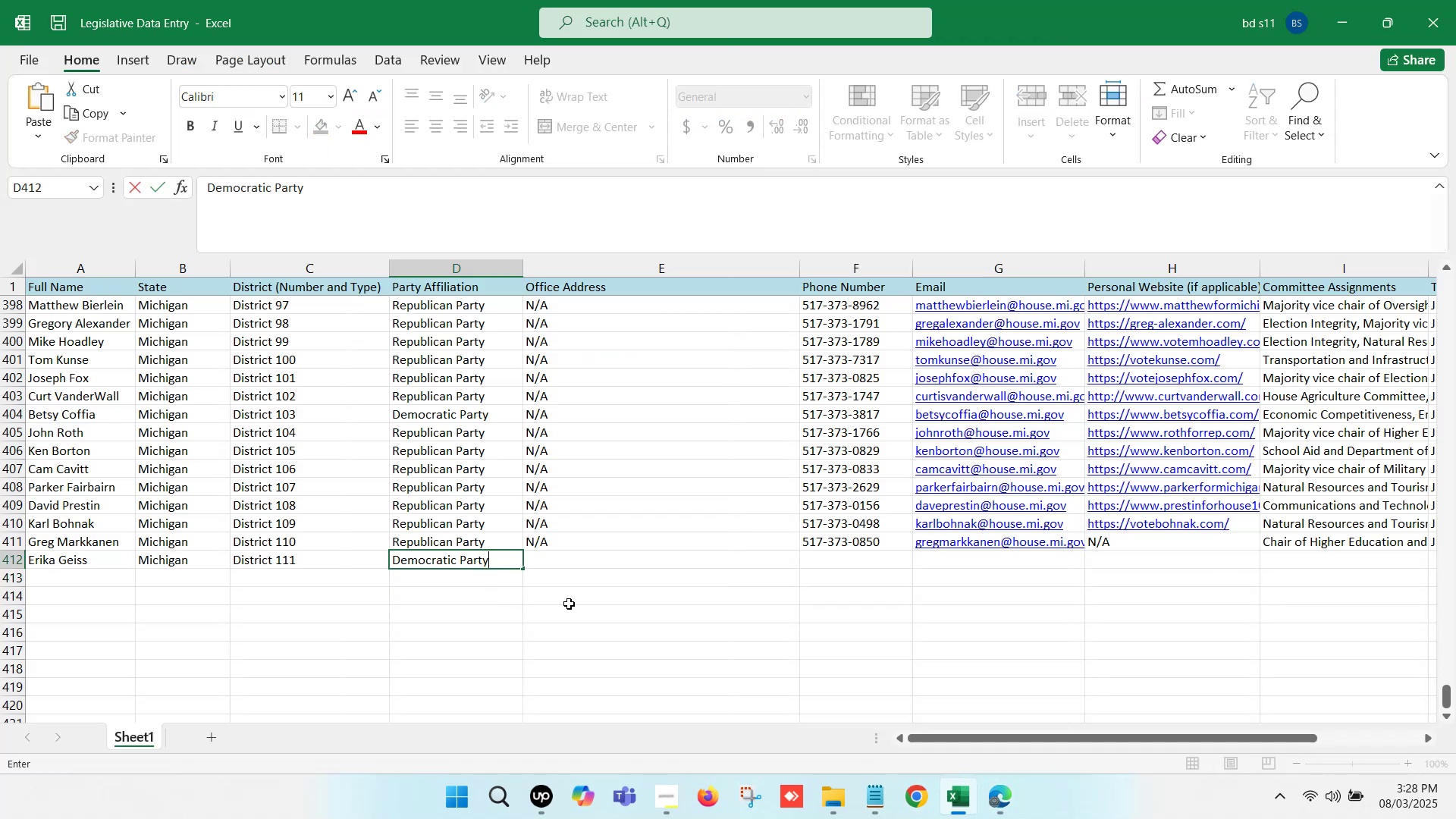 
left_click([573, 604])
 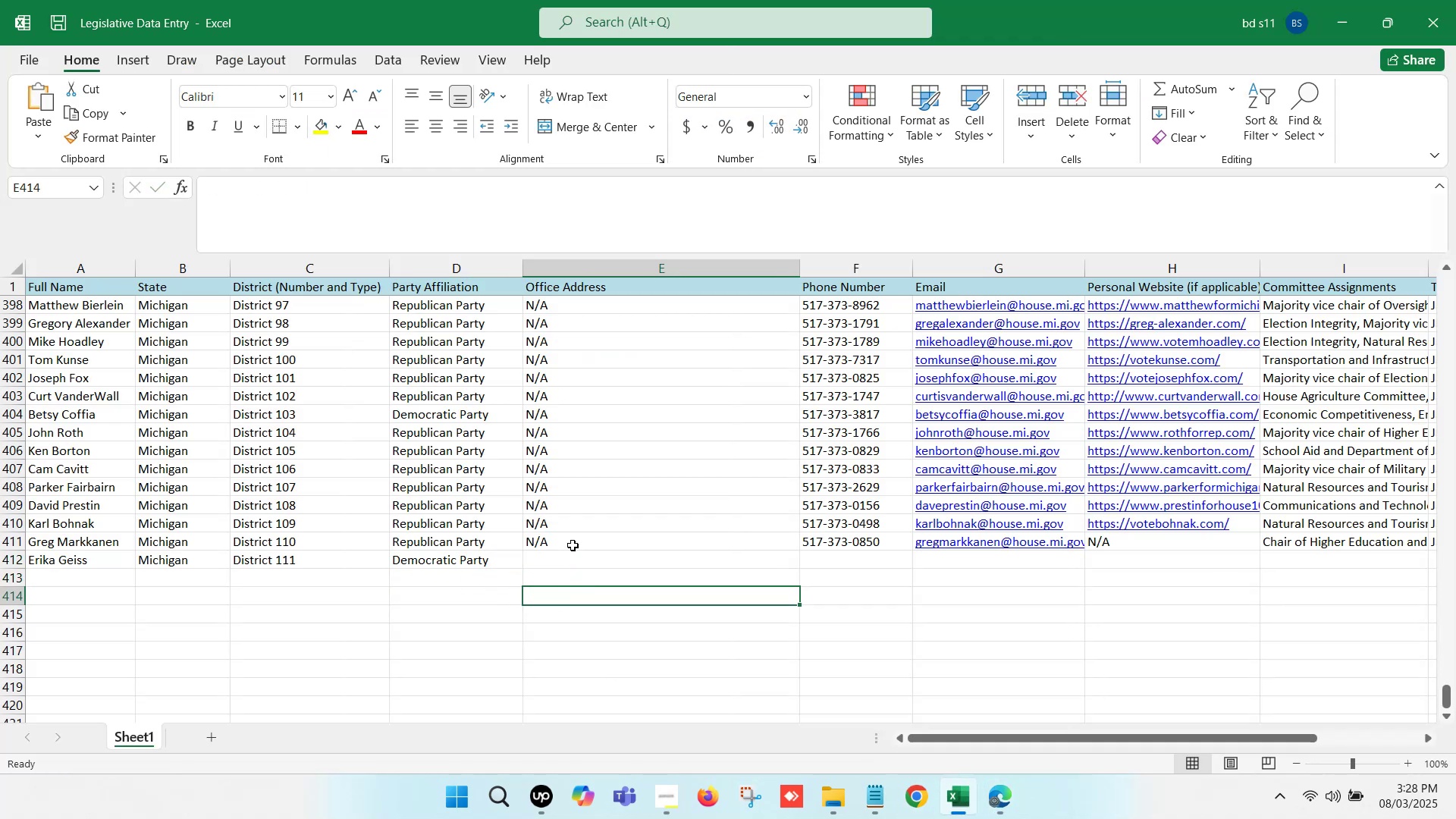 
left_click([570, 539])
 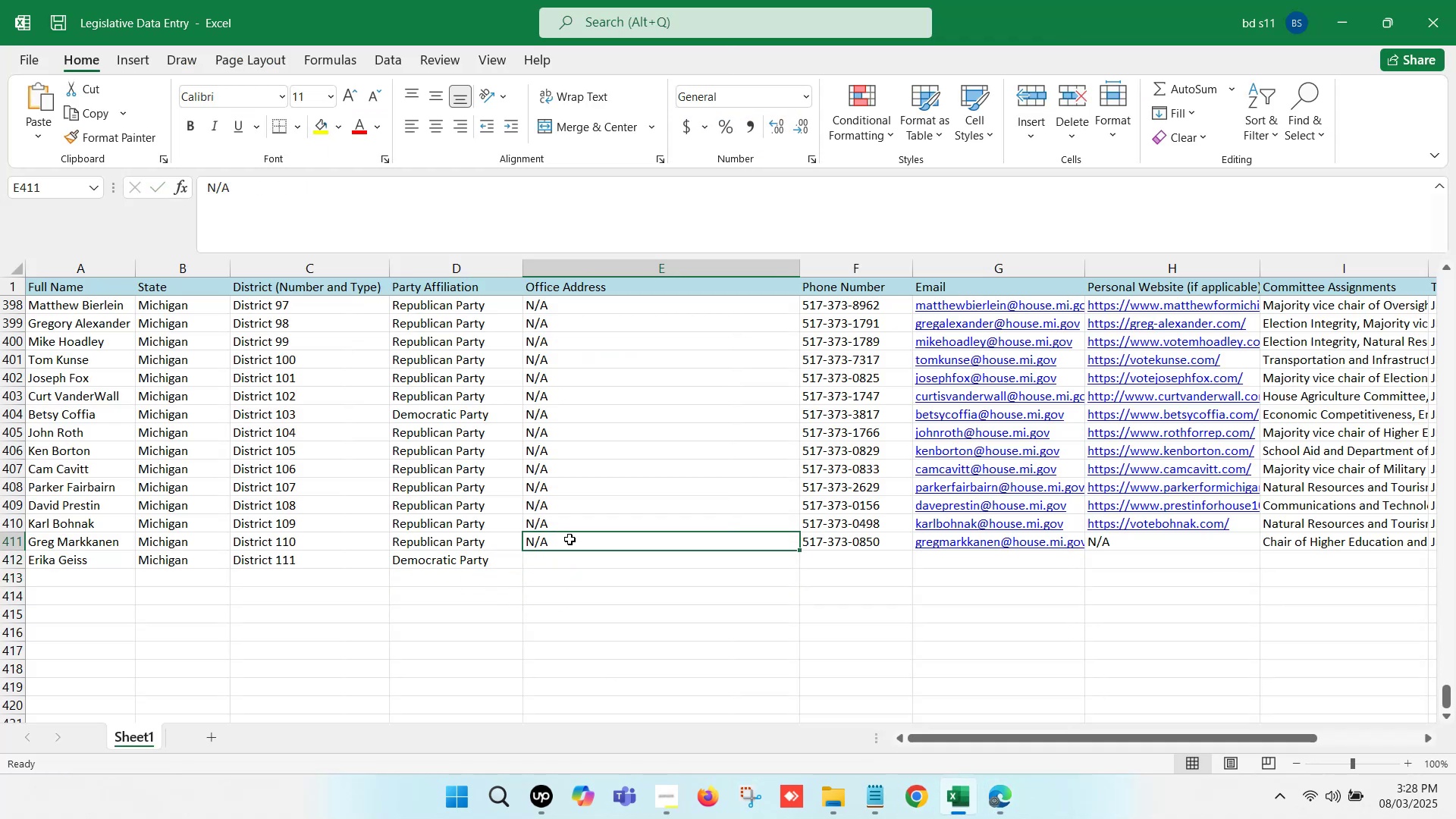 
key(Control+ControlLeft)
 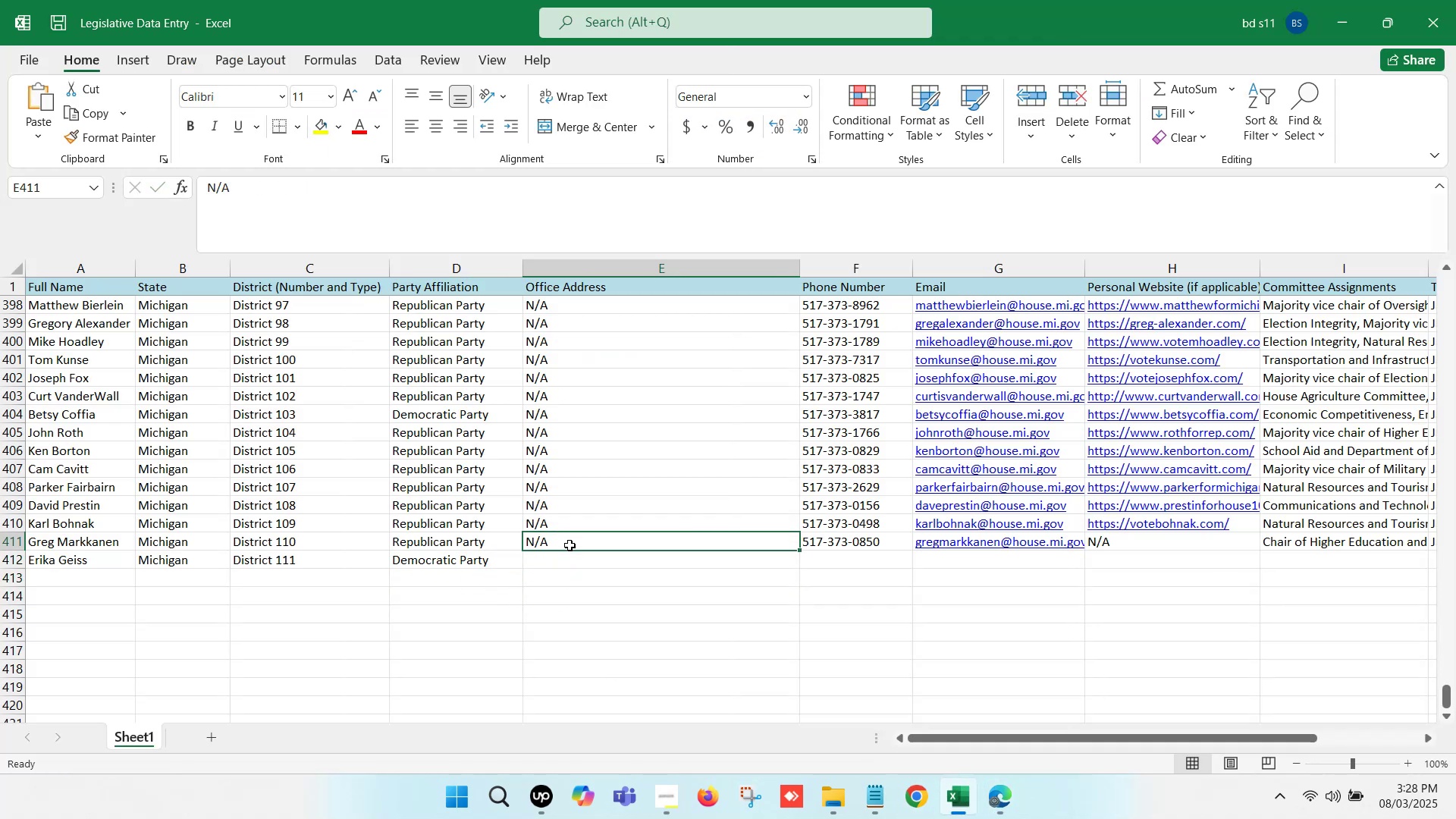 
key(Control+C)
 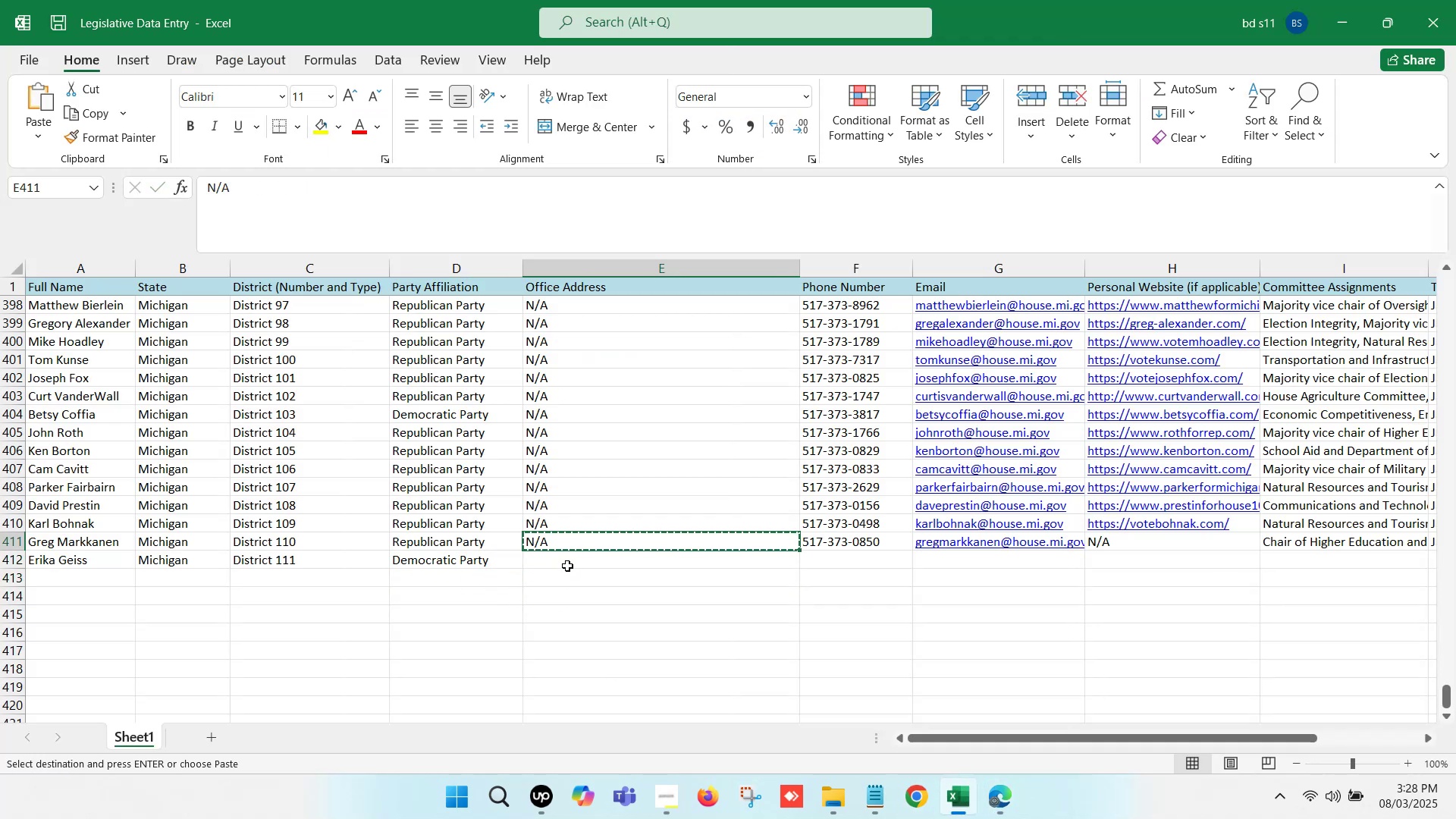 
key(Control+ControlLeft)
 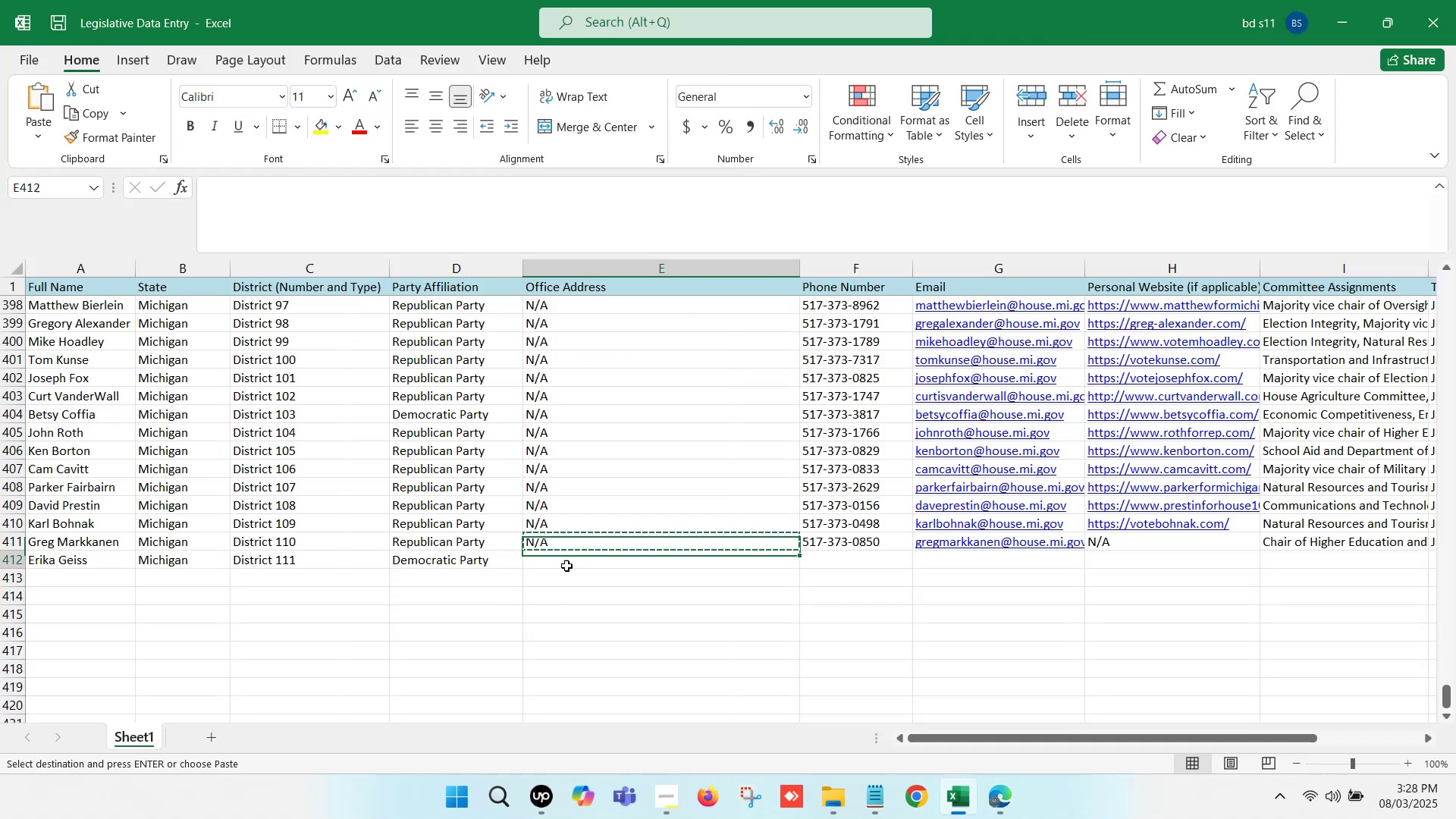 
left_click([566, 566])
 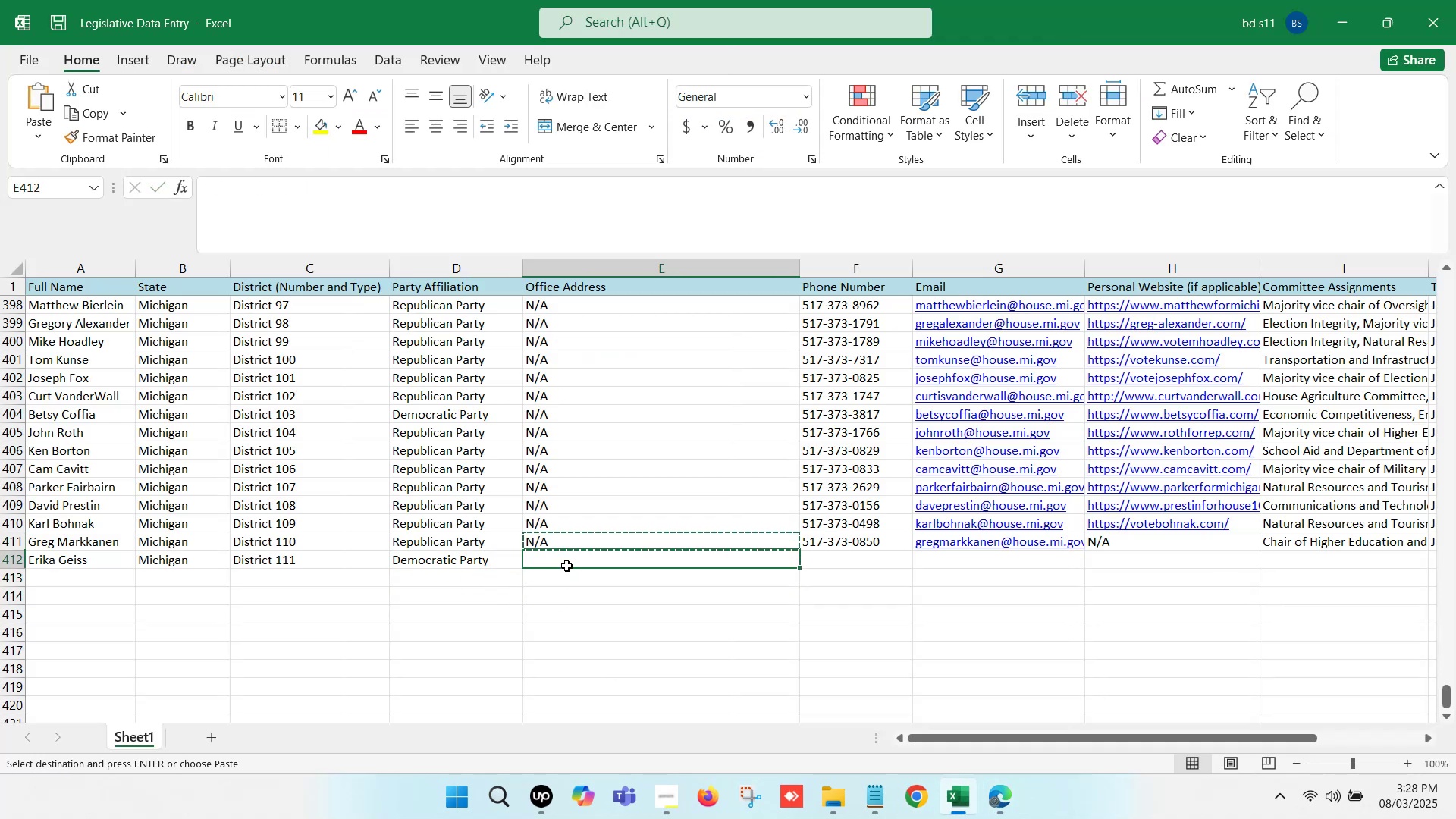 
key(Control+V)
 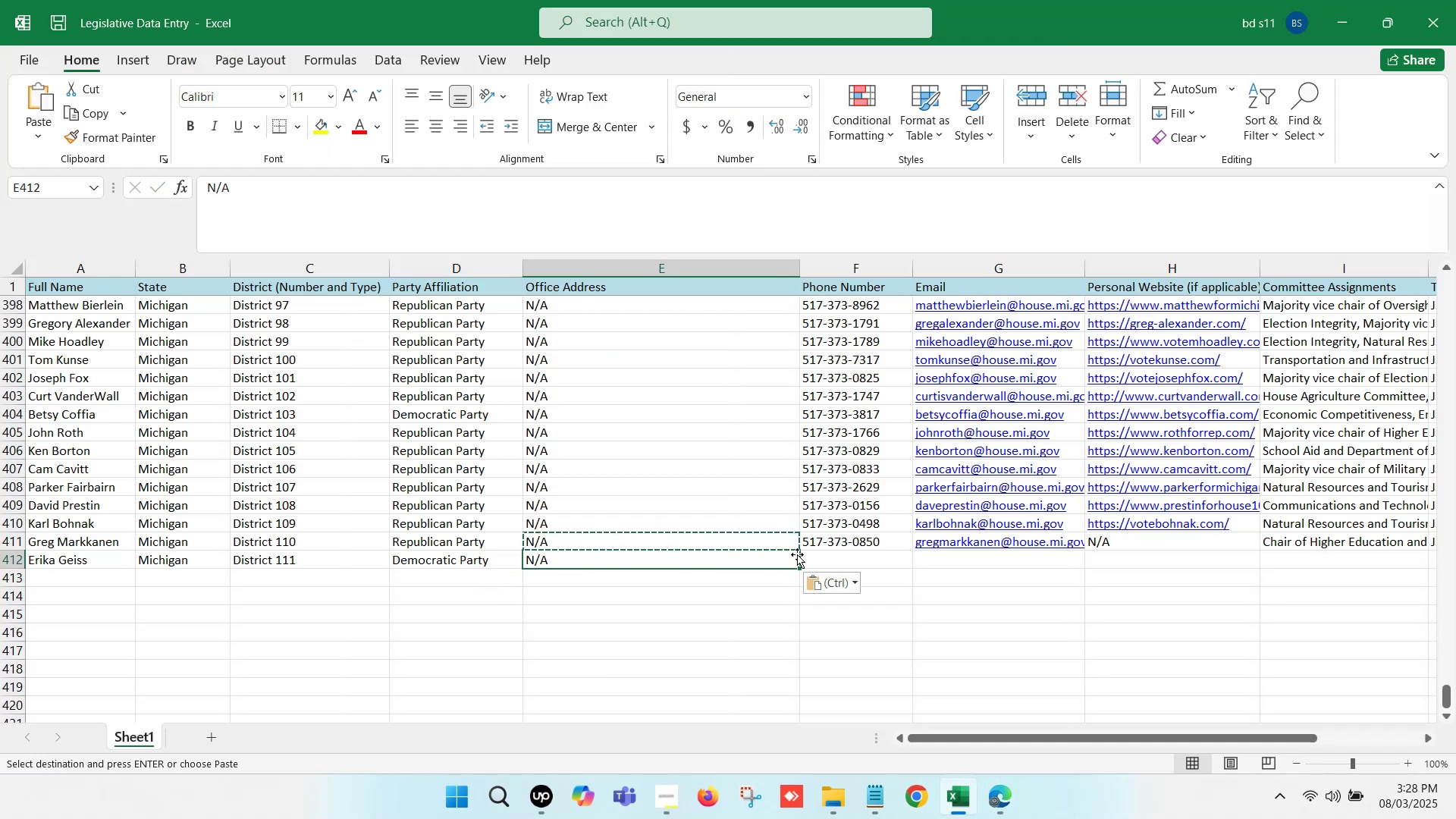 
left_click([824, 549])
 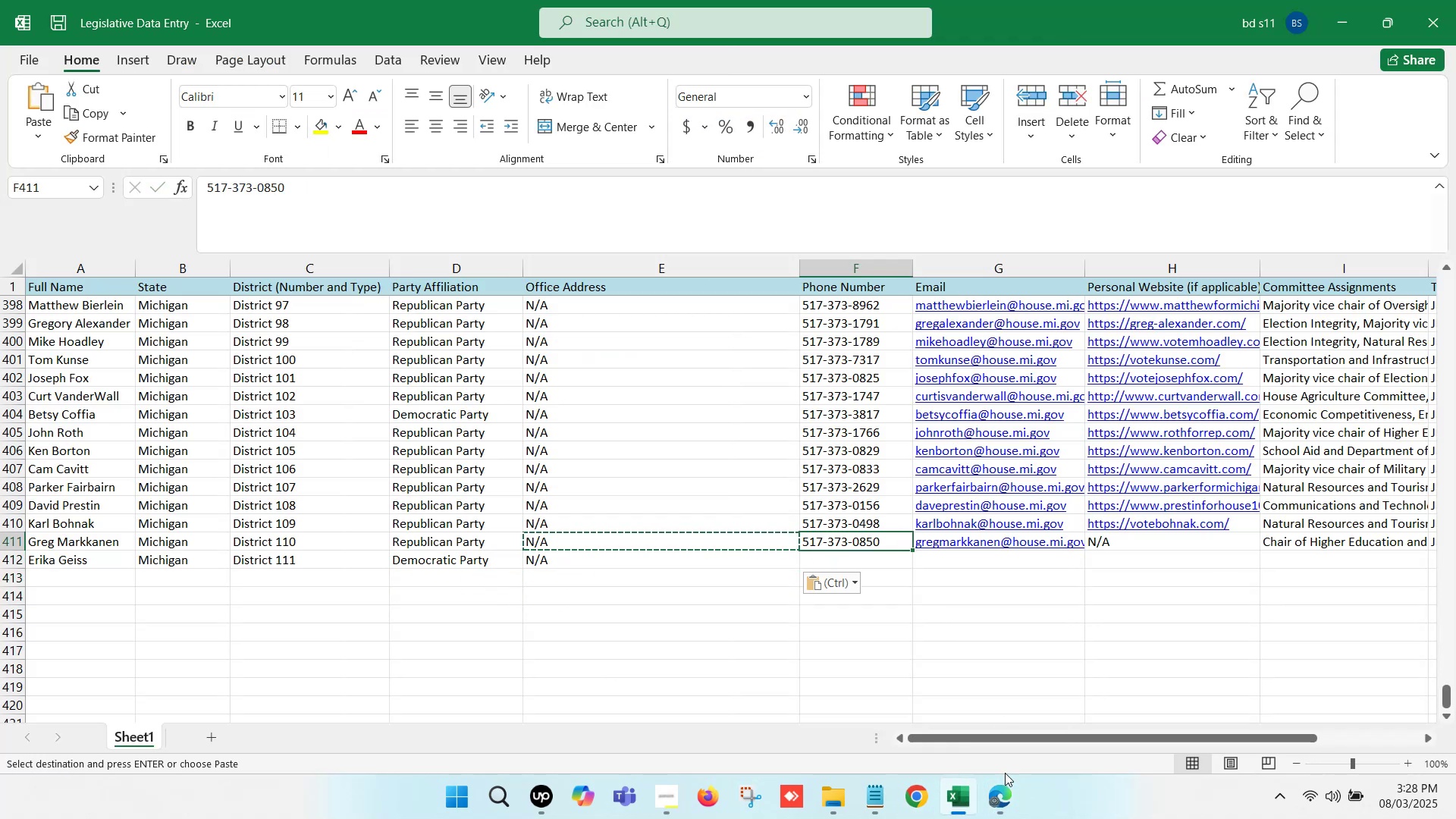 
left_click([1003, 793])
 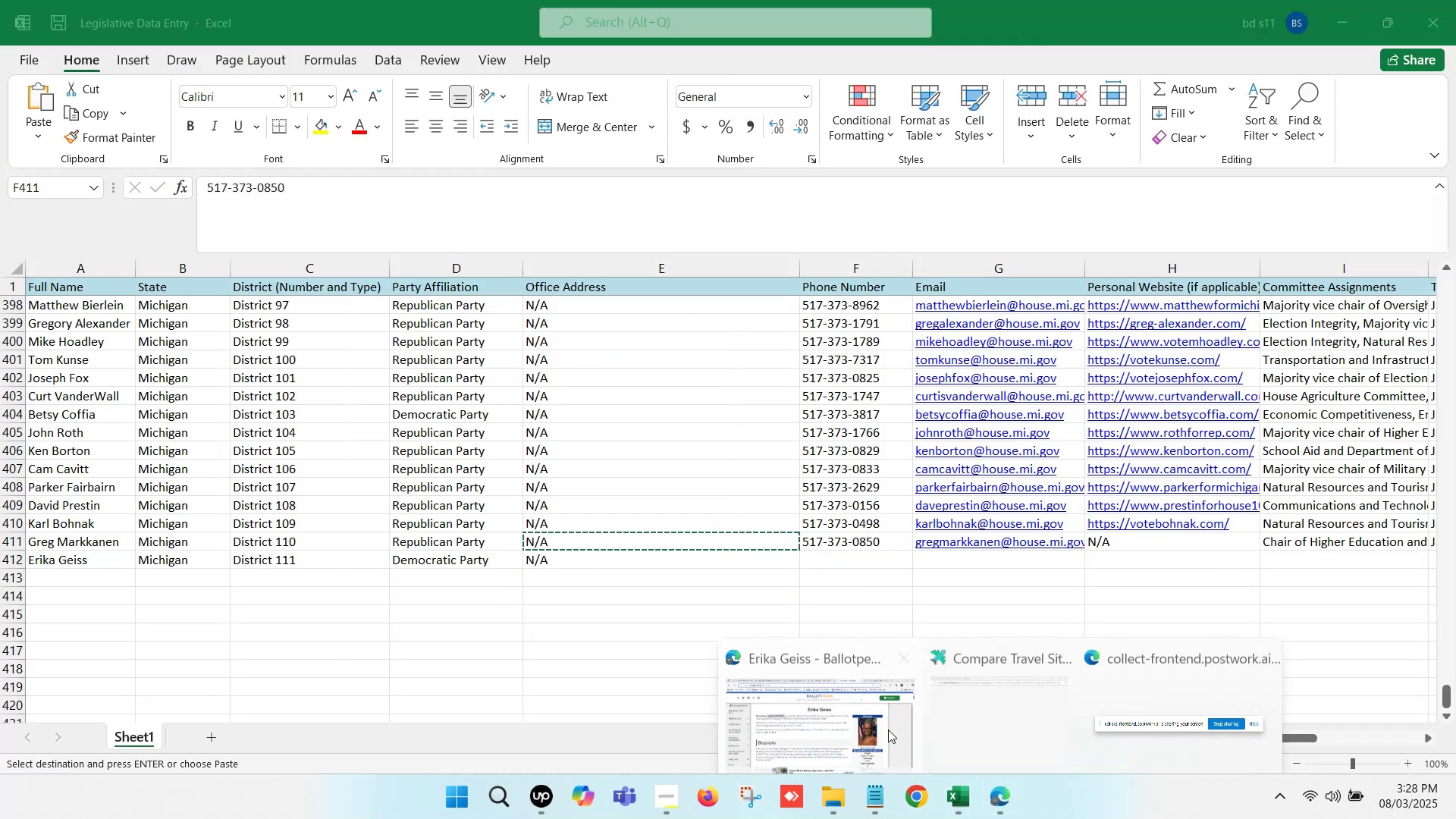 
left_click([825, 699])
 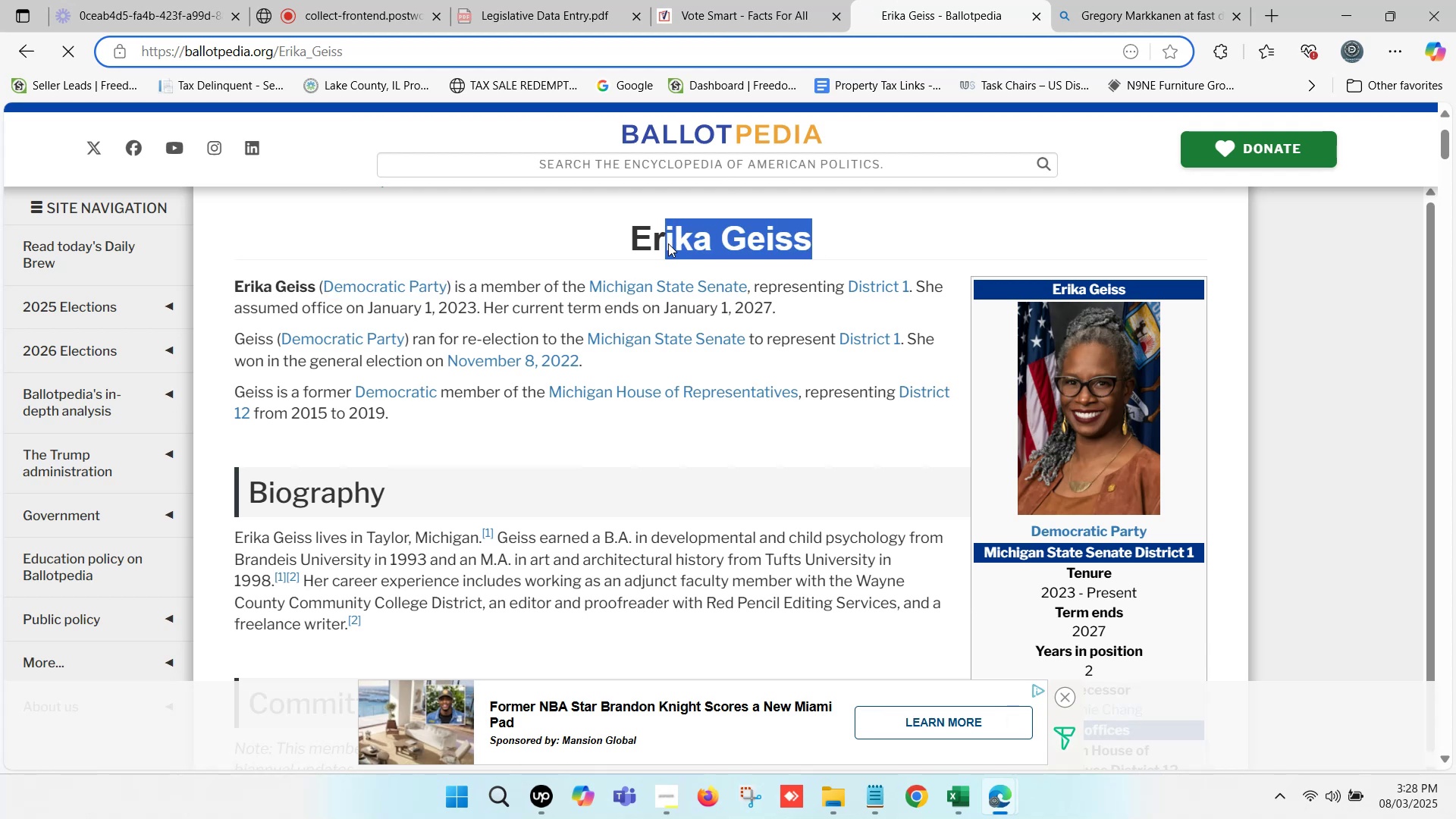 
key(Control+ControlLeft)
 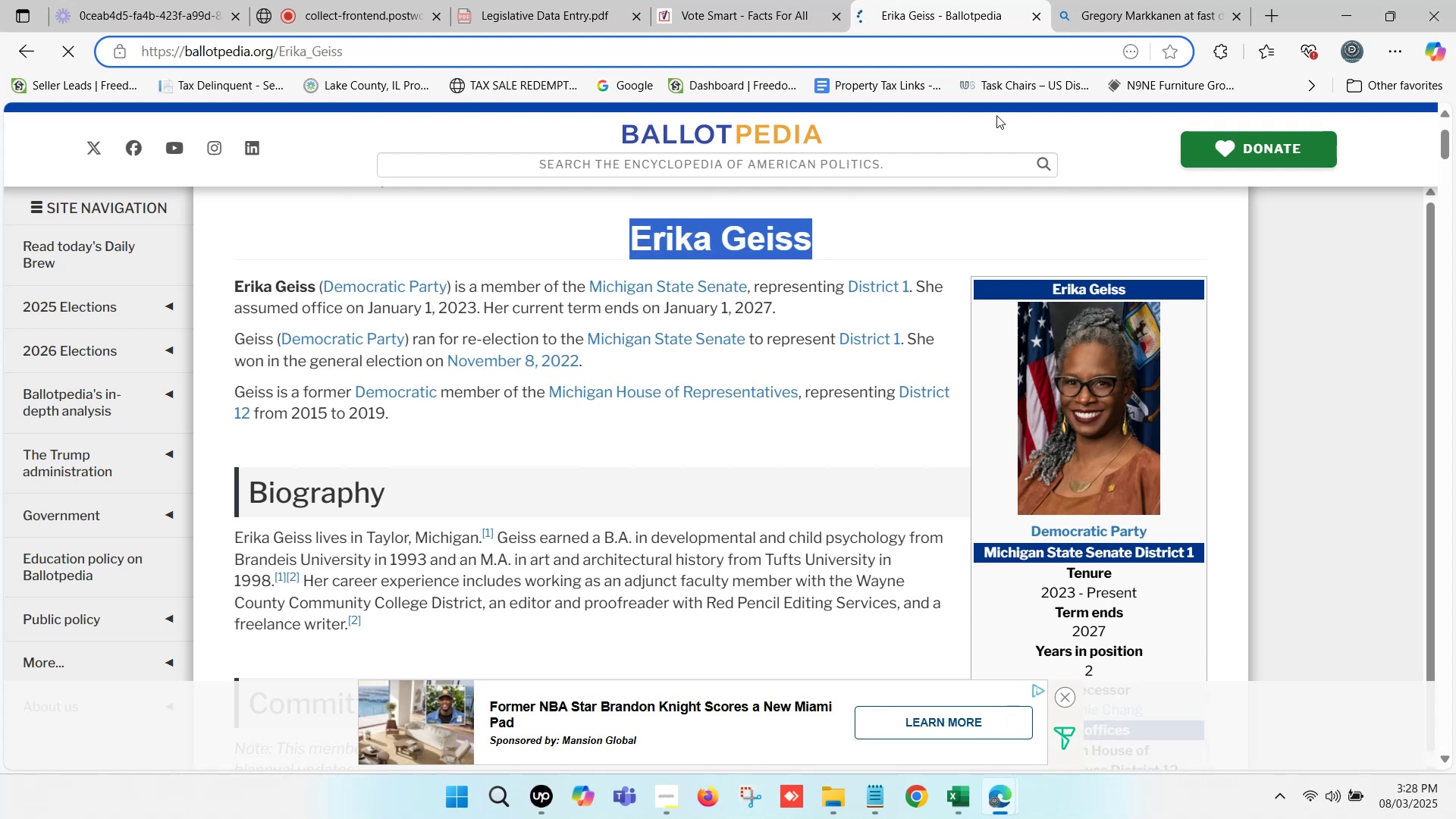 
key(Control+C)
 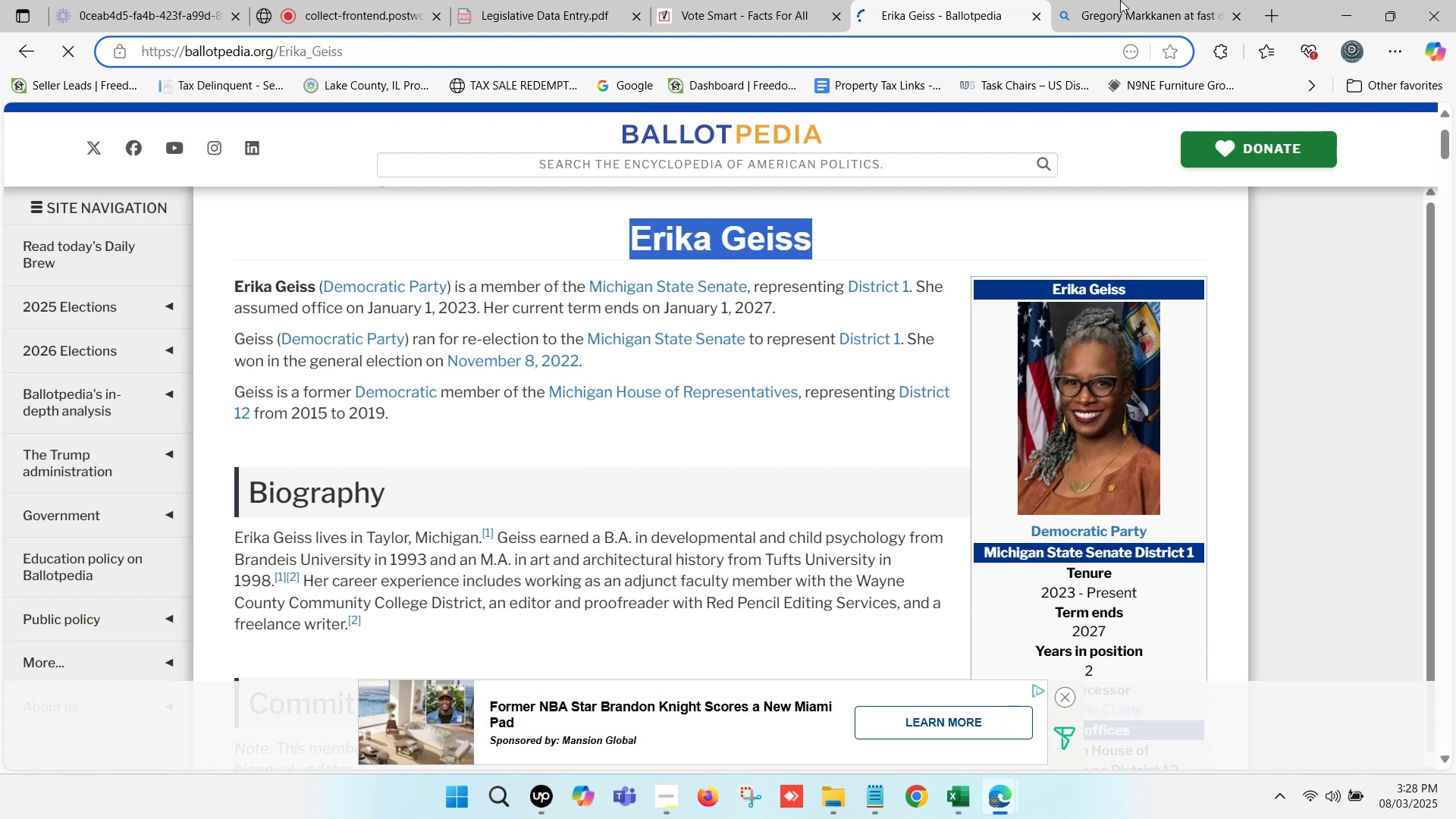 
left_click([1125, 0])
 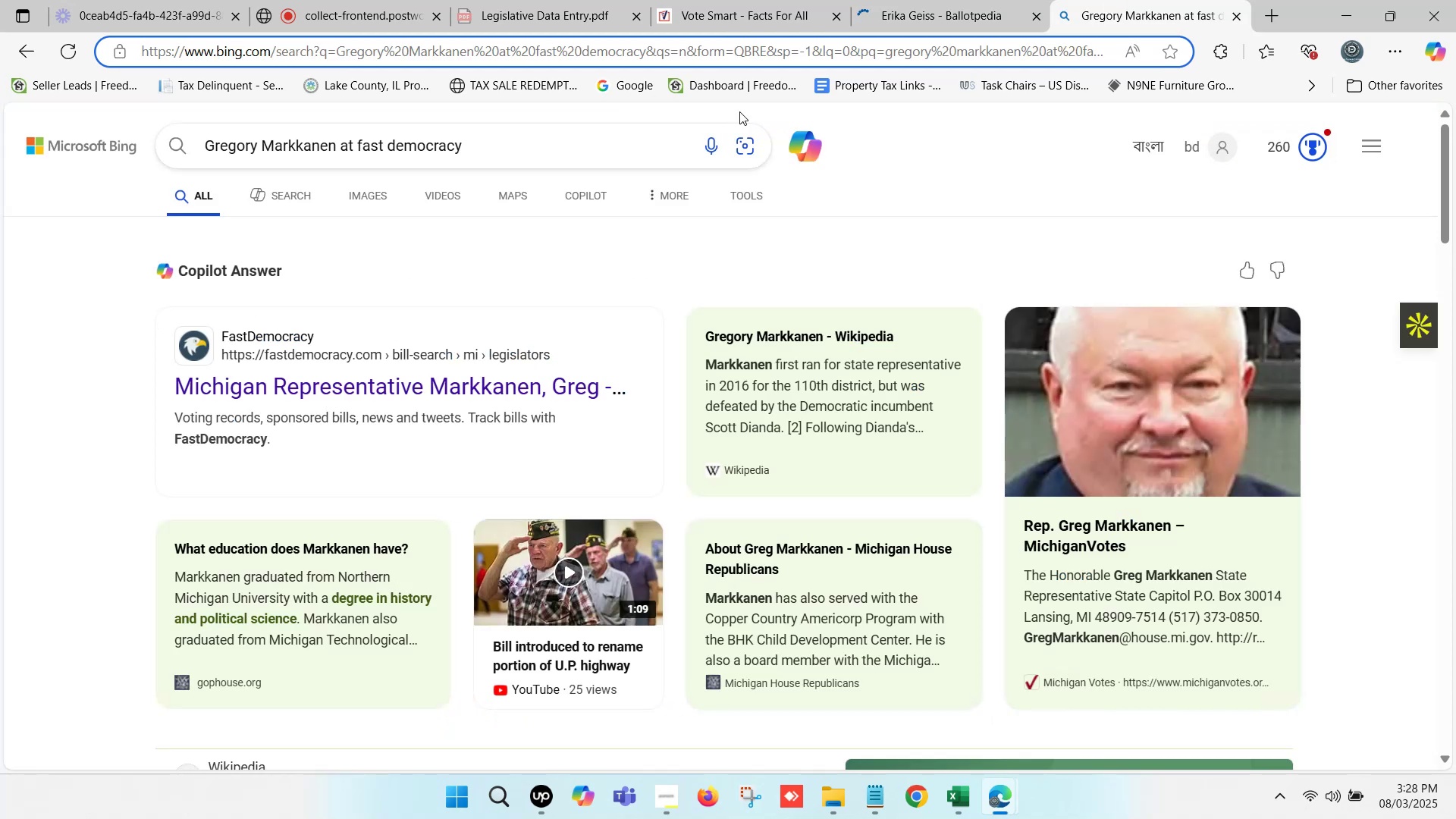 
scroll: coordinate [378, 184], scroll_direction: up, amount: 5.0
 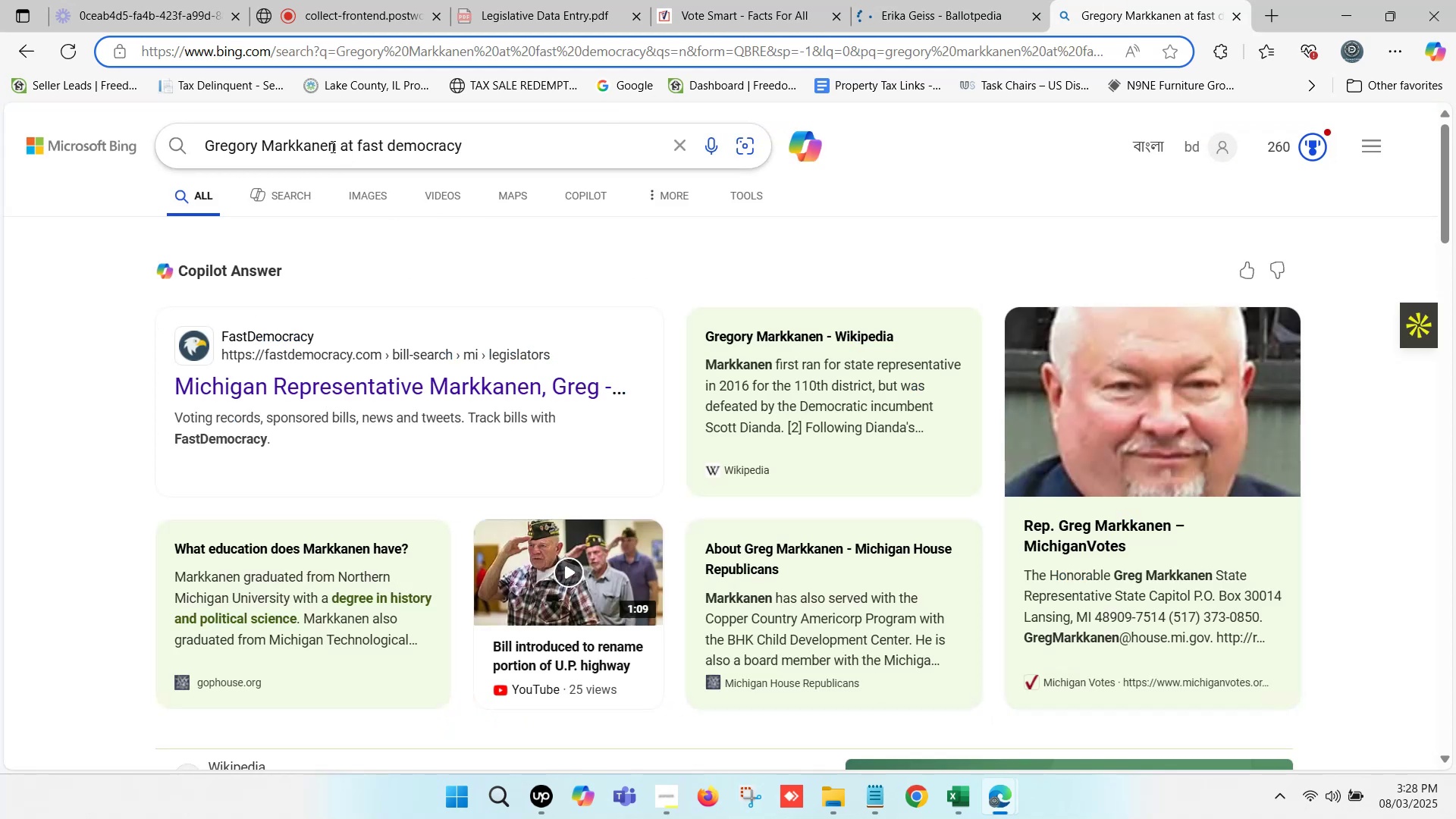 
left_click([330, 144])
 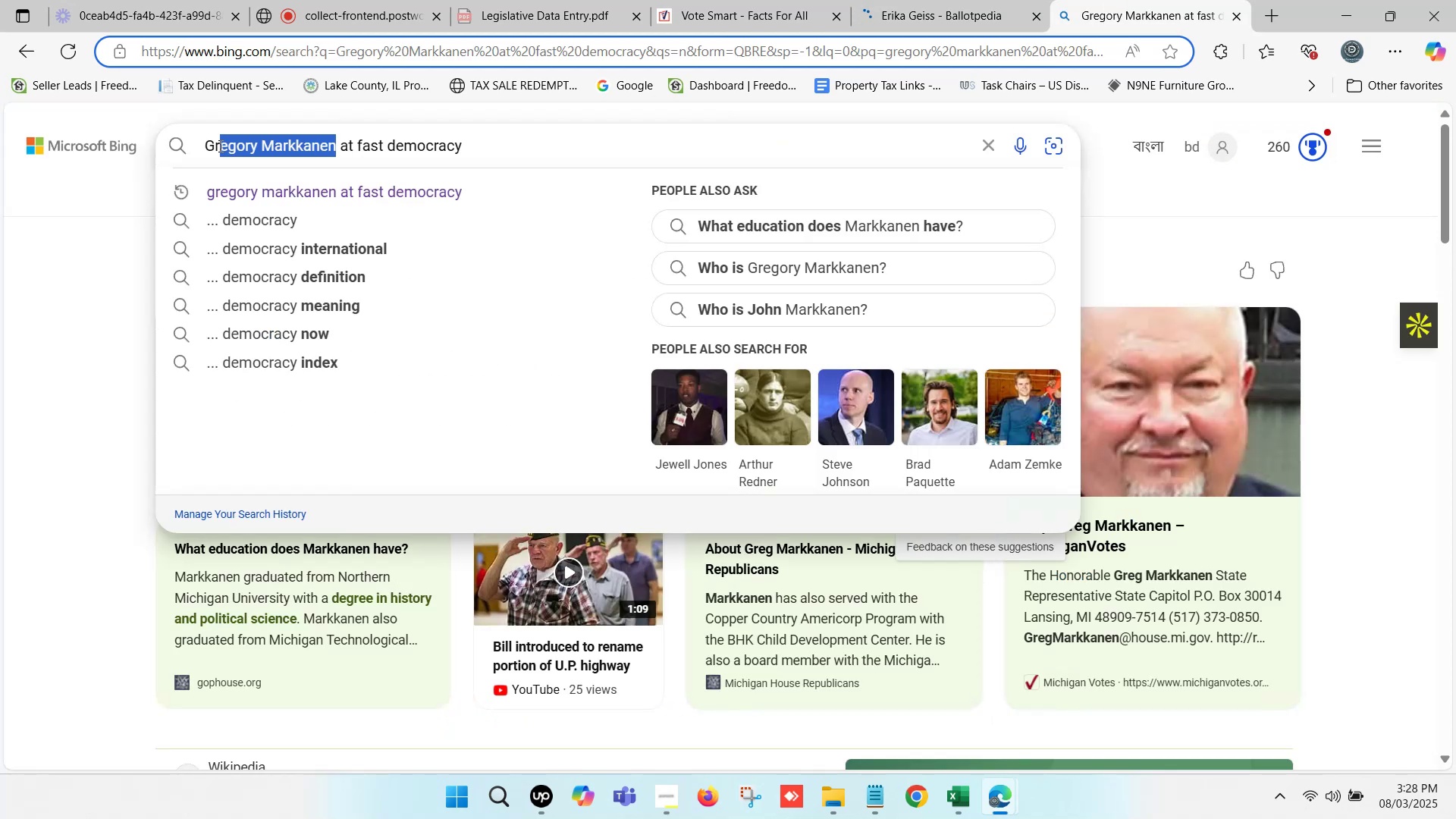 
key(Control+ControlLeft)
 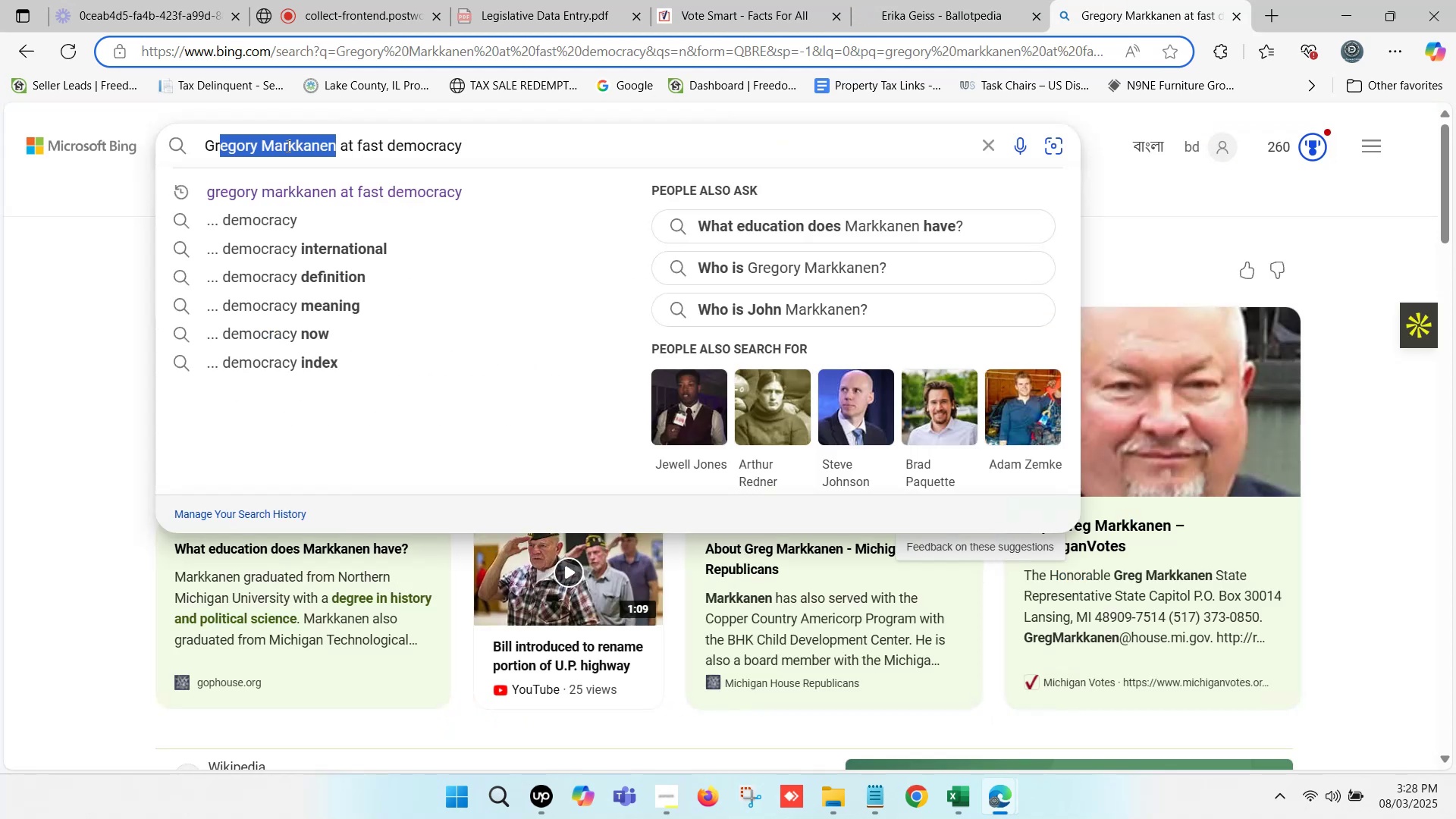 
left_click([347, 146])
 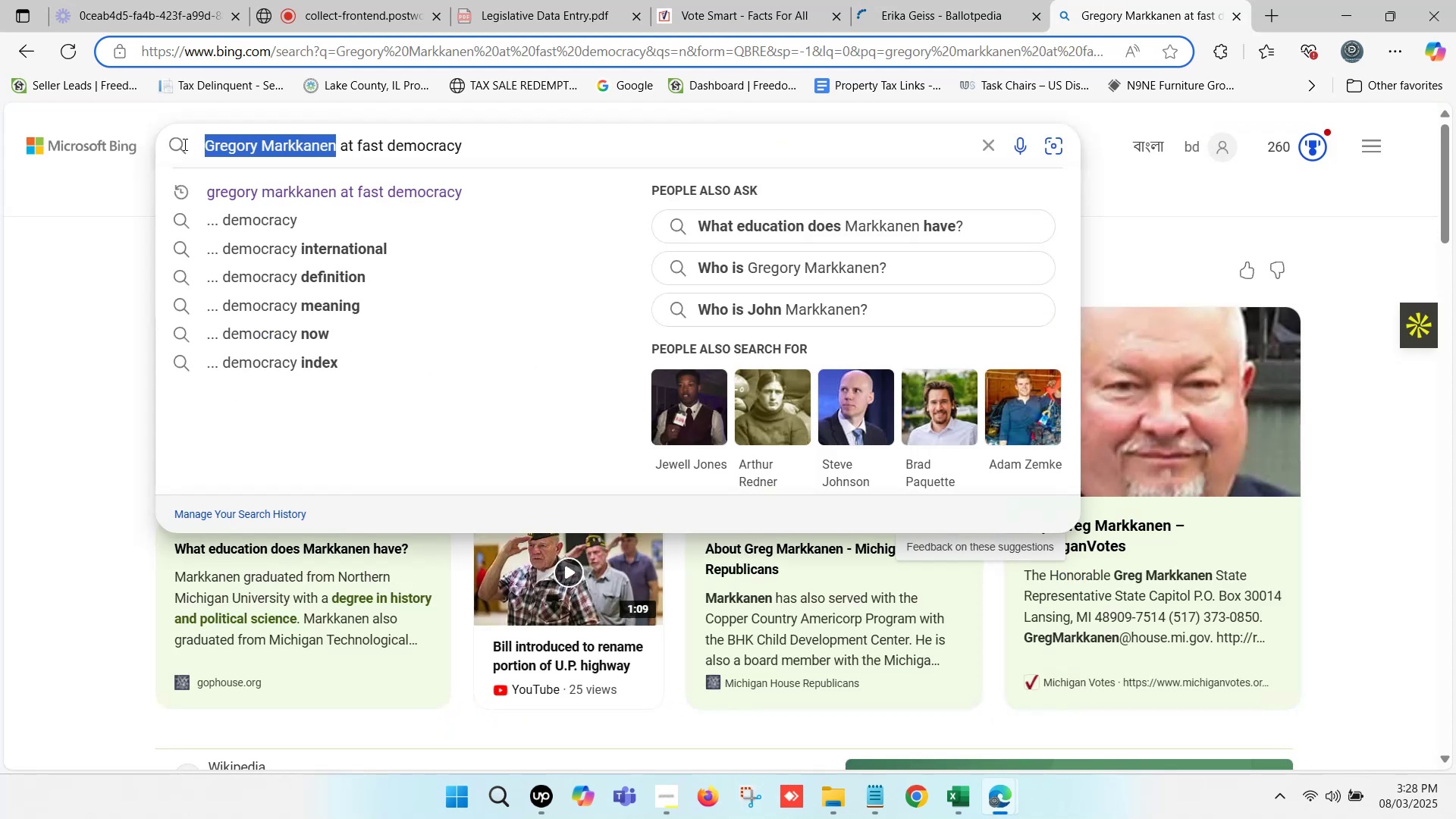 
key(Control+ControlLeft)
 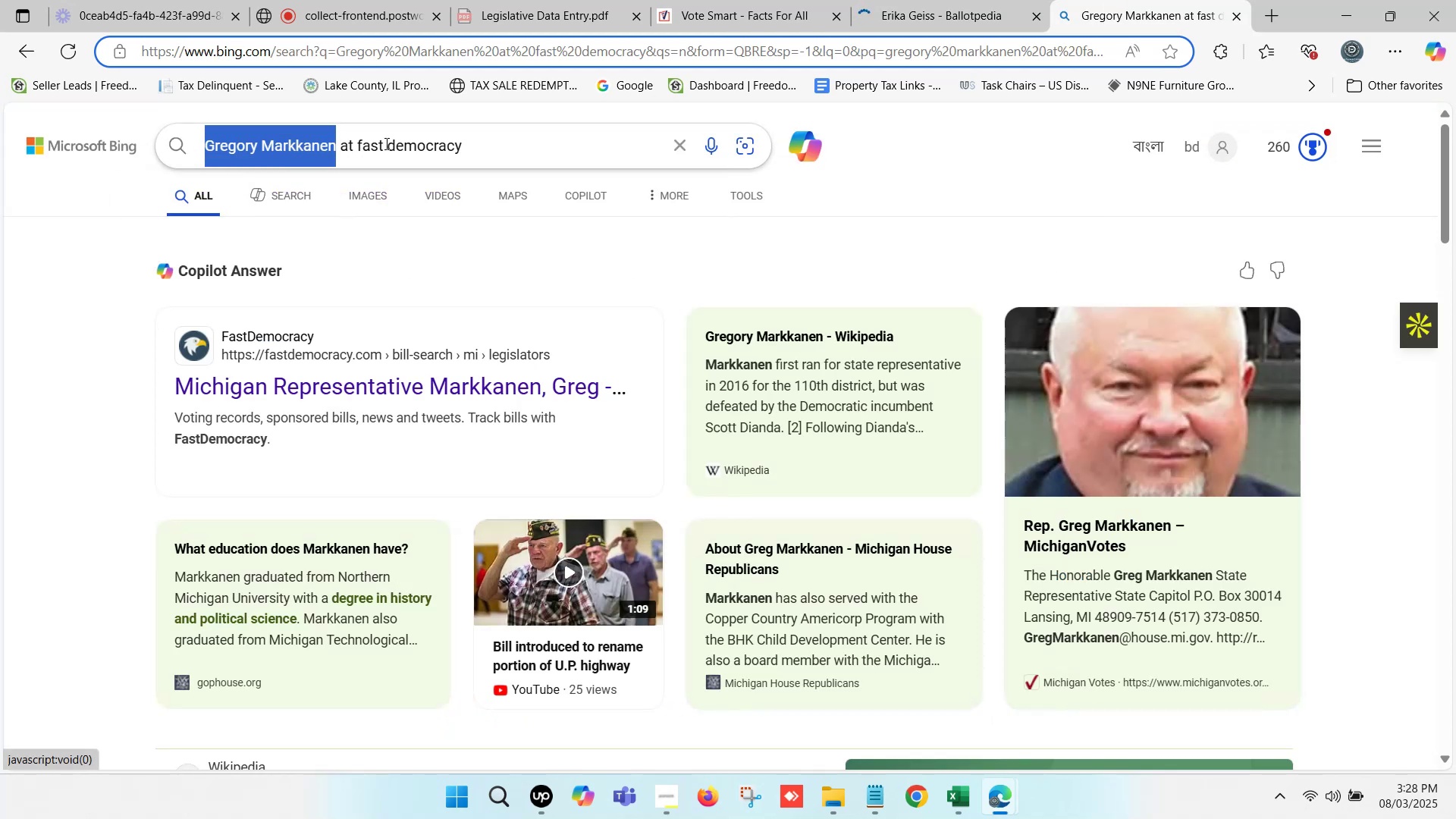 
key(Control+V)
 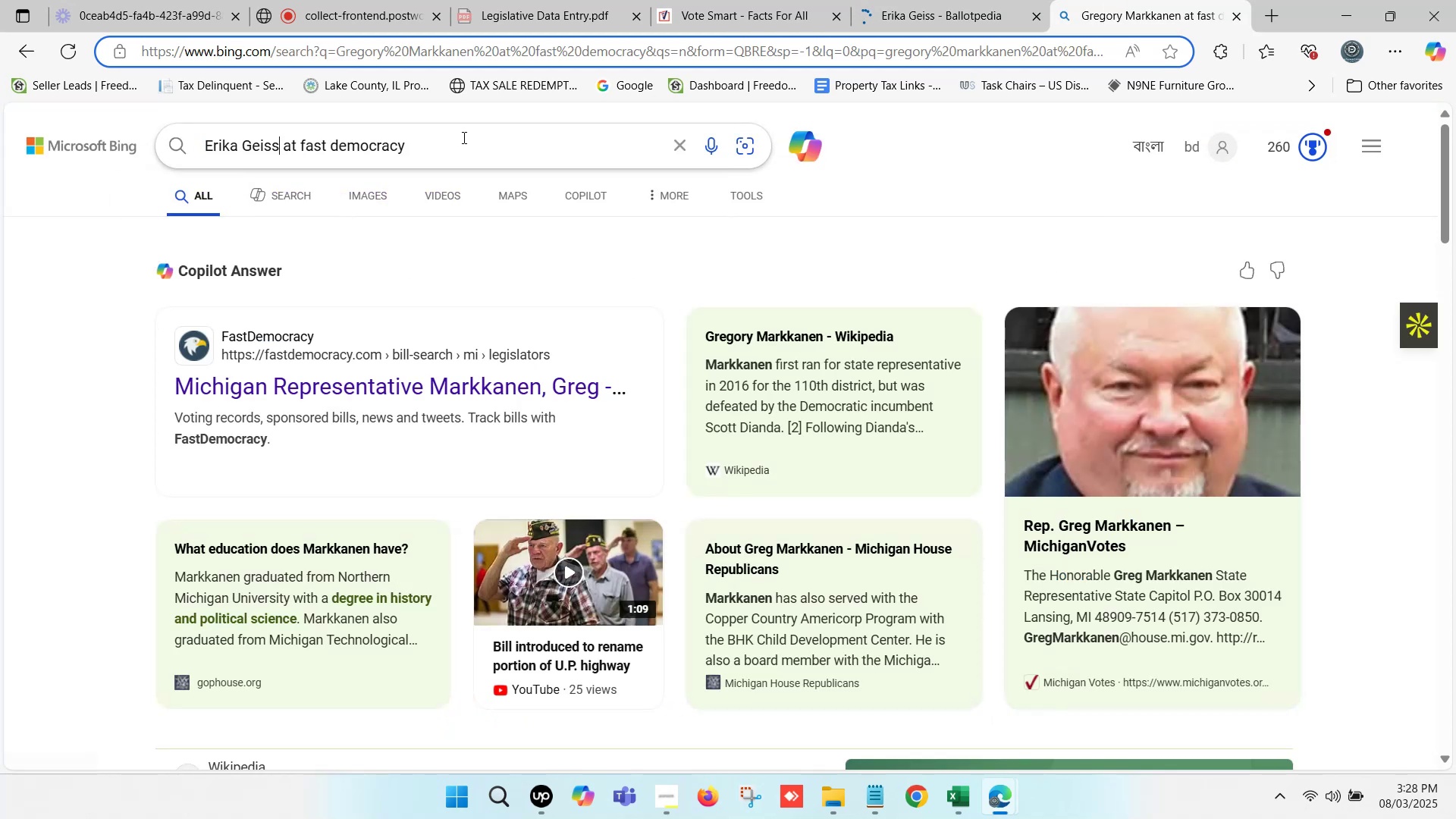 
left_click([464, 137])
 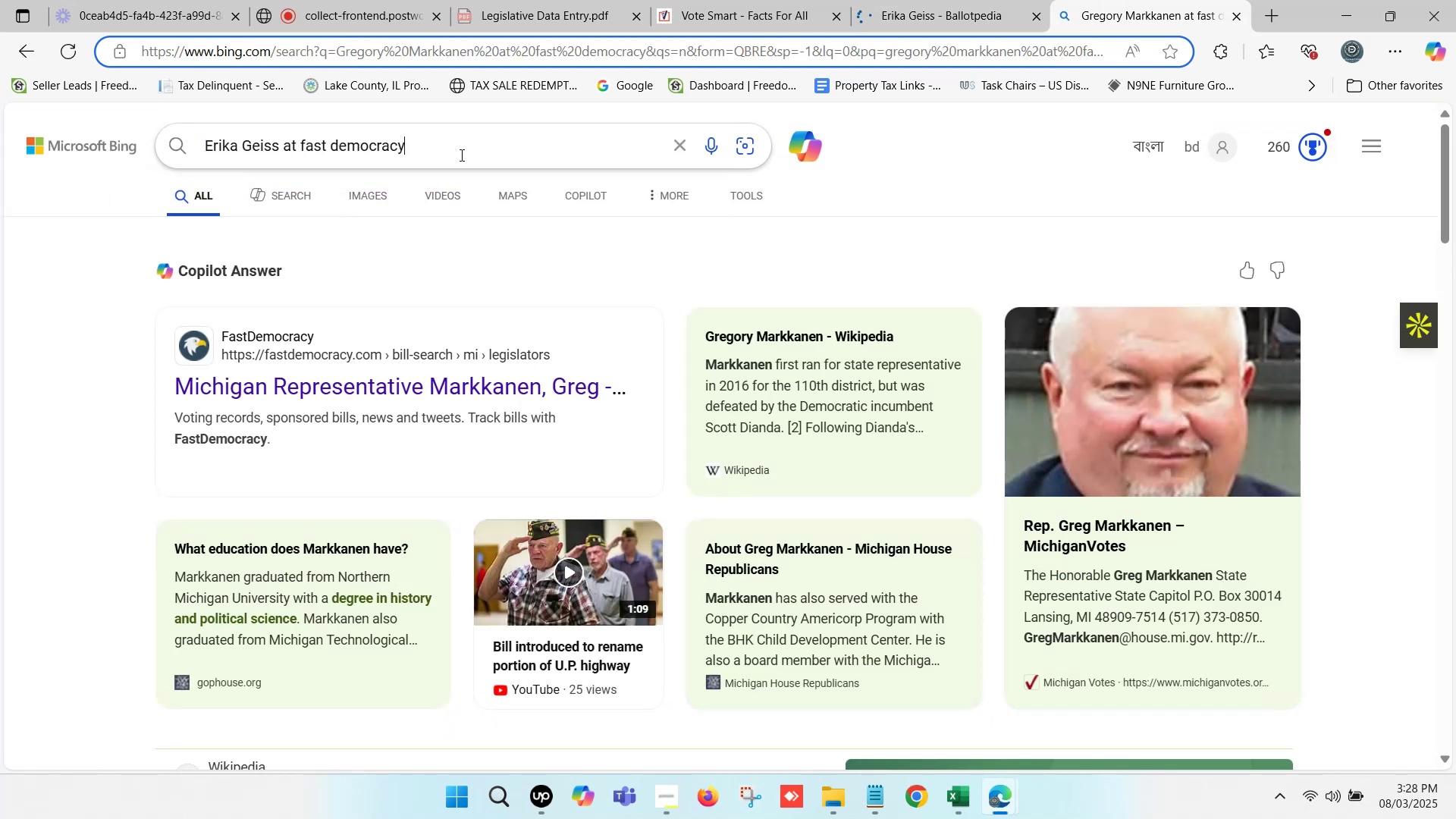 
key(Enter)
 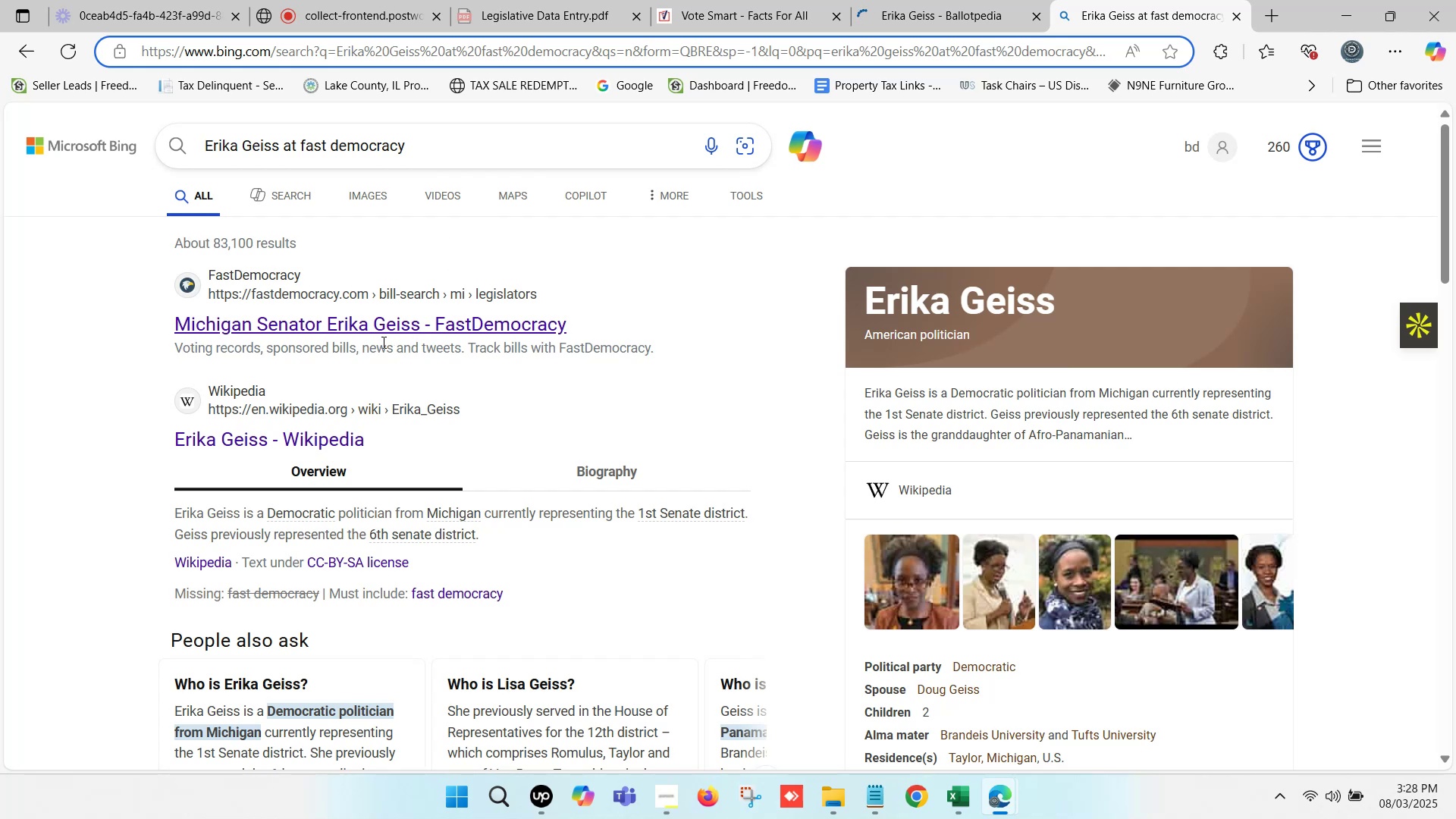 
left_click([375, 328])
 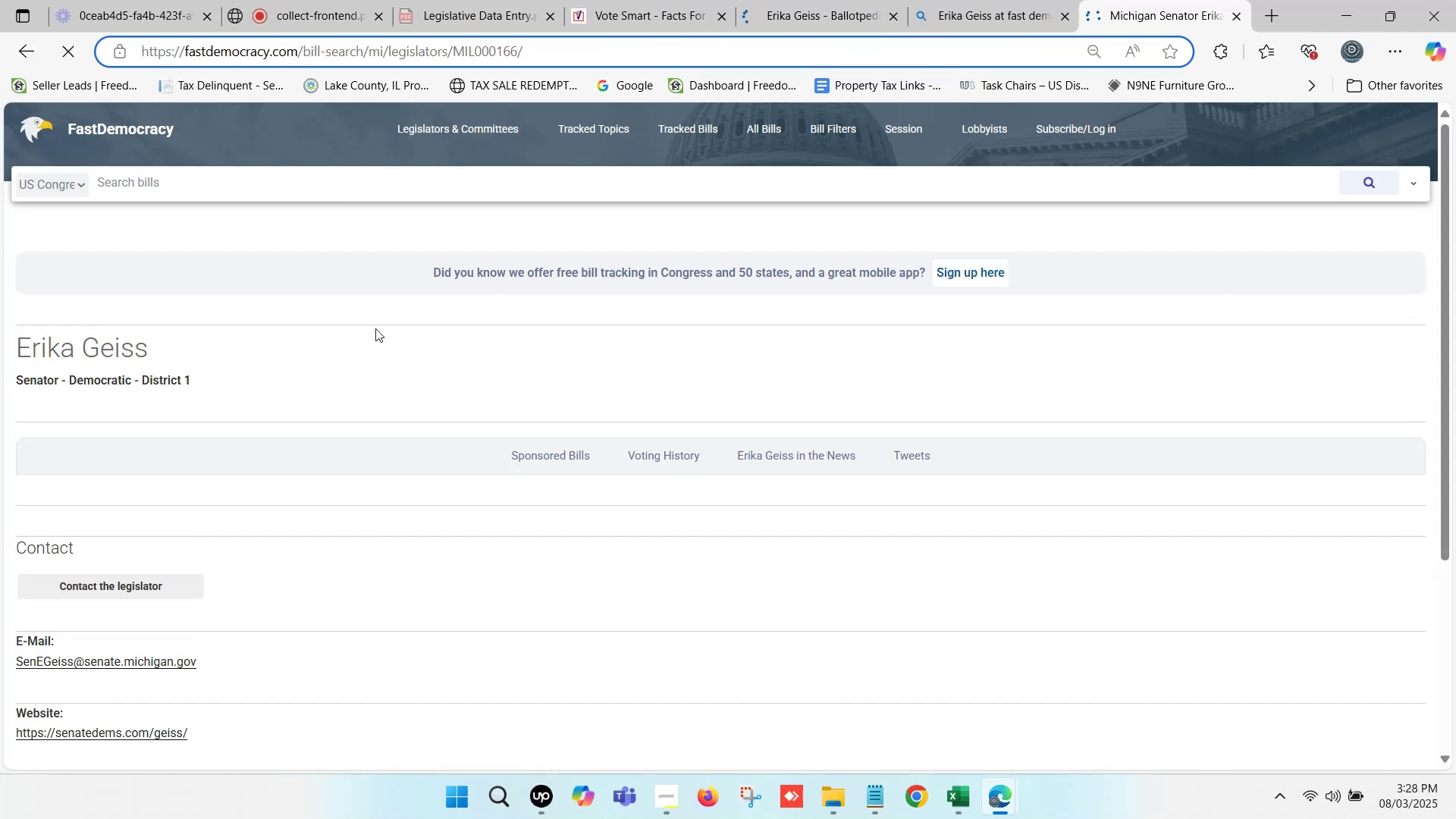 
scroll: coordinate [275, 379], scroll_direction: down, amount: 3.0
 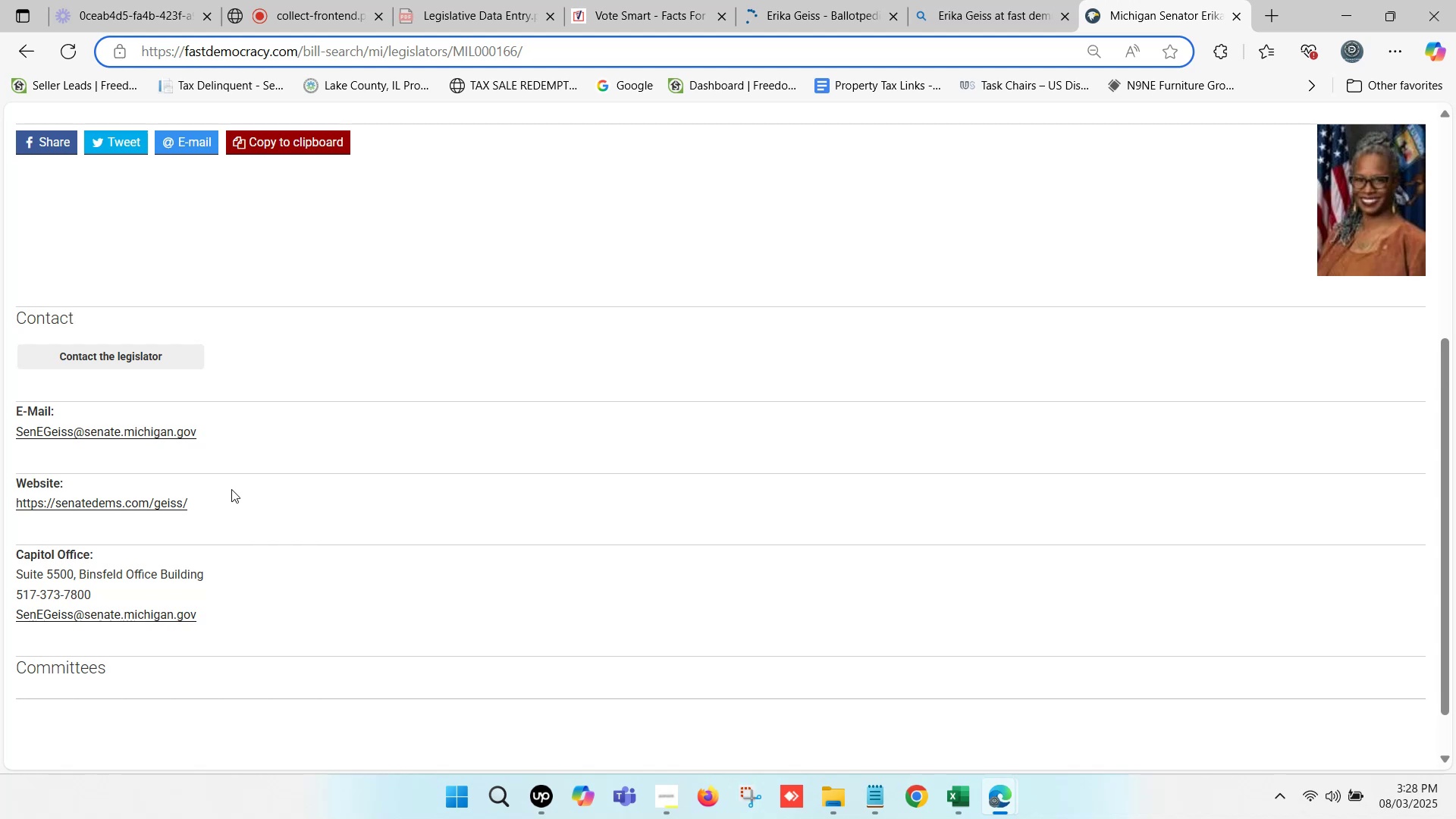 
hold_key(key=ControlLeft, duration=0.58)
left_click([85, 505])
 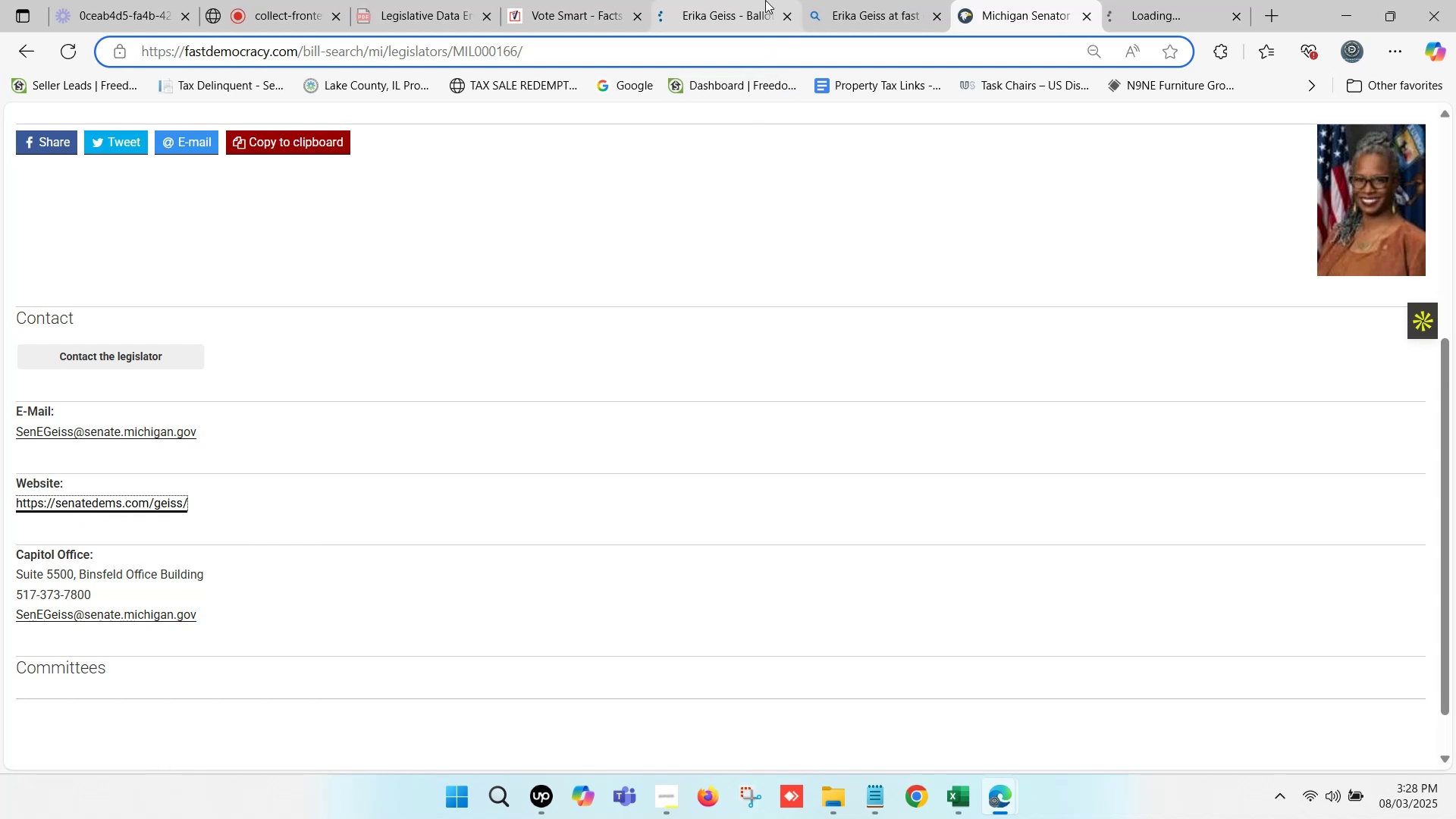 
left_click([588, 0])
 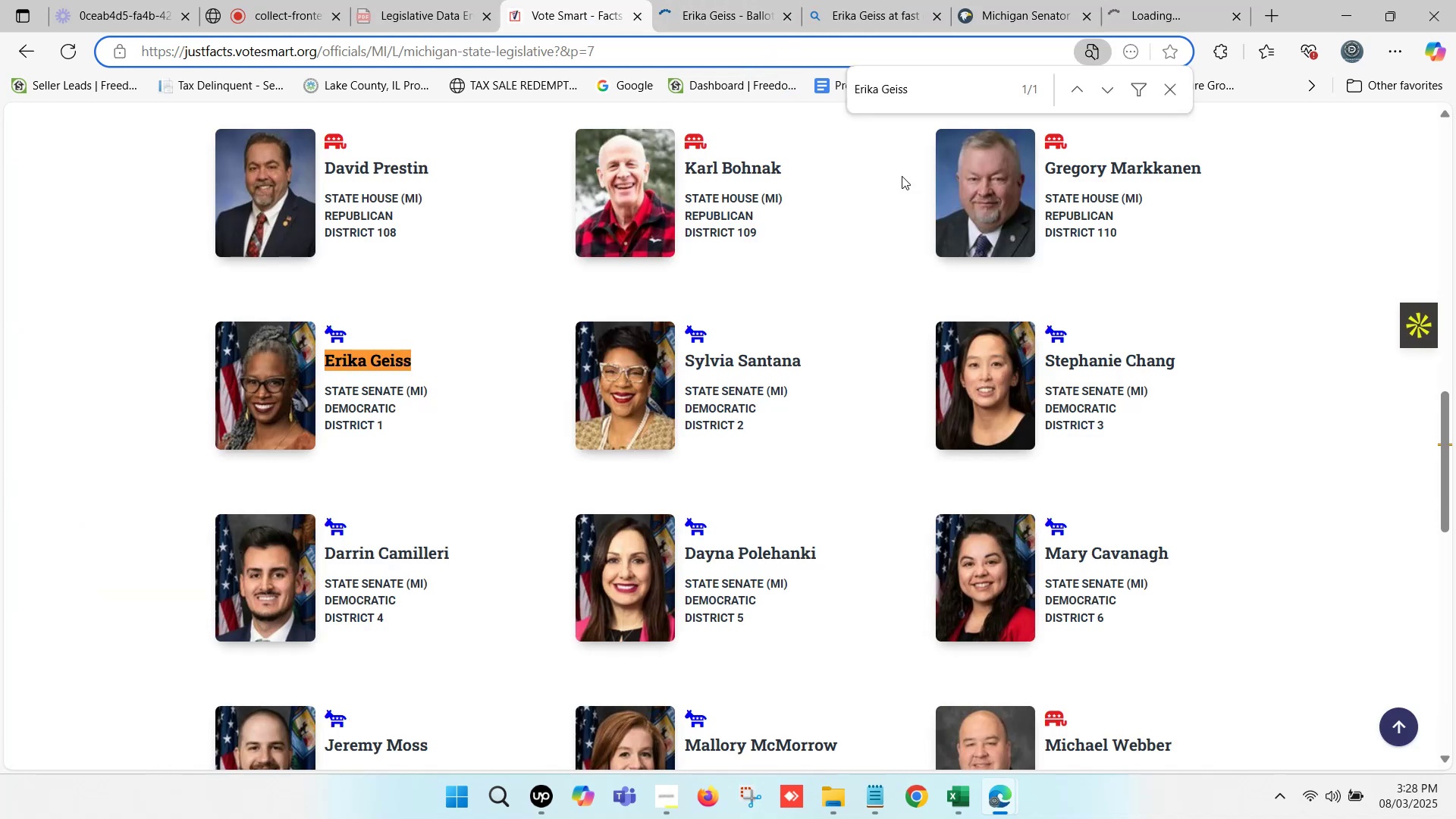 
scroll: coordinate [1043, 355], scroll_direction: none, amount: 0.0
 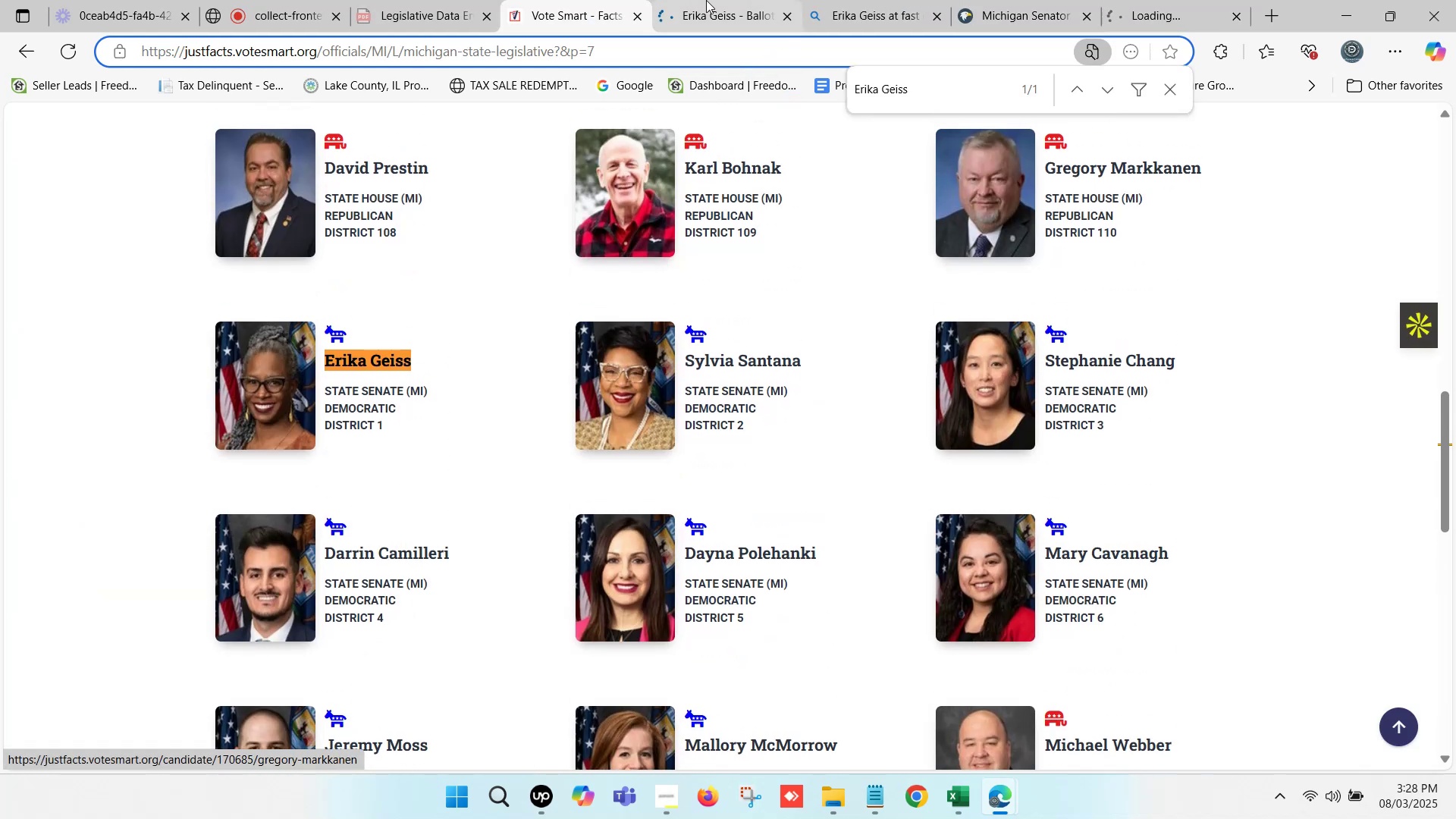 
left_click([689, 0])
 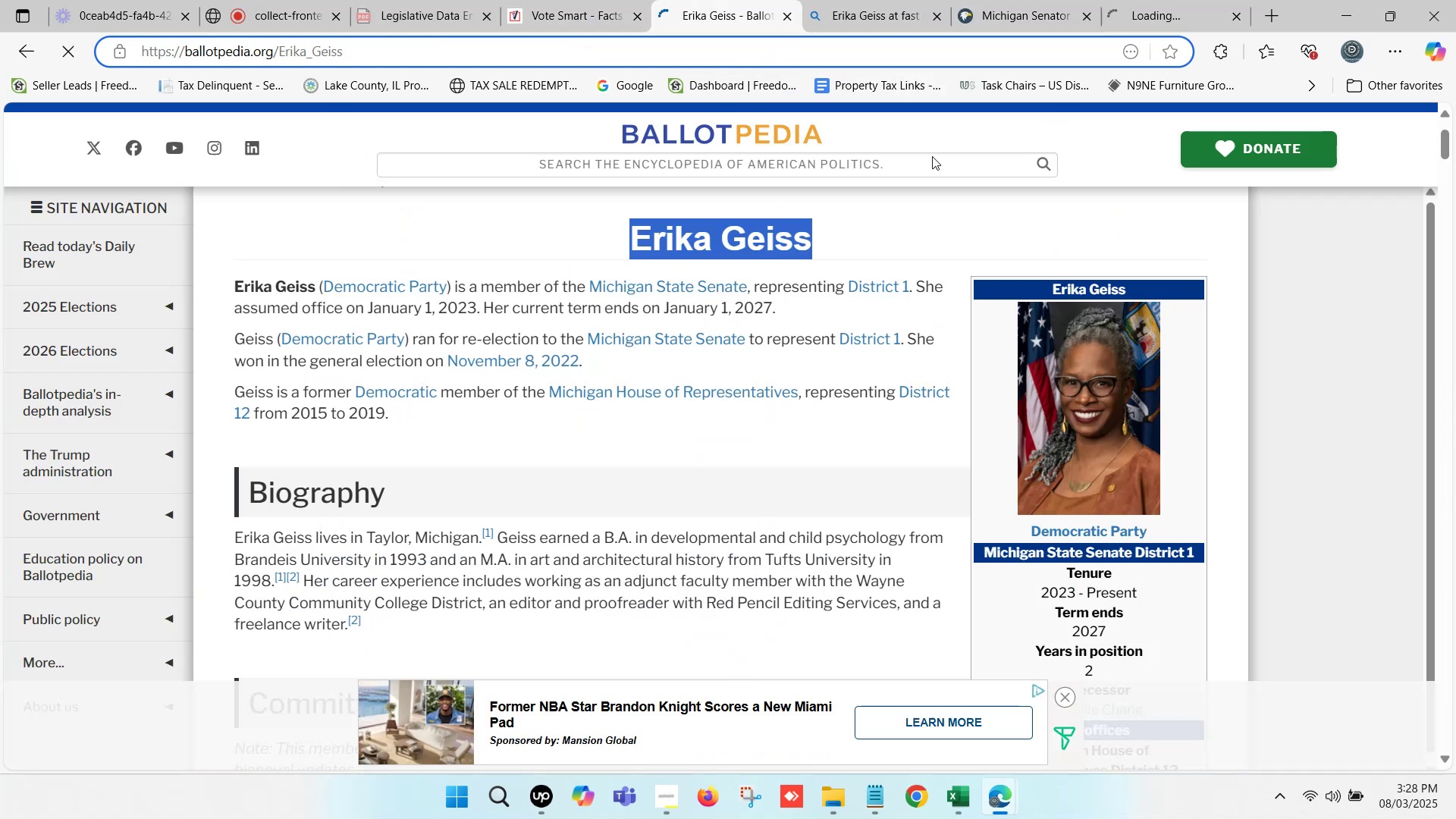 
scroll: coordinate [1084, 411], scroll_direction: down, amount: 6.0
 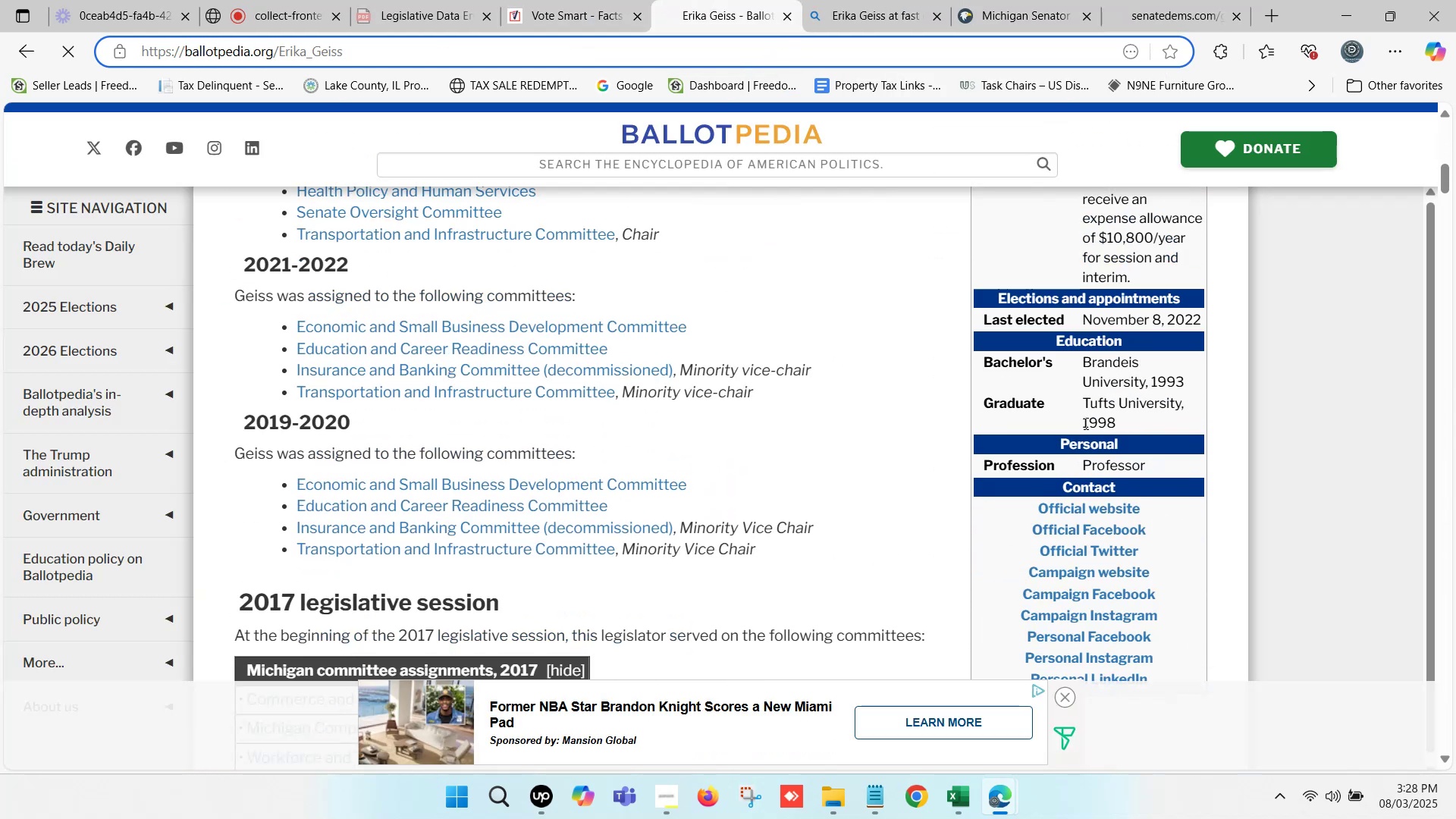 
hold_key(key=ControlLeft, duration=0.9)
left_click([1097, 508])
 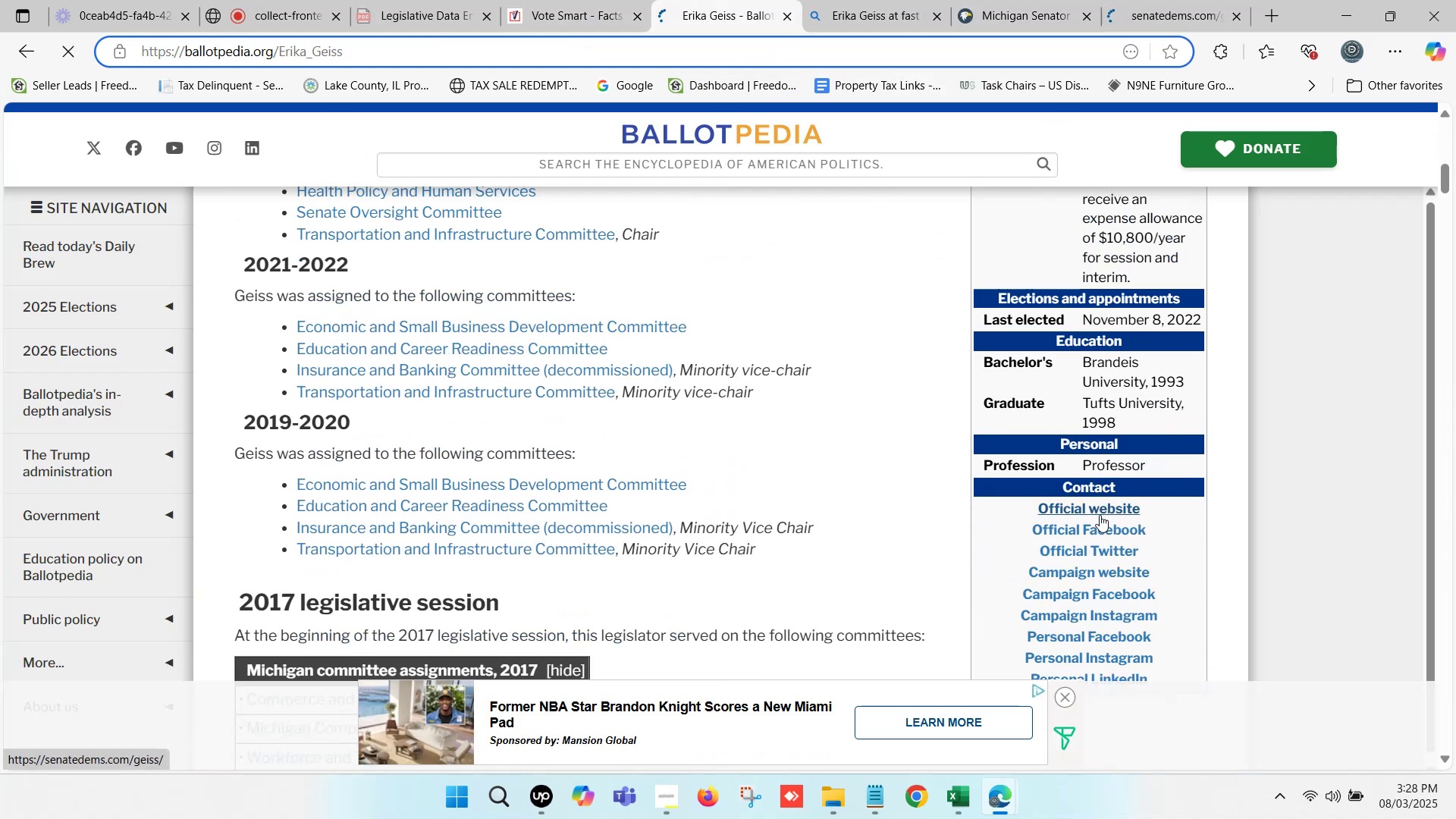 
hold_key(key=ControlLeft, duration=0.9)
left_click([1107, 572])
 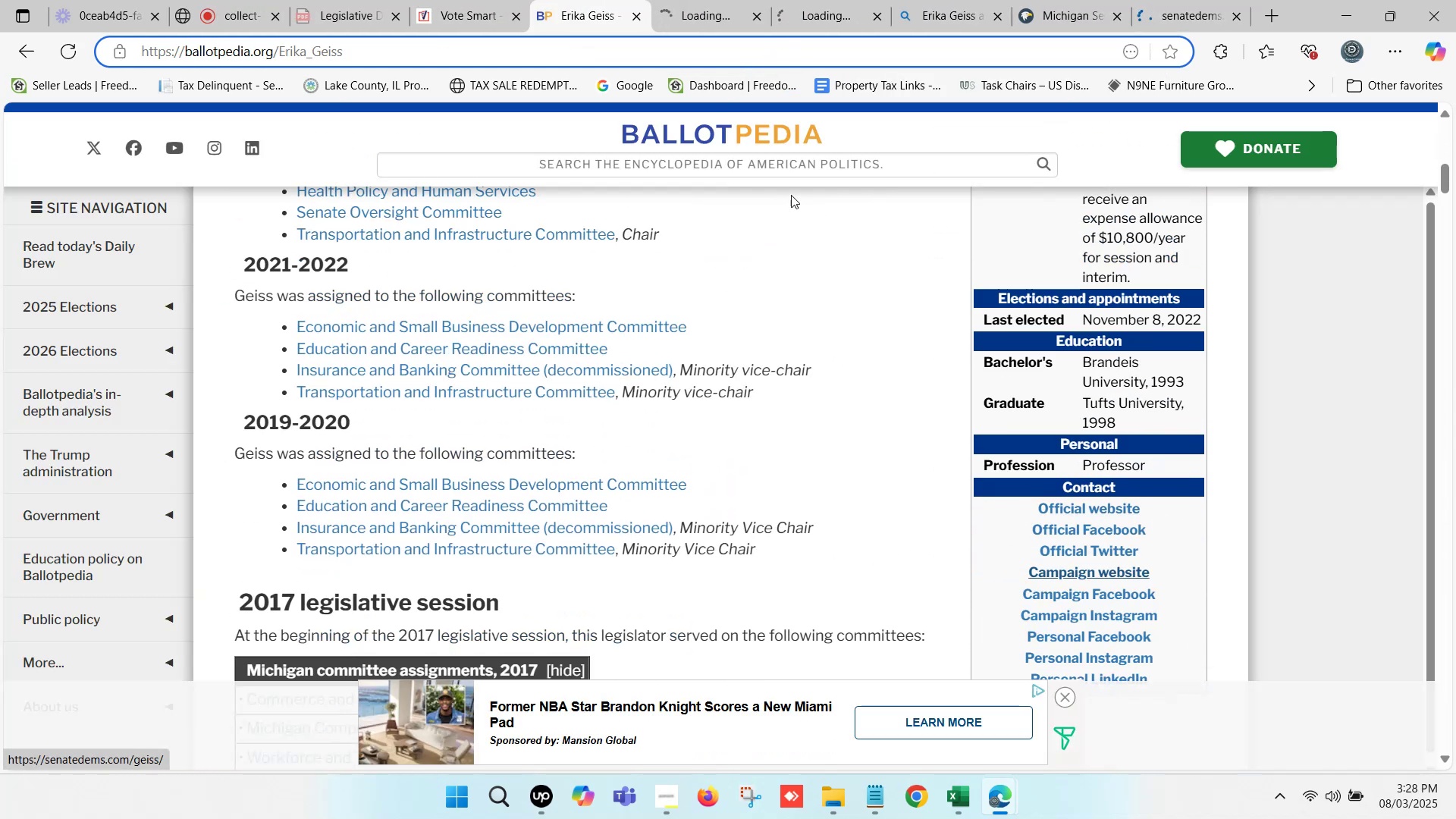 
left_click([698, 0])
 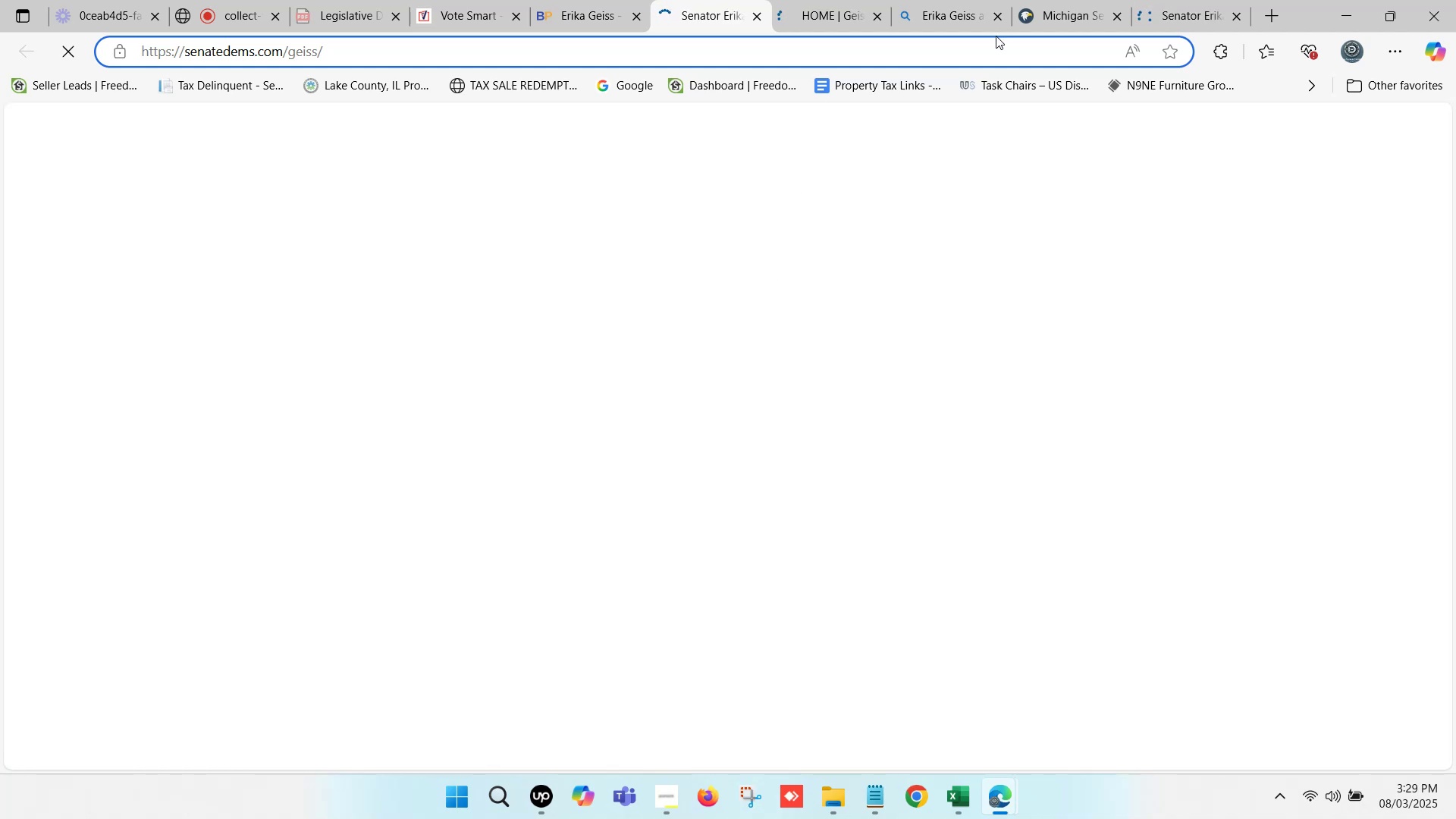 
wait(5.3)
 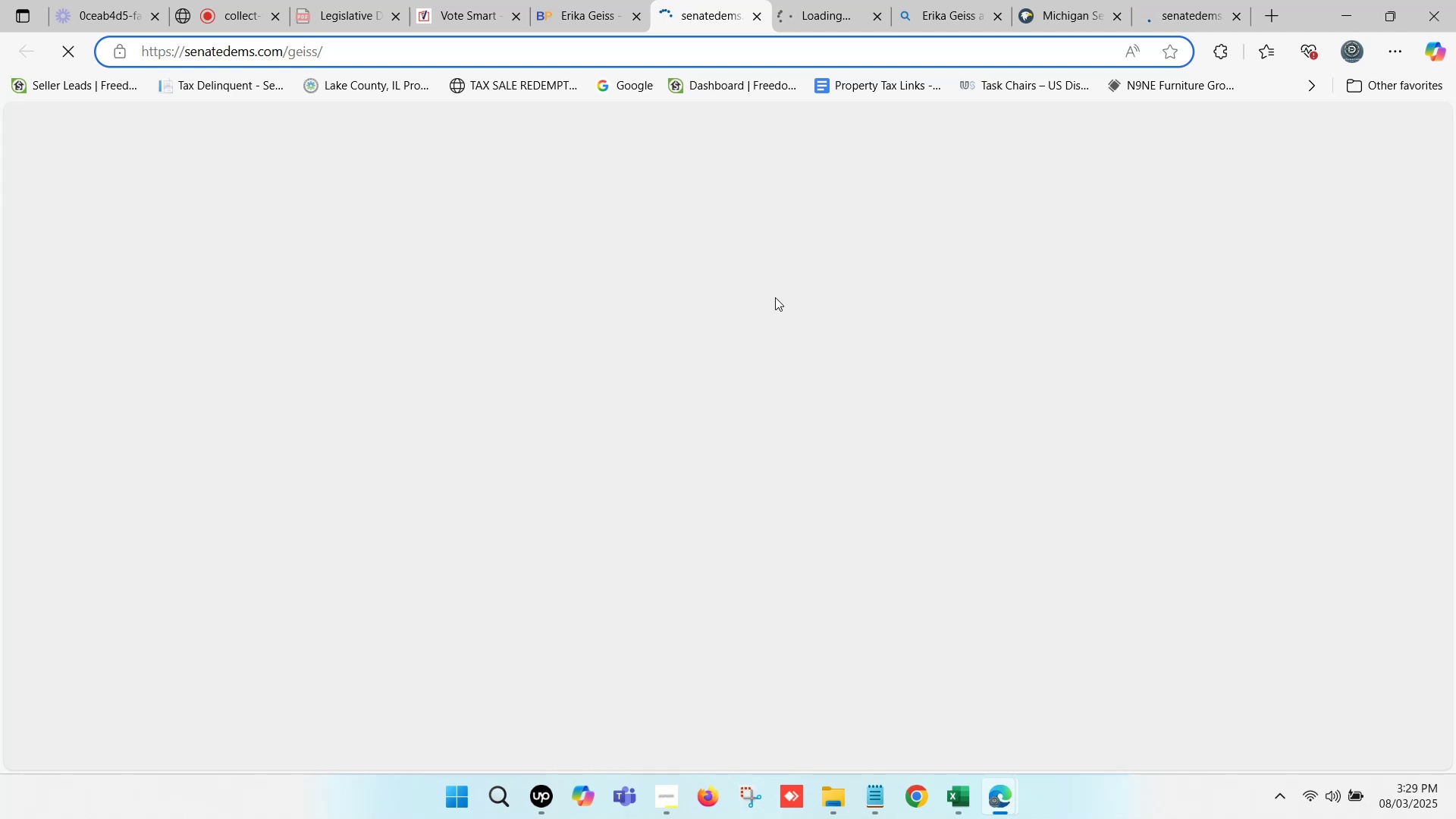 
scroll: coordinate [653, 351], scroll_direction: down, amount: 10.0
 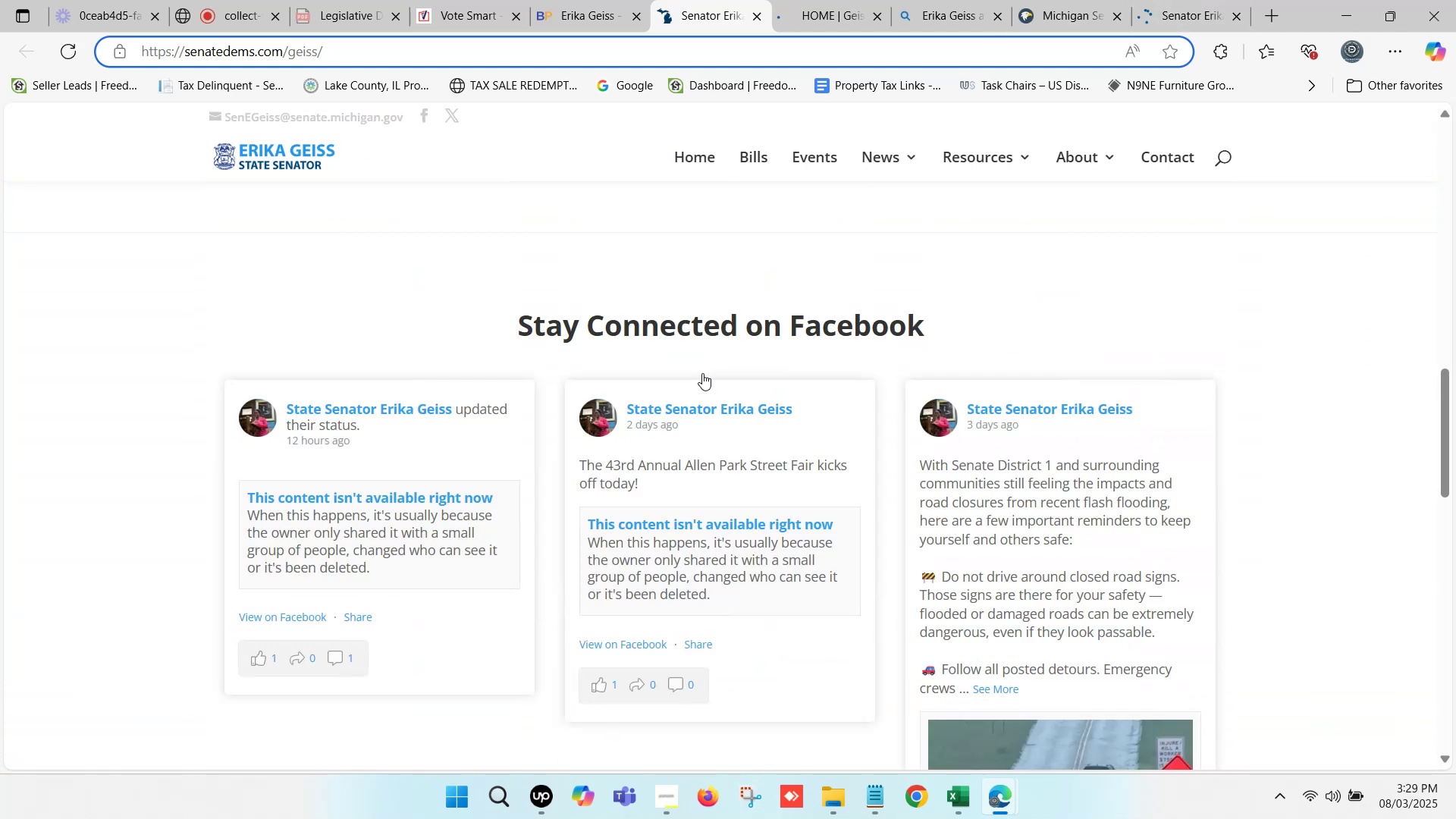 
scroll: coordinate [842, 275], scroll_direction: up, amount: 17.0
 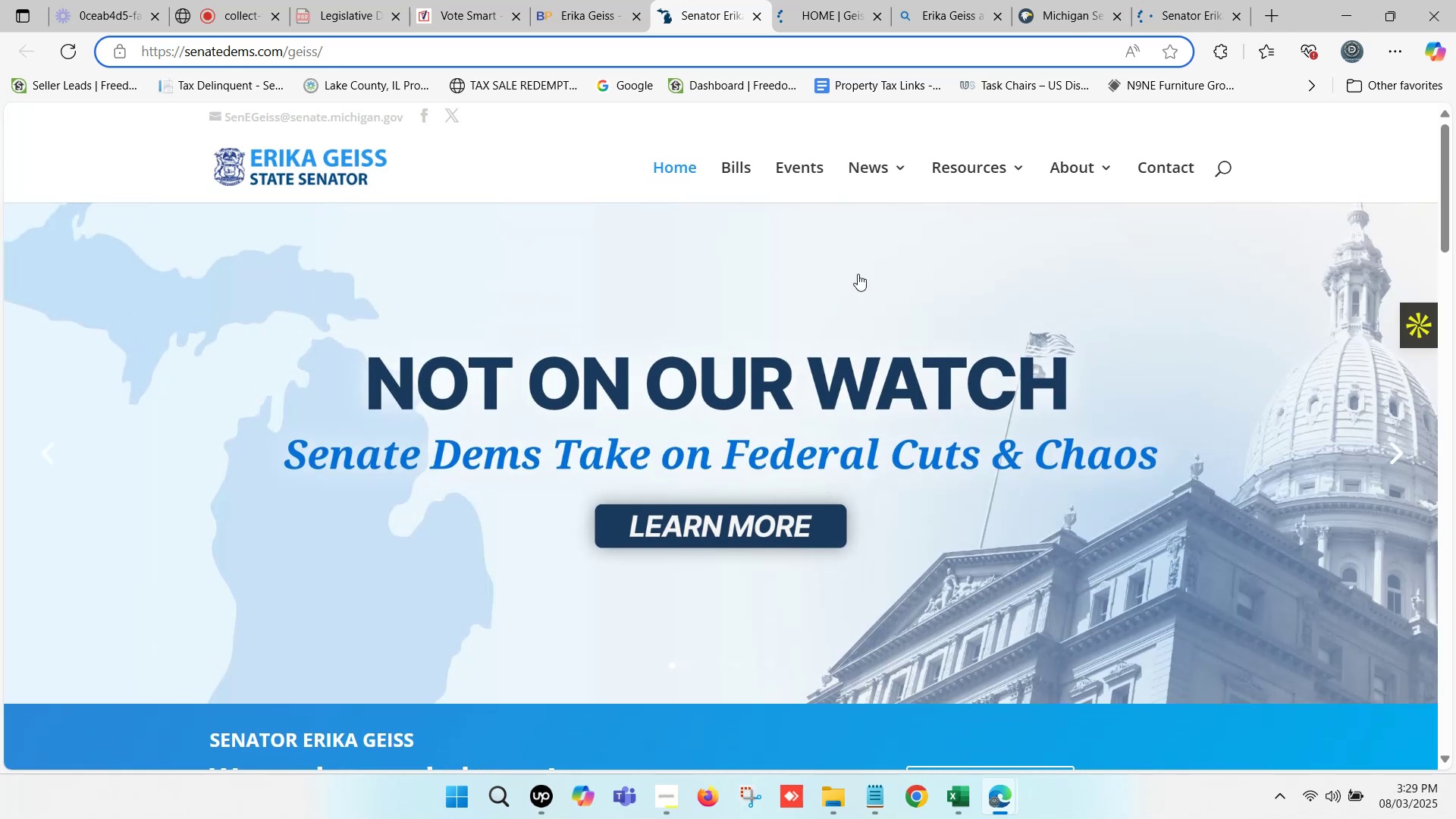 
wait(10.06)
 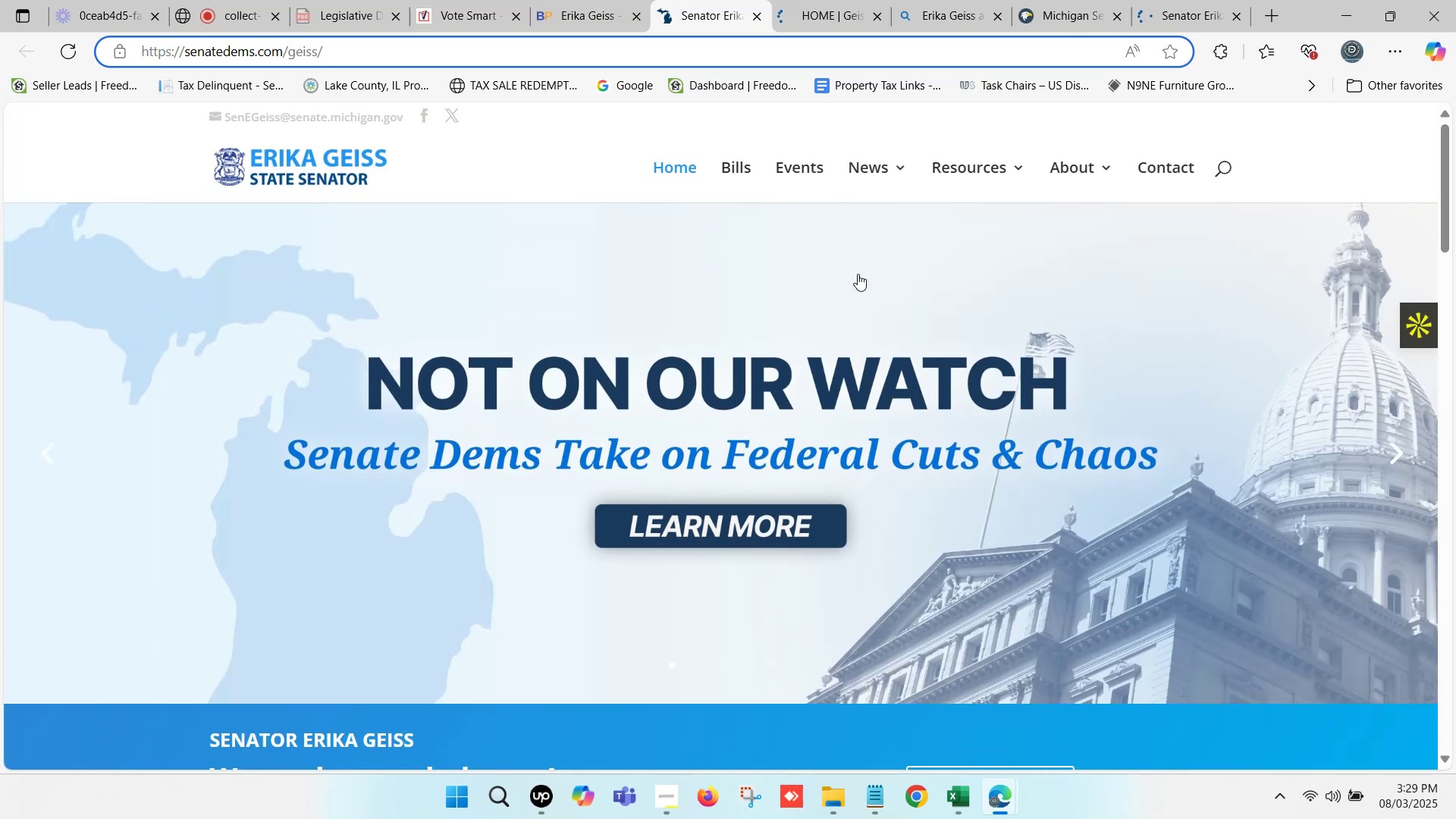 
left_click([1125, 323])
 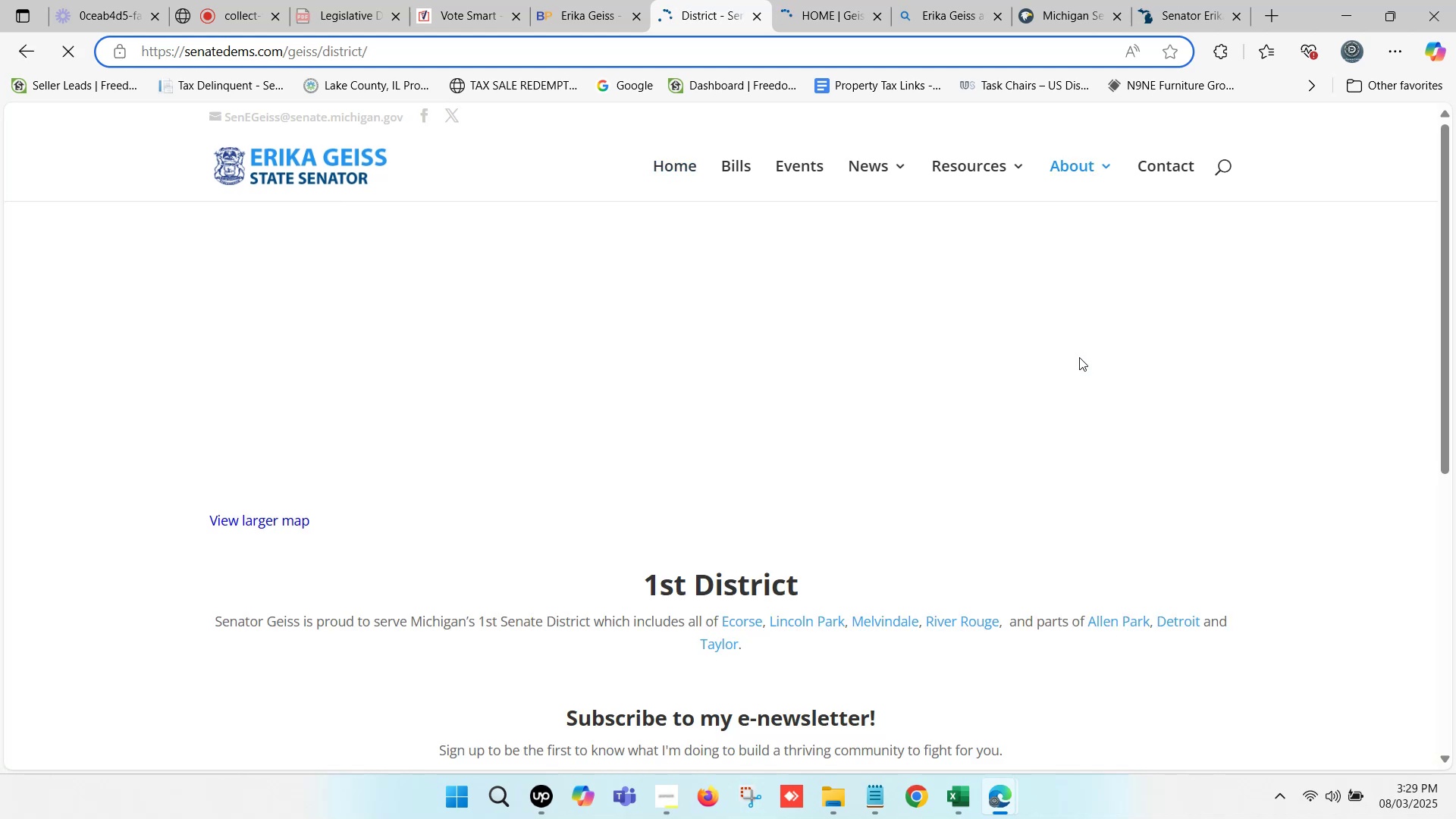 
scroll: coordinate [1075, 359], scroll_direction: down, amount: 3.0
 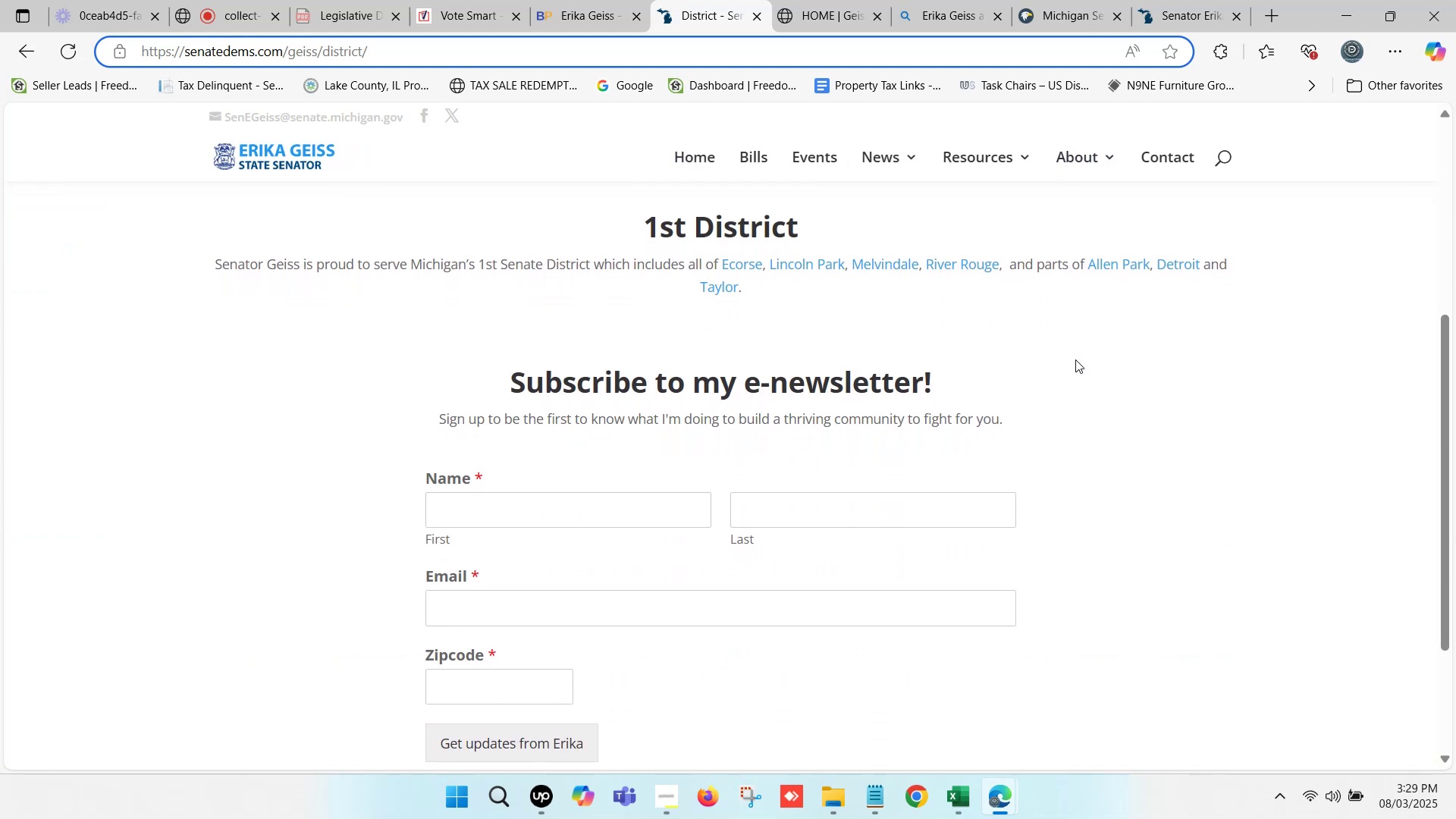 
wait(8.52)
 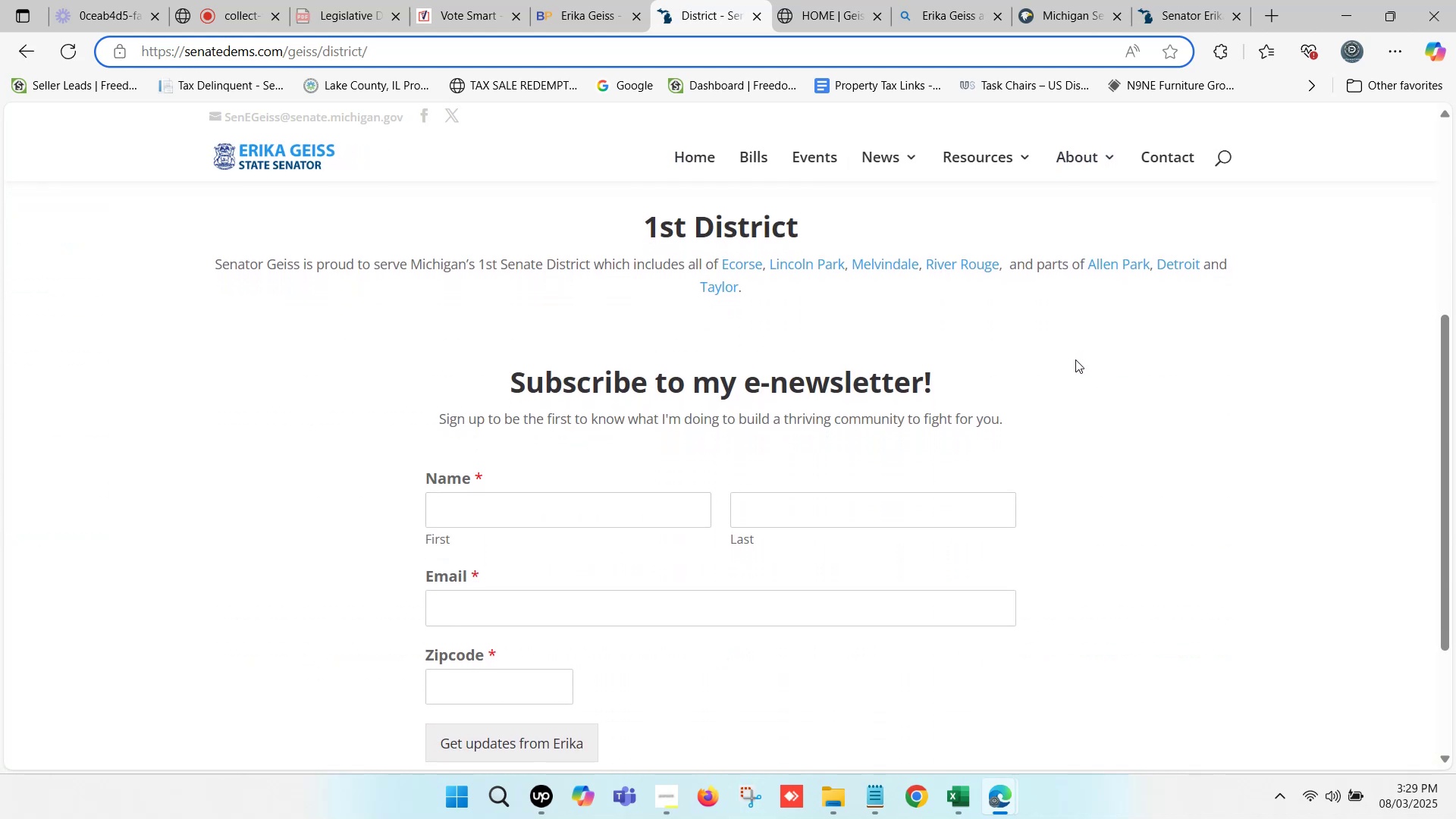 
left_click([1167, 147])
 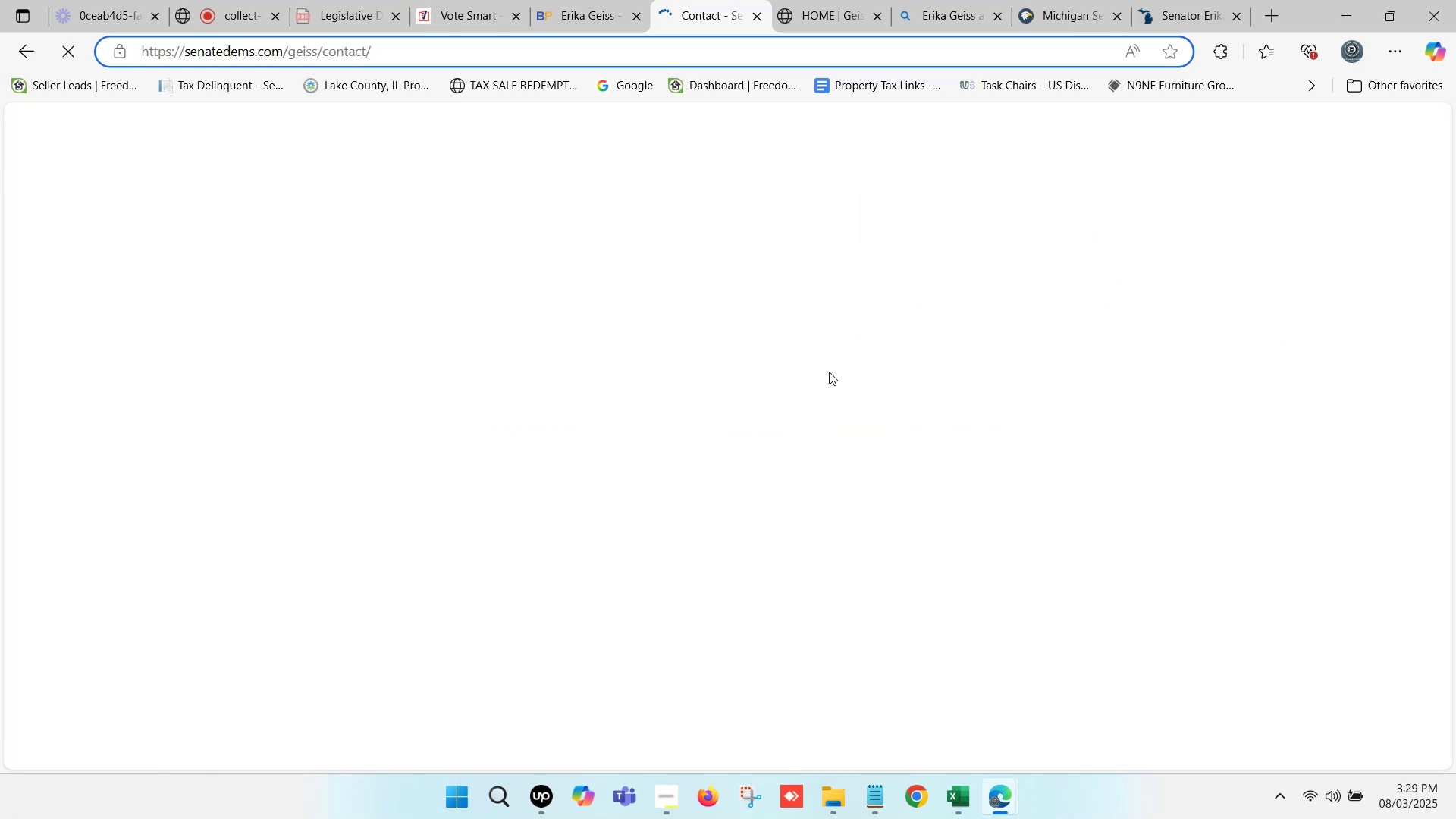 
scroll: coordinate [755, 375], scroll_direction: down, amount: 7.0
 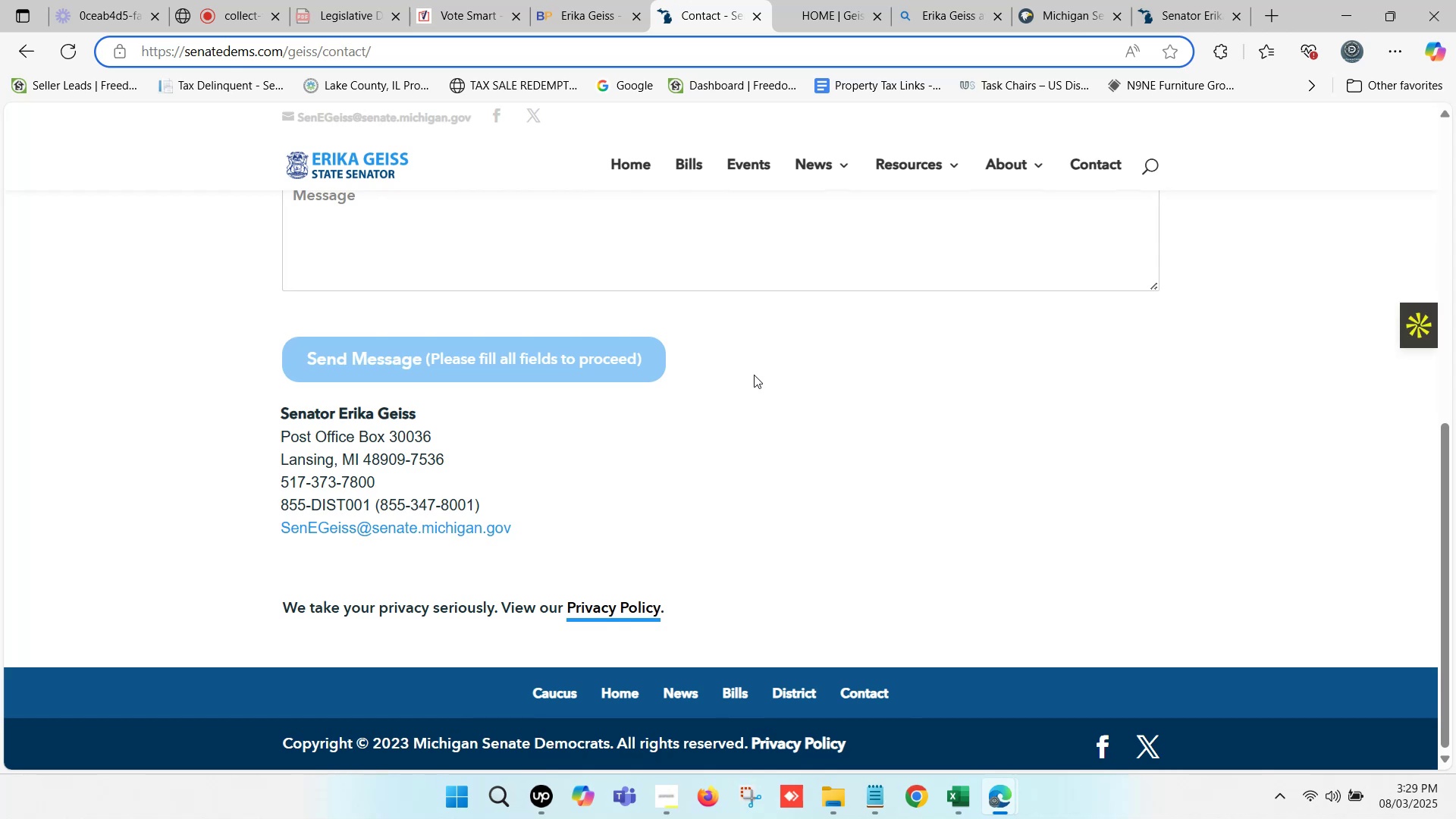 
wait(12.69)
 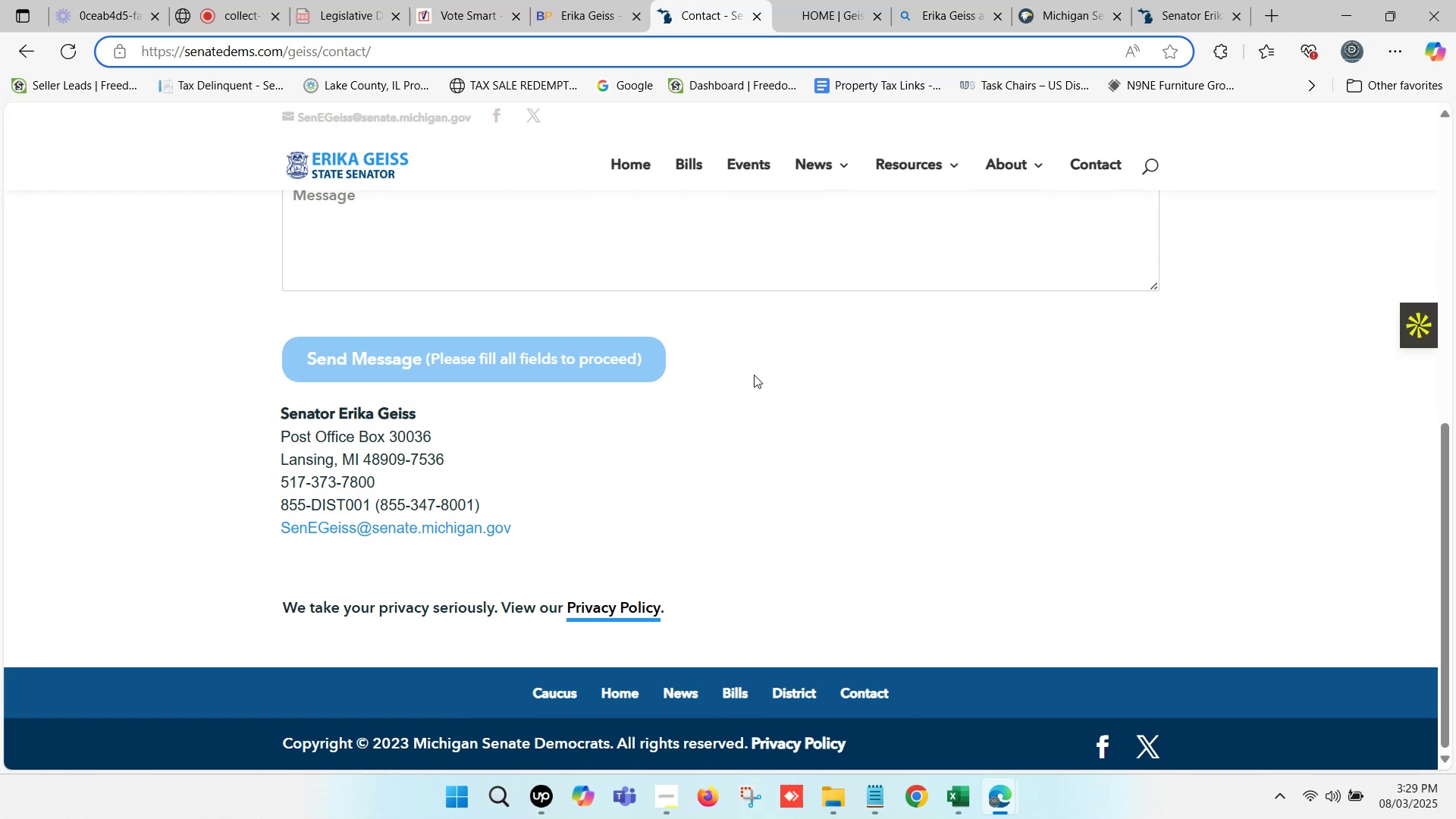 
left_click([1067, 0])
 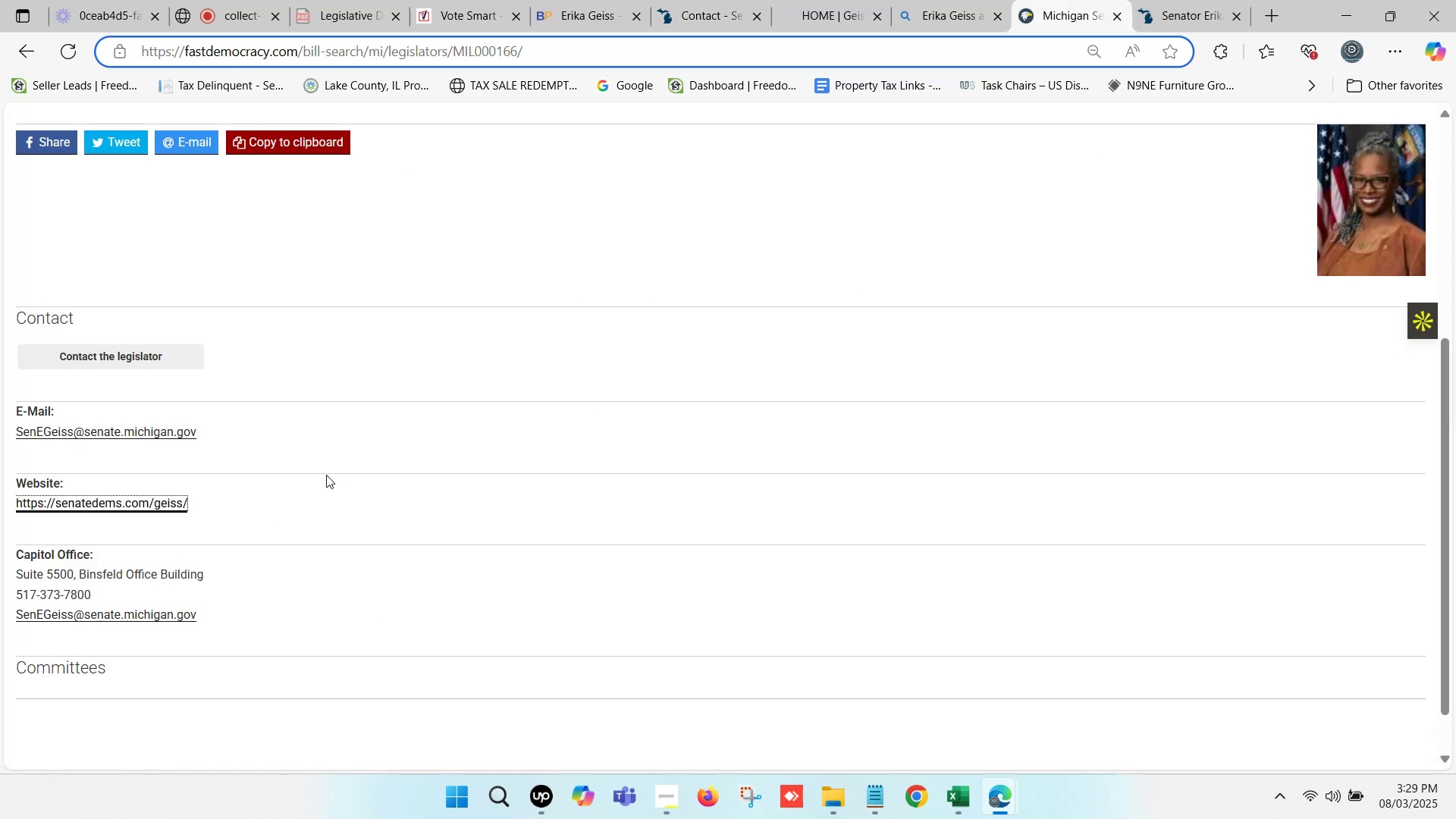 
wait(6.9)
 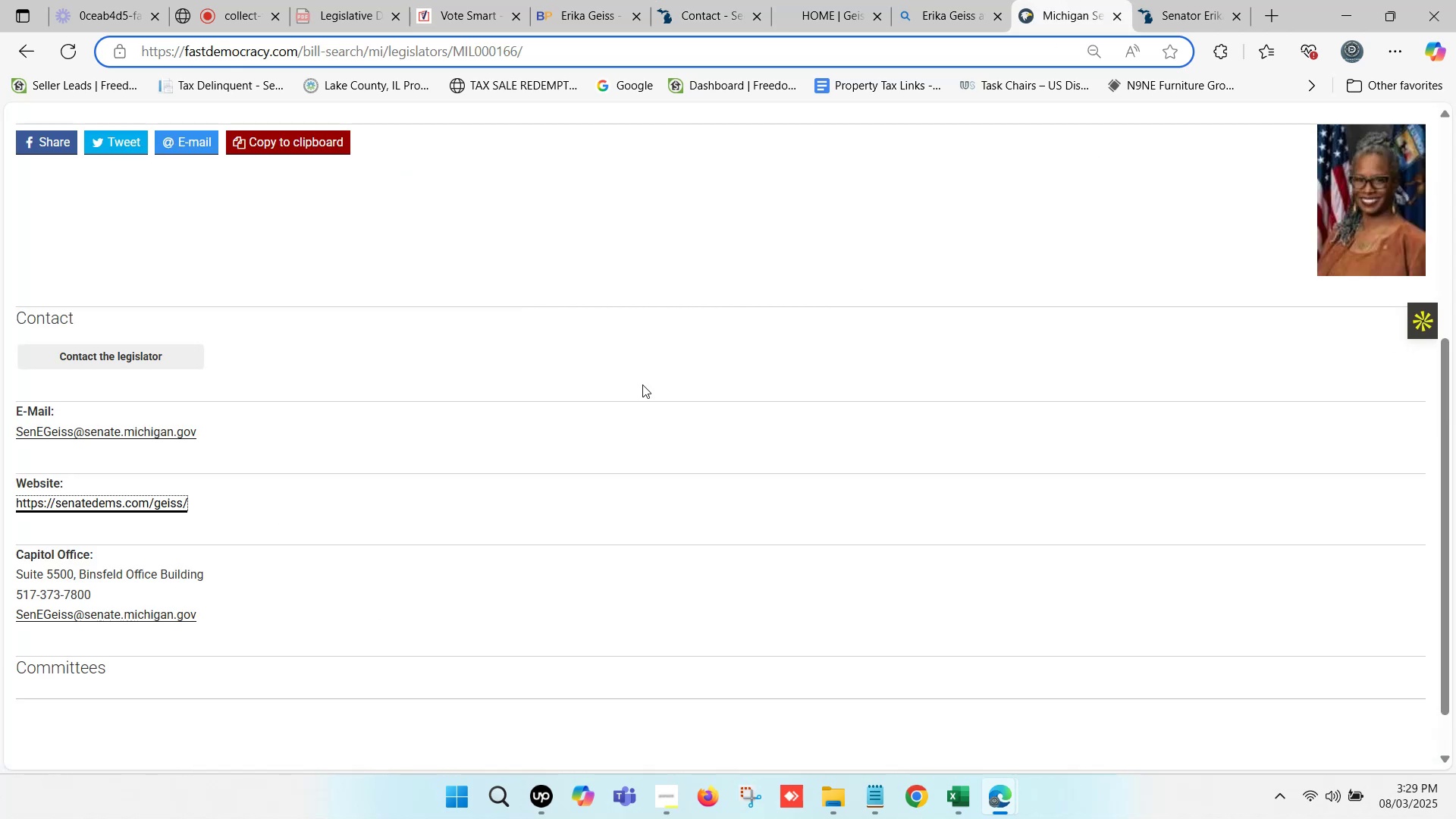 
key(Control+ControlLeft)
 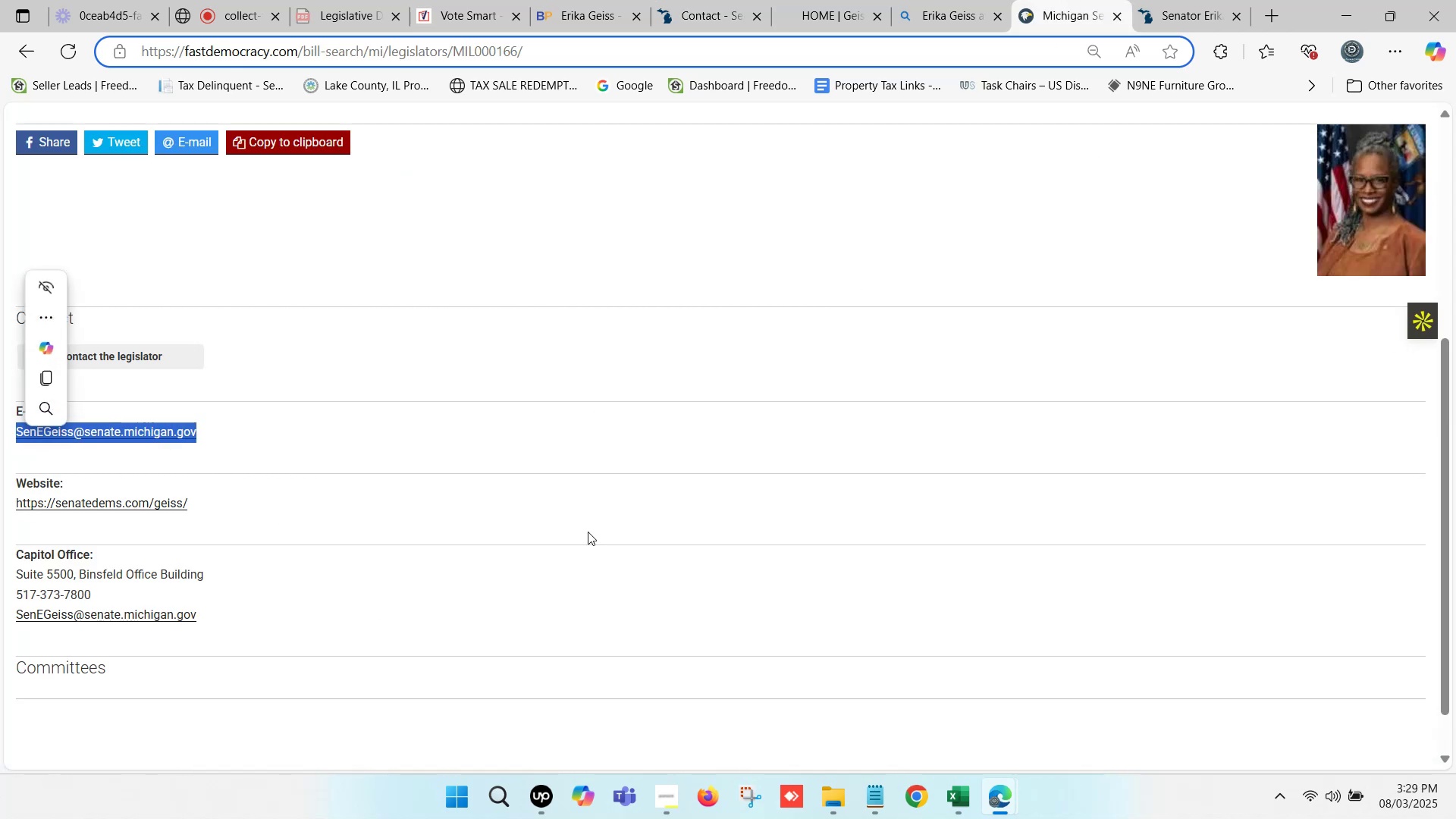 
key(Control+C)
 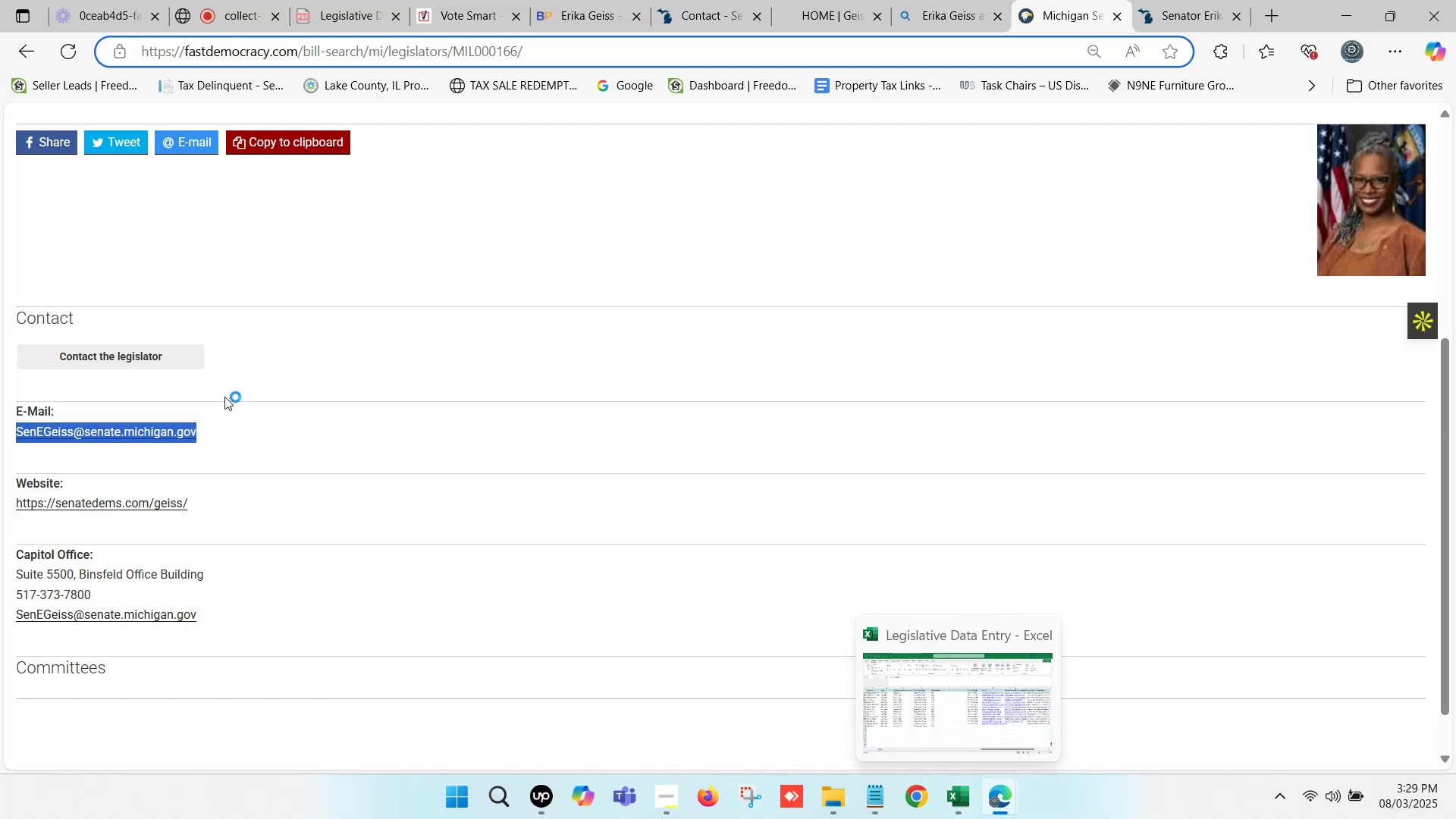 
left_click([111, 356])
 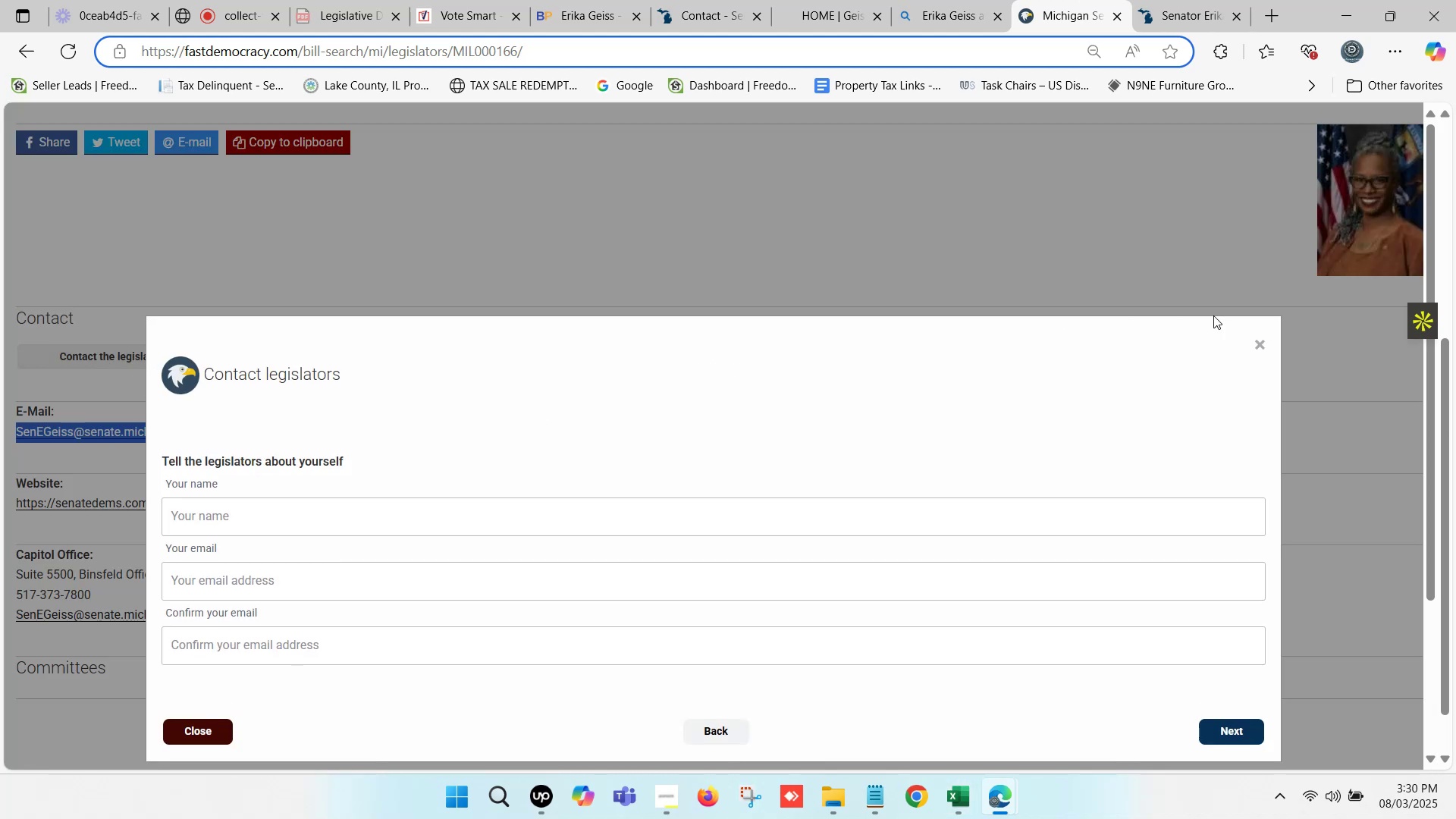 
left_click([1258, 341])
 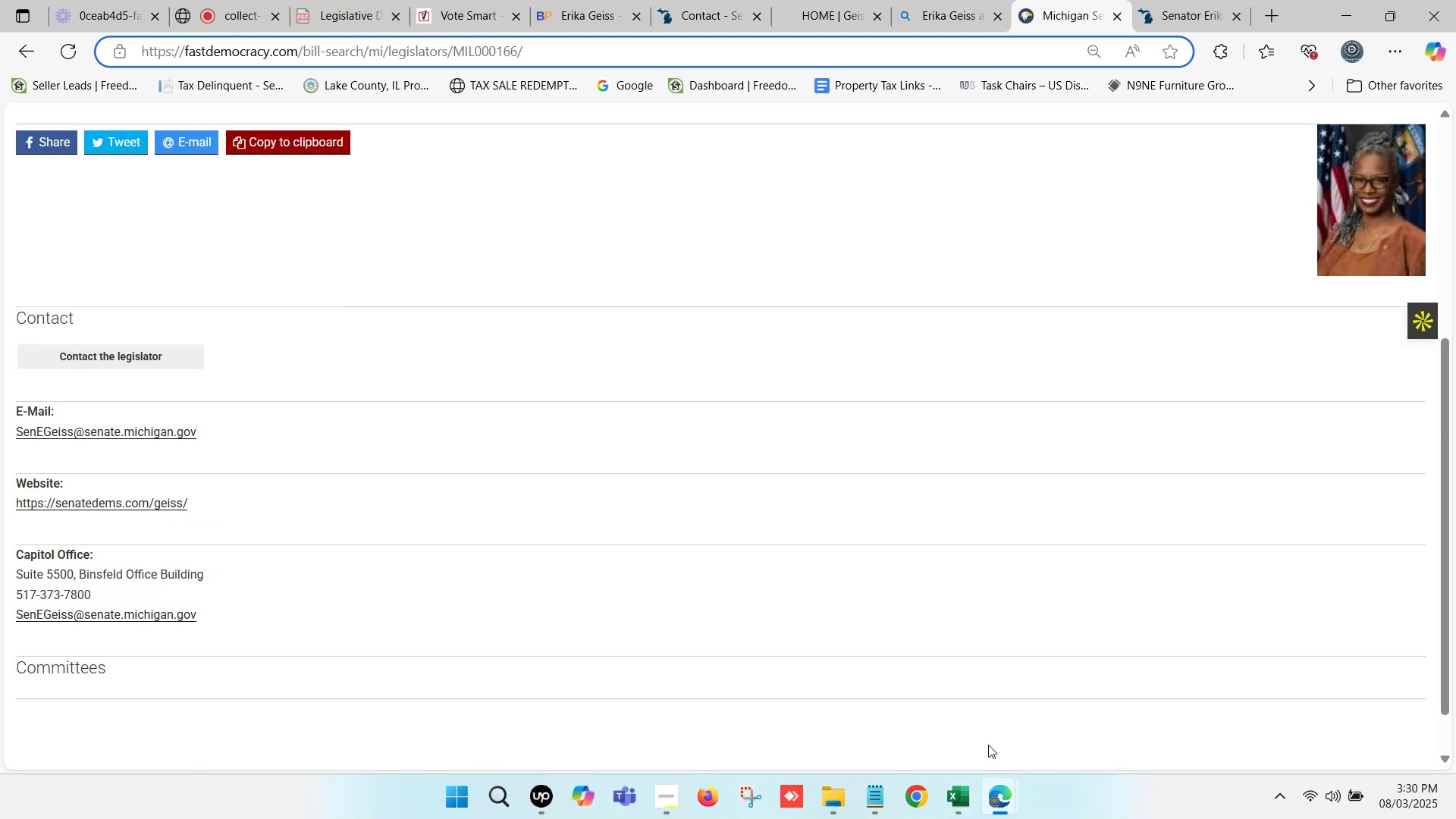 
left_click([956, 792])
 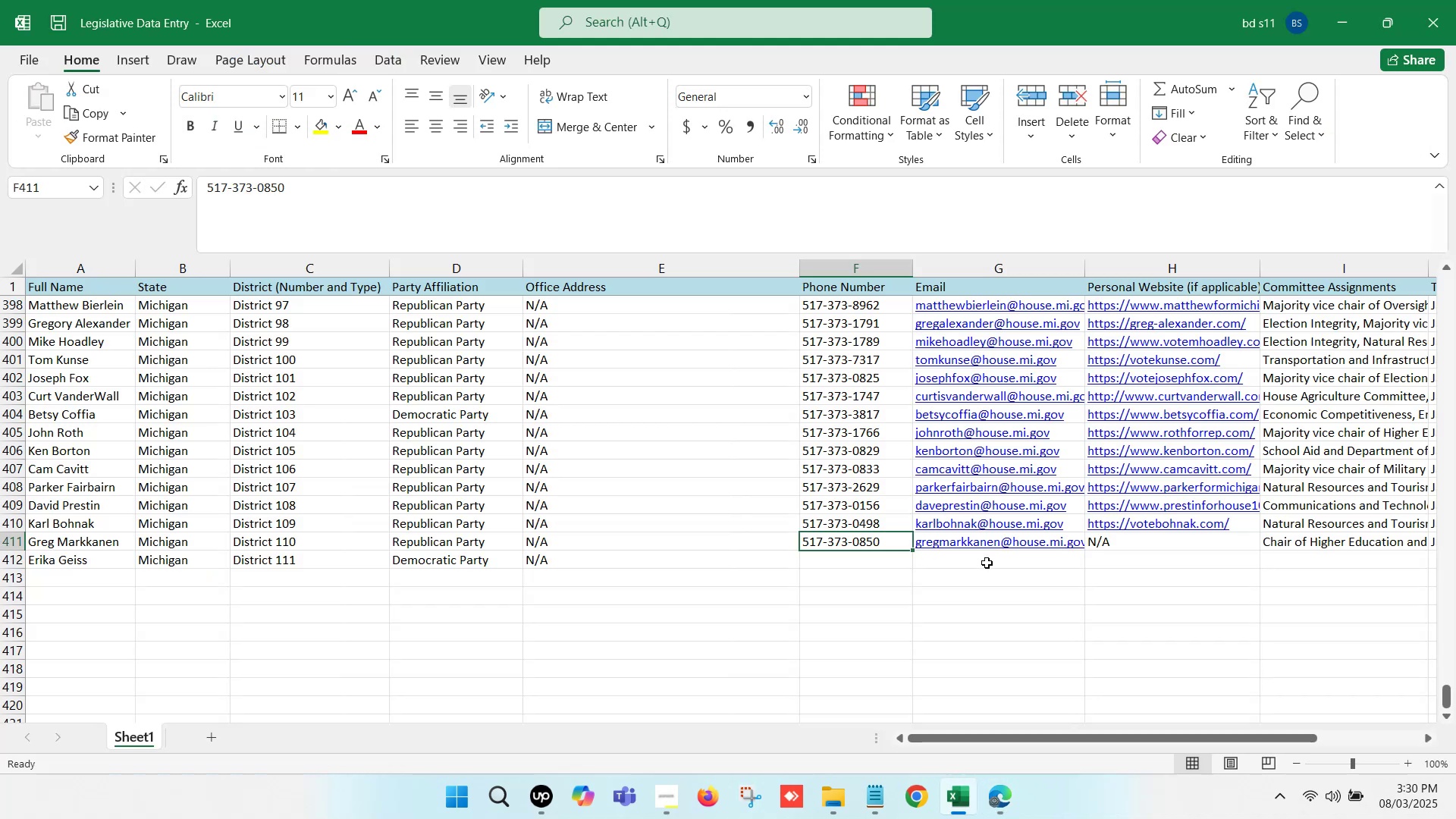 
double_click([987, 563])
 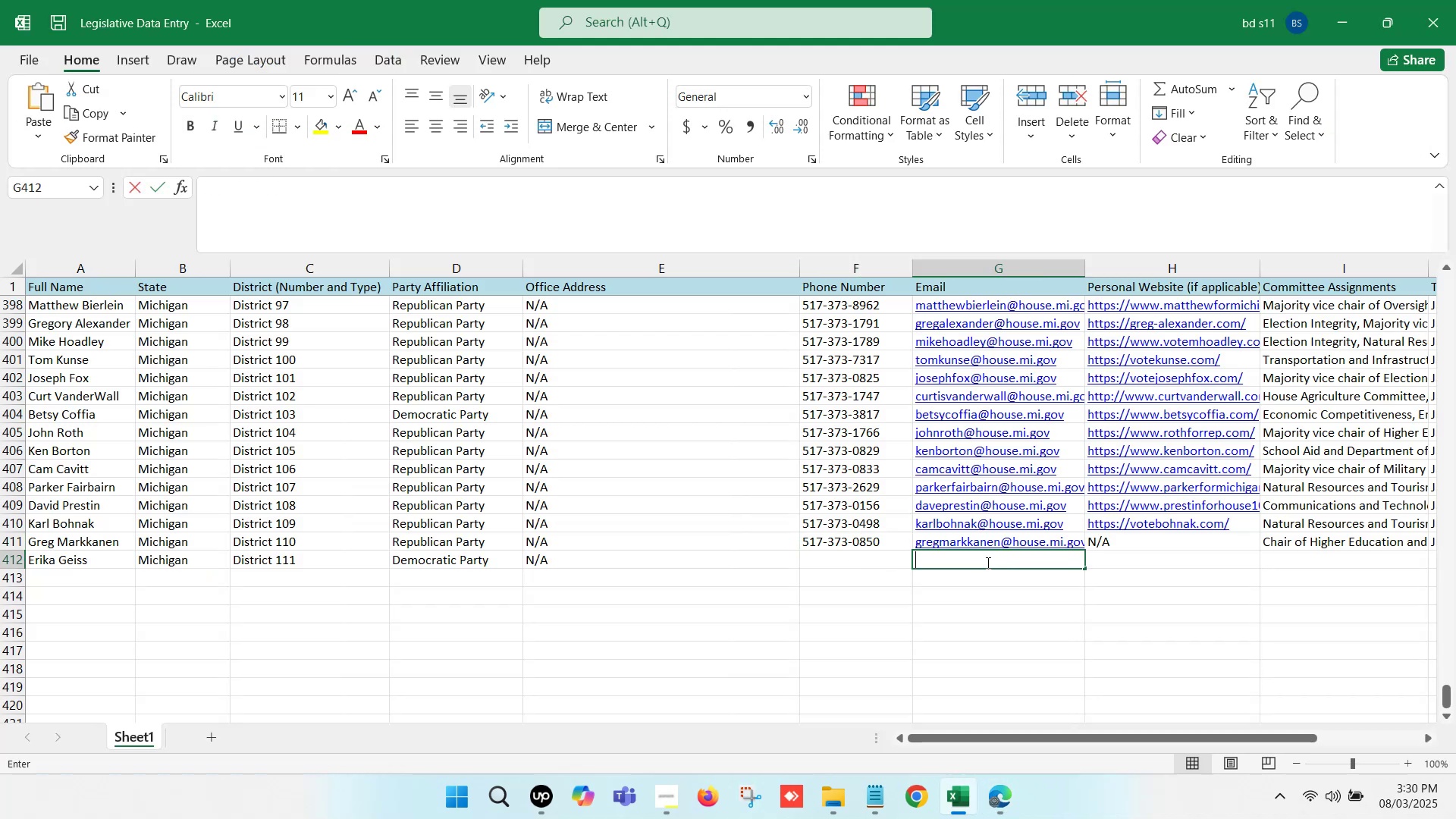 
key(Control+ControlLeft)
 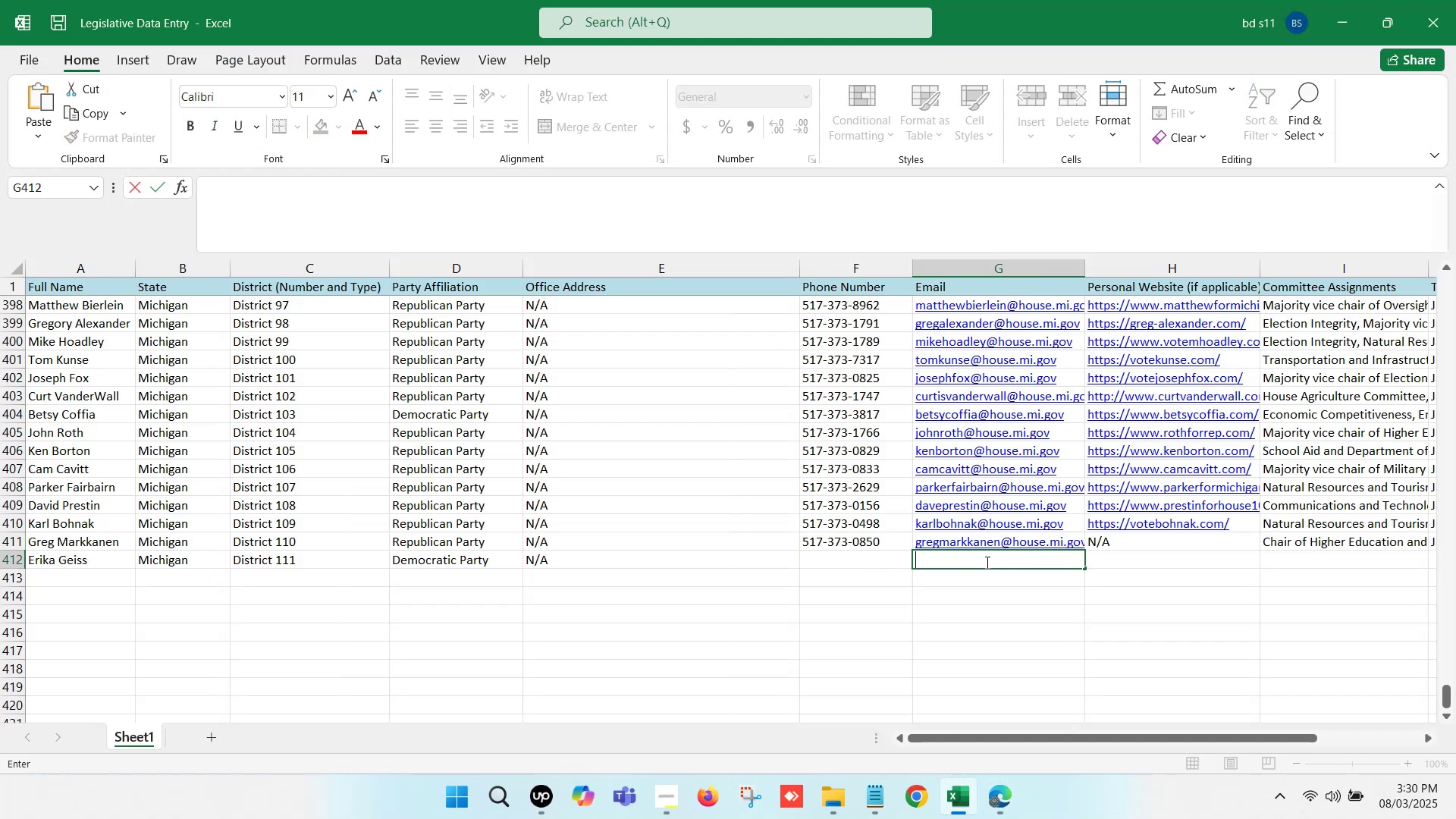 
key(Control+V)
 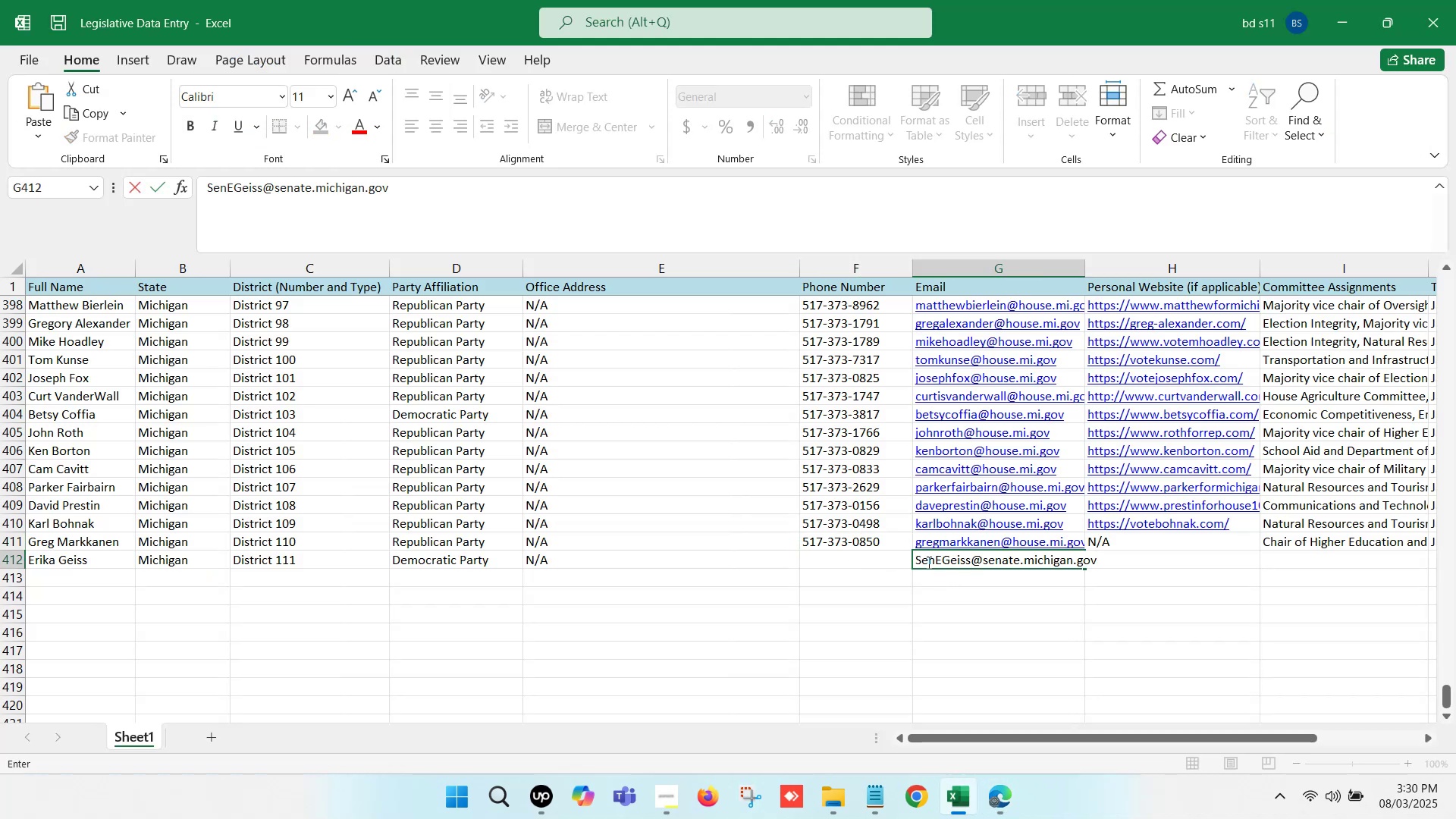 
left_click([924, 559])
 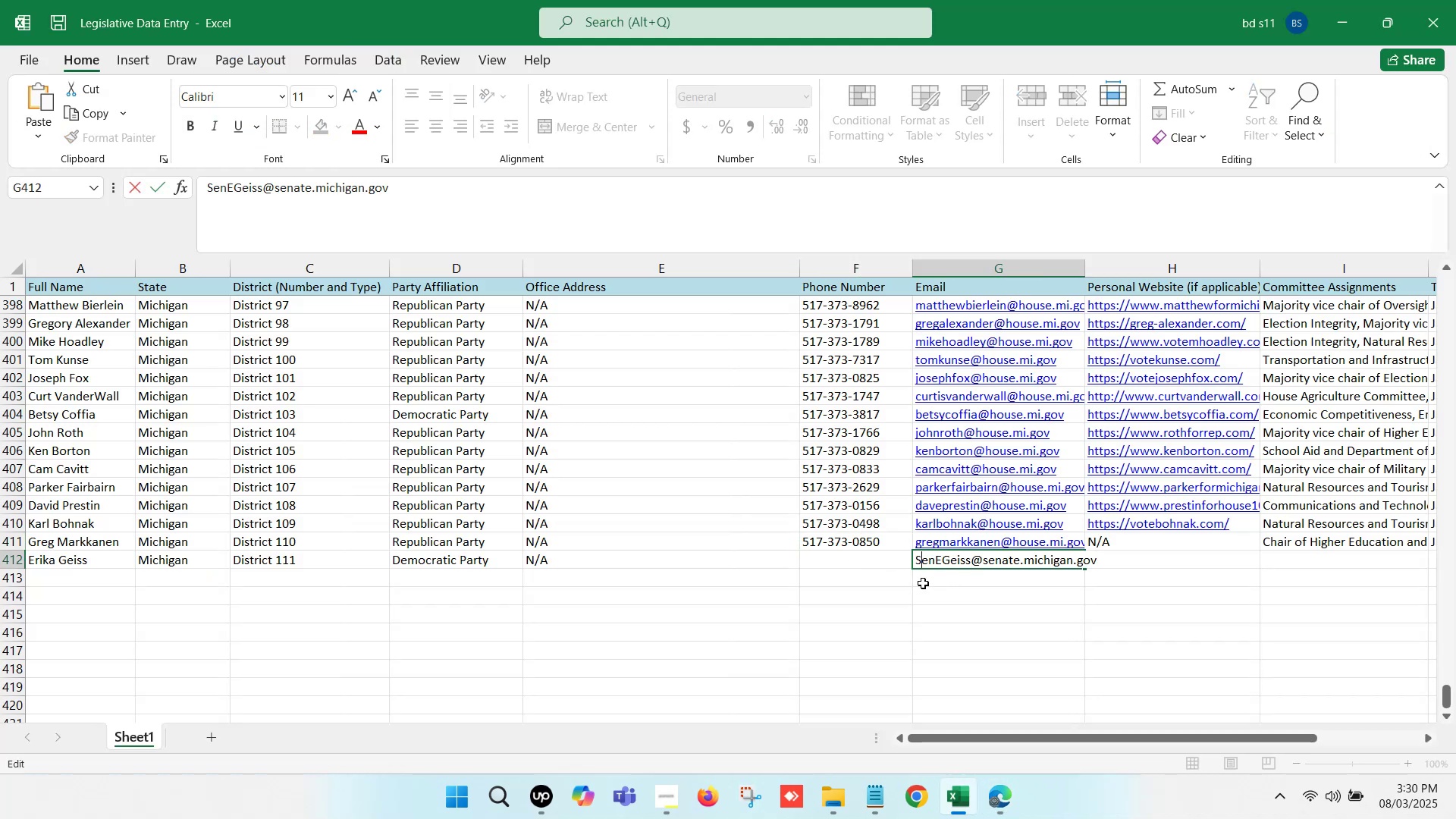 
key(Backspace)
 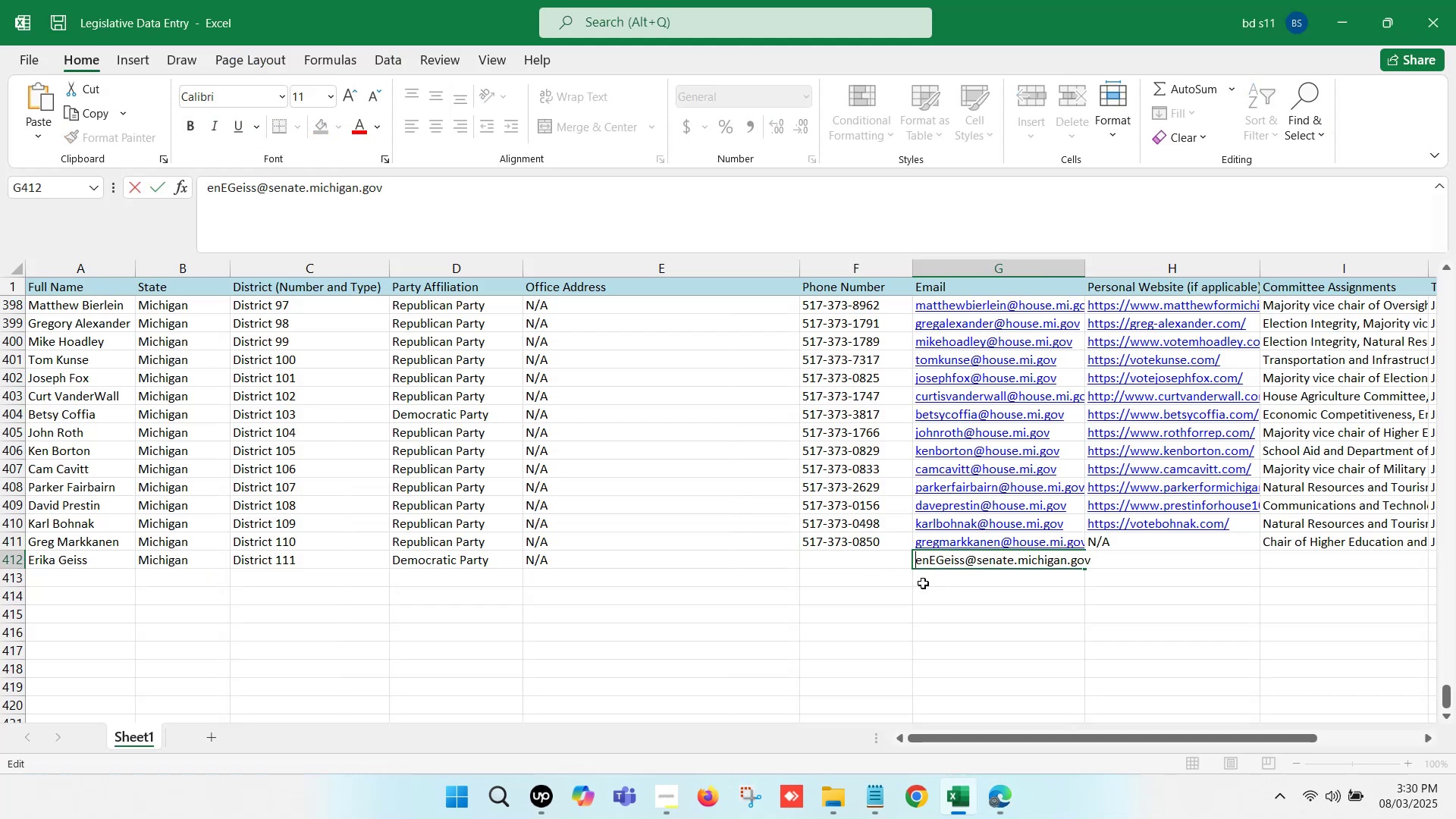 
key(S)
 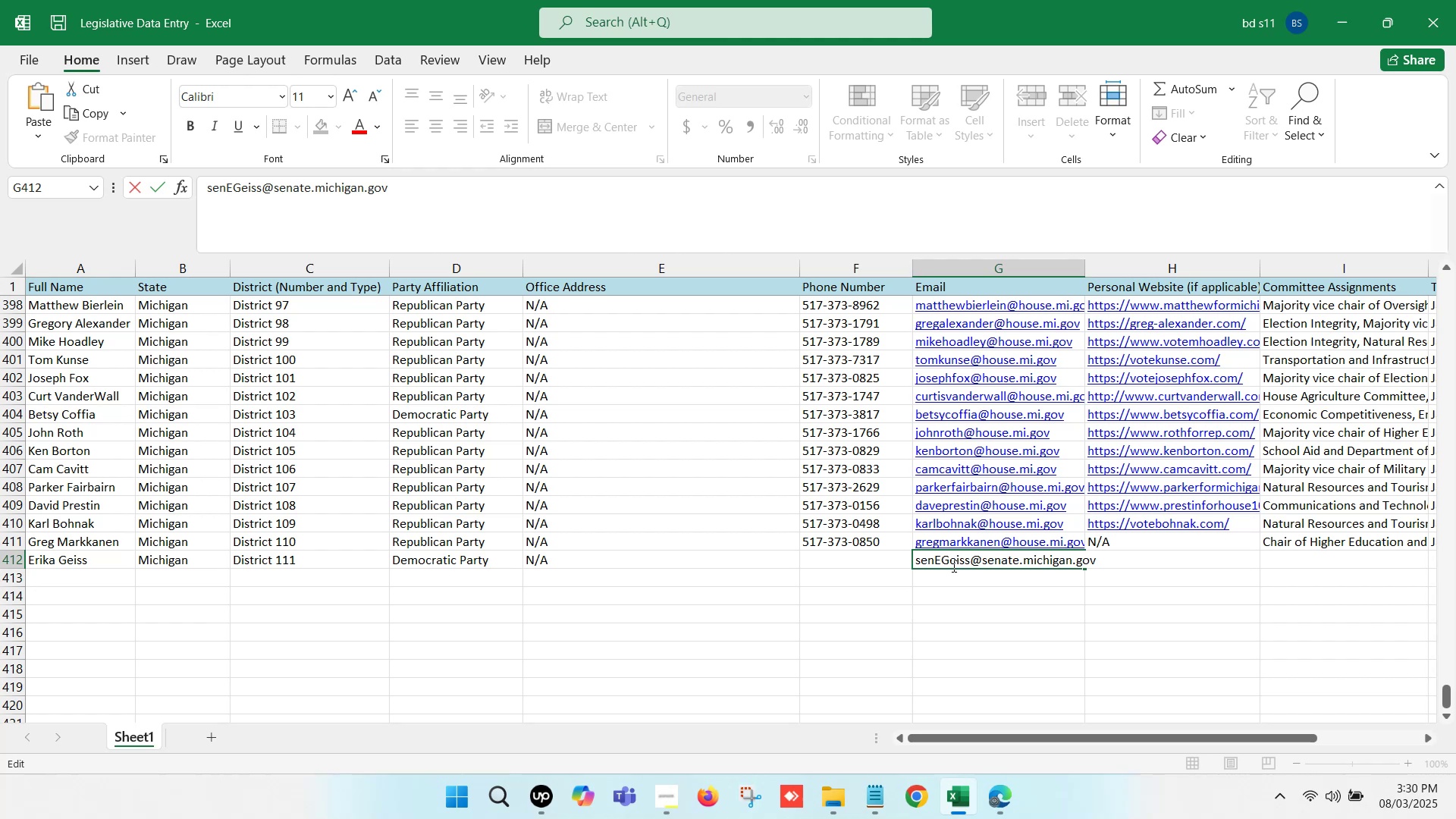 
left_click([950, 561])
 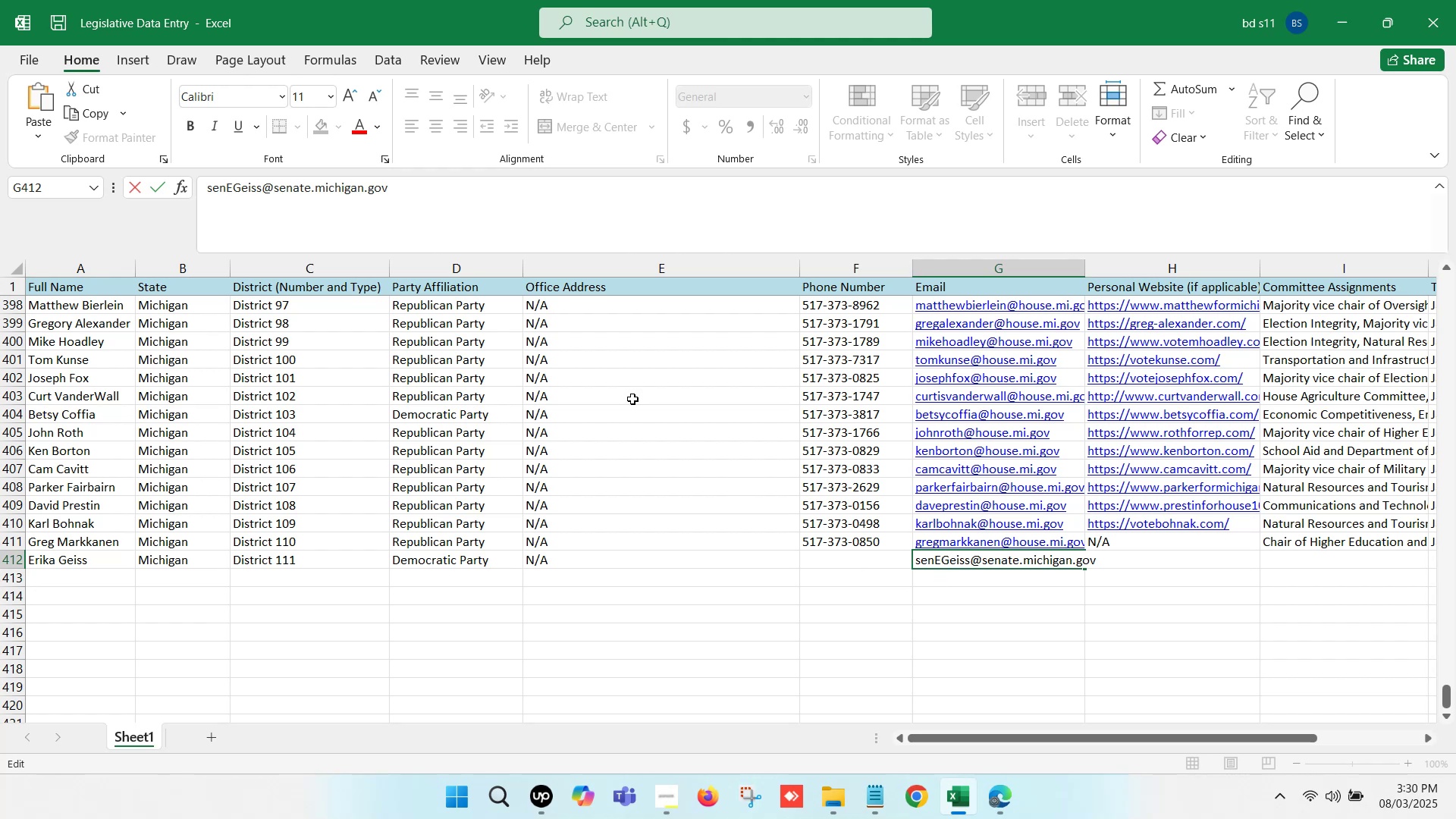 
wait(6.85)
 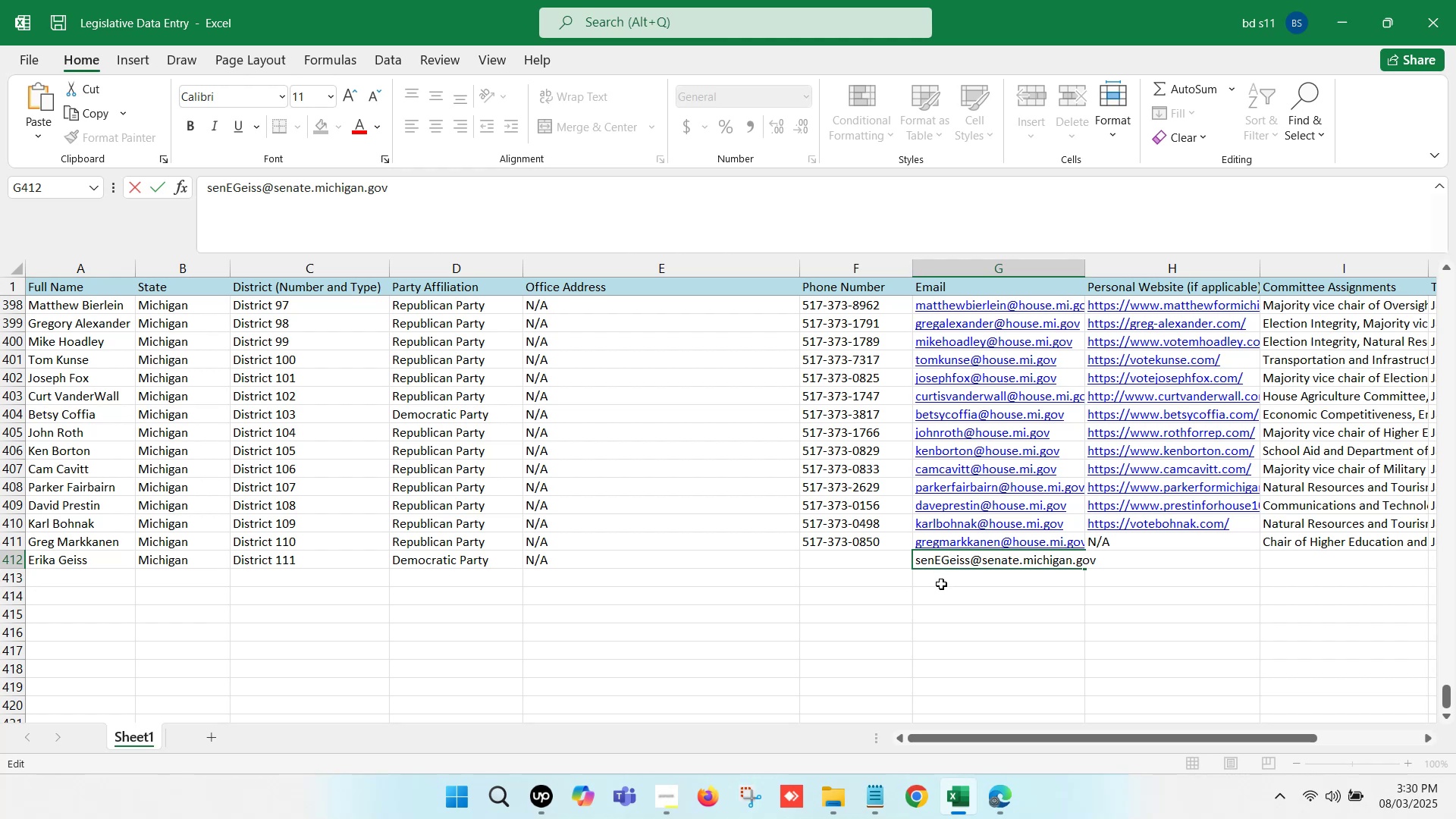 
key(Control+ControlLeft)
 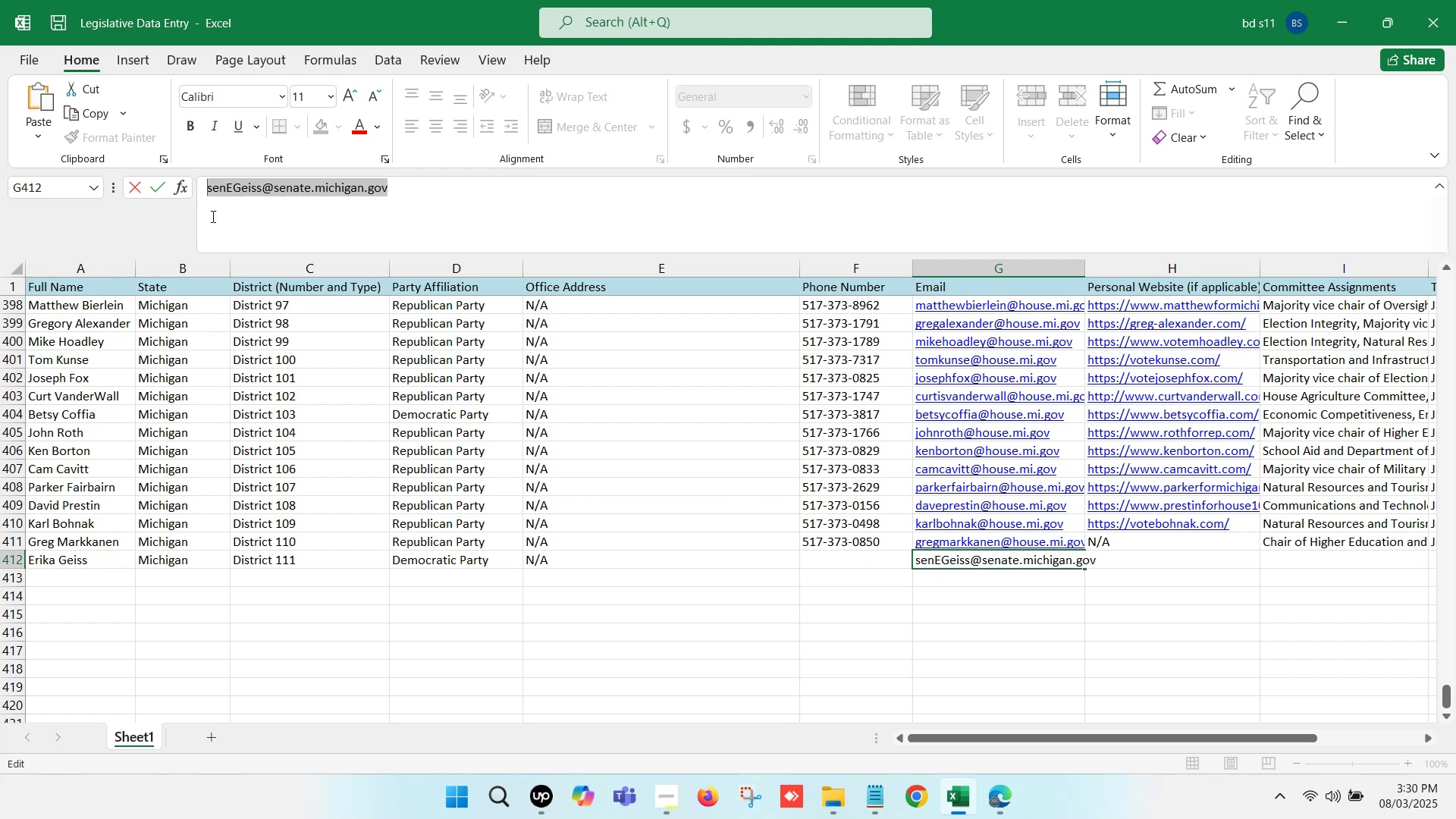 
key(Control+V)
 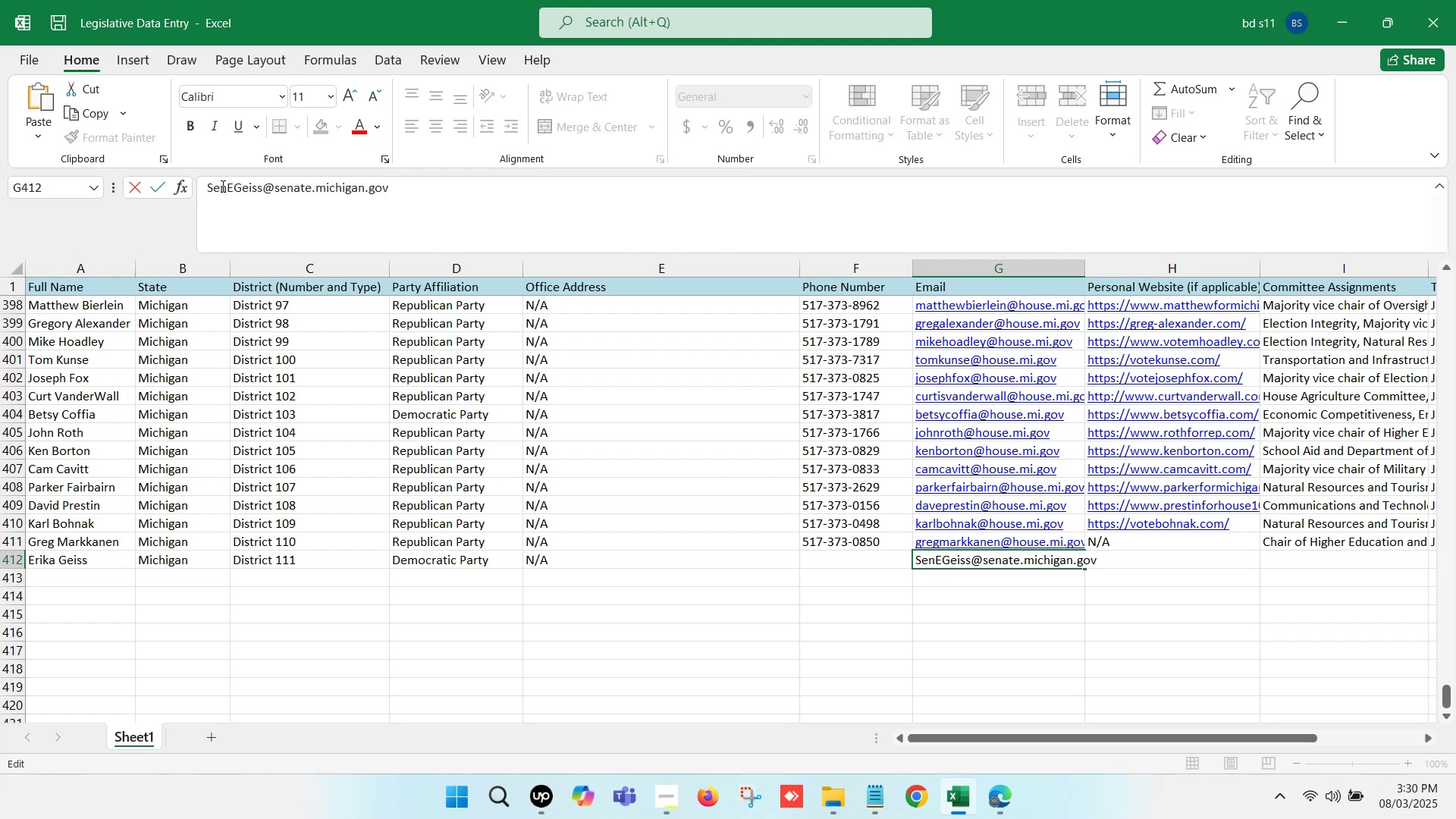 
left_click([216, 185])
 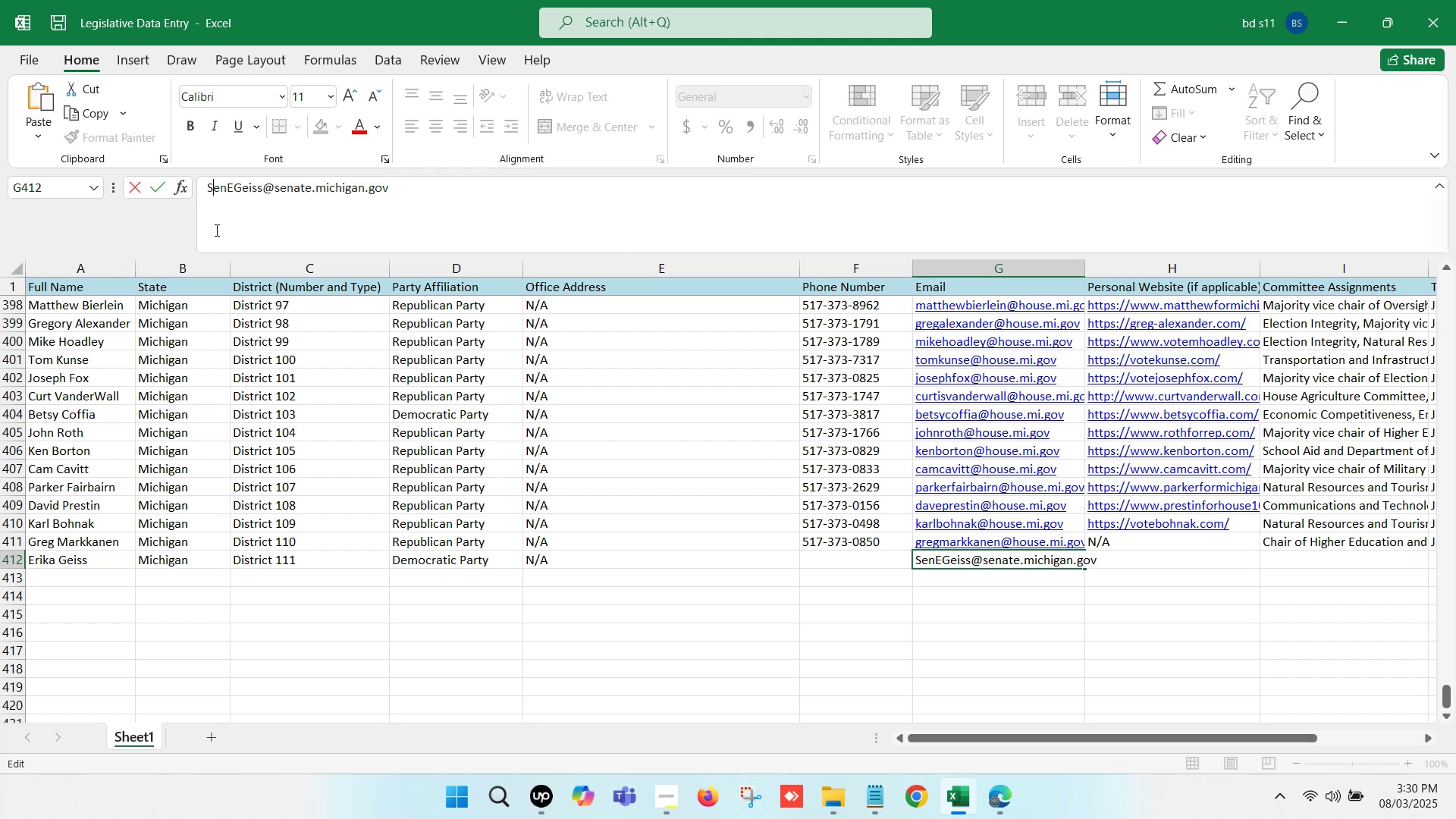 
key(Backspace)
 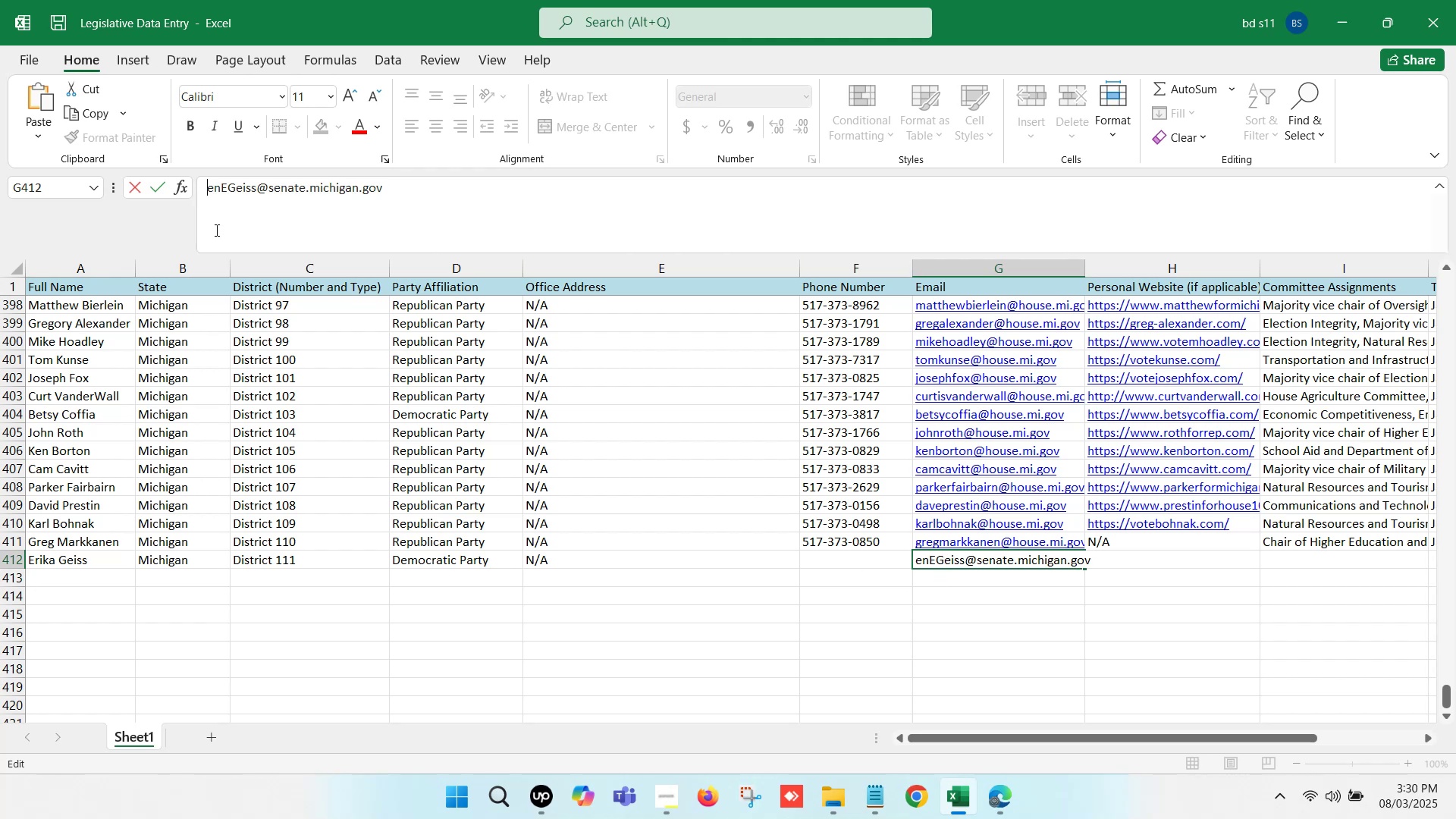 
key(S)
 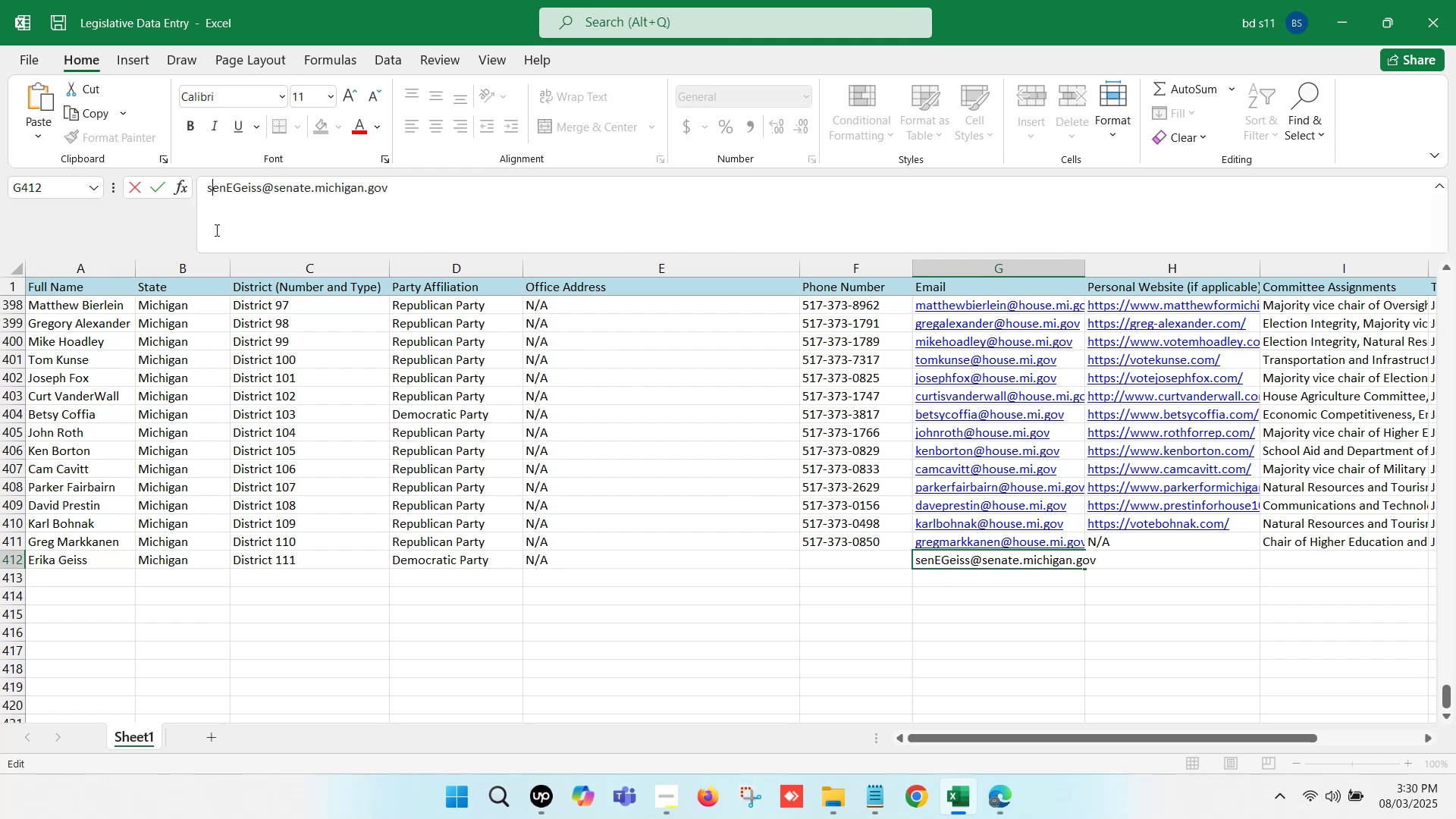 
key(ArrowRight)
 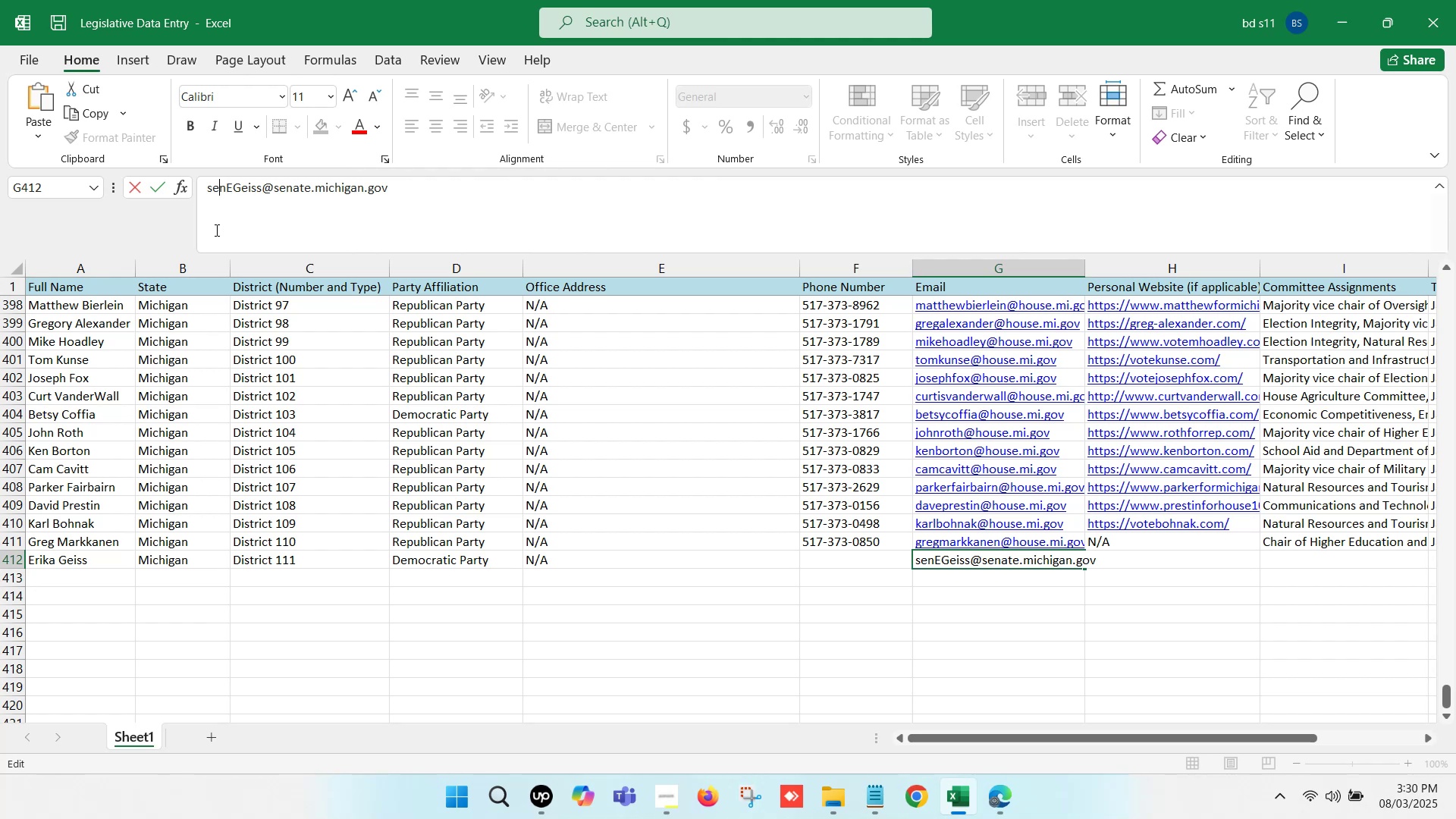 
key(ArrowRight)
 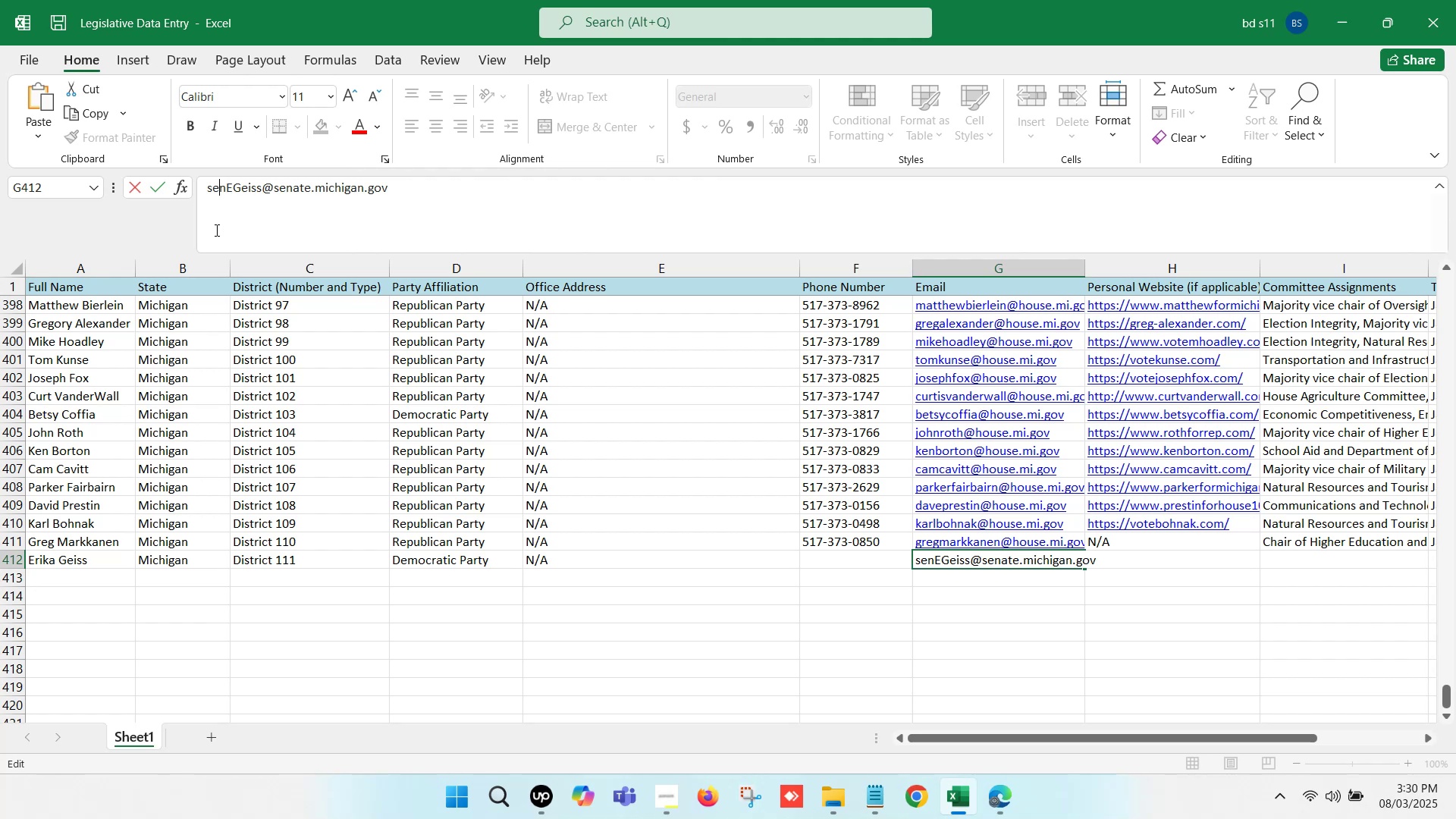 
key(ArrowRight)
 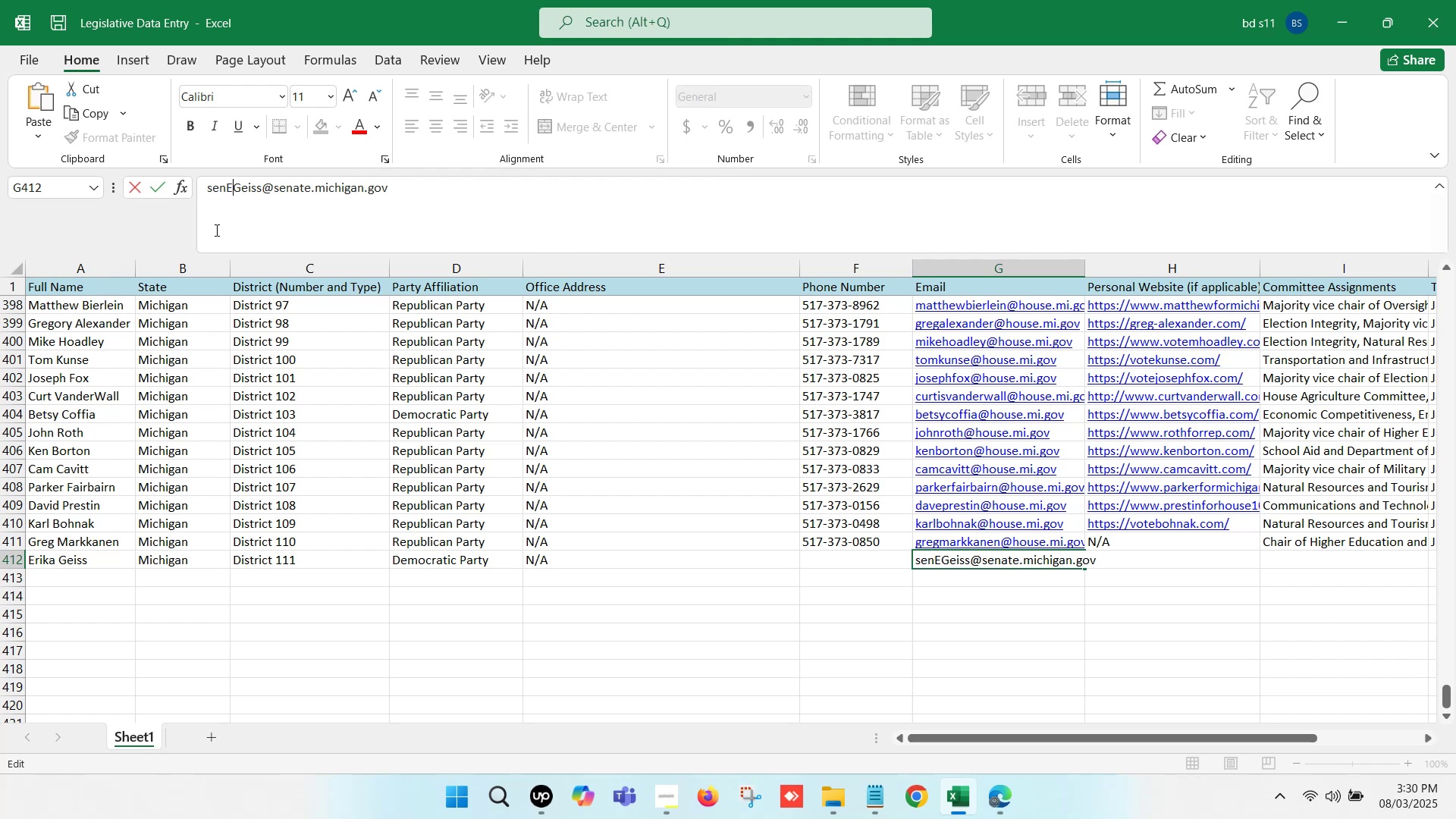 
key(Backspace)
 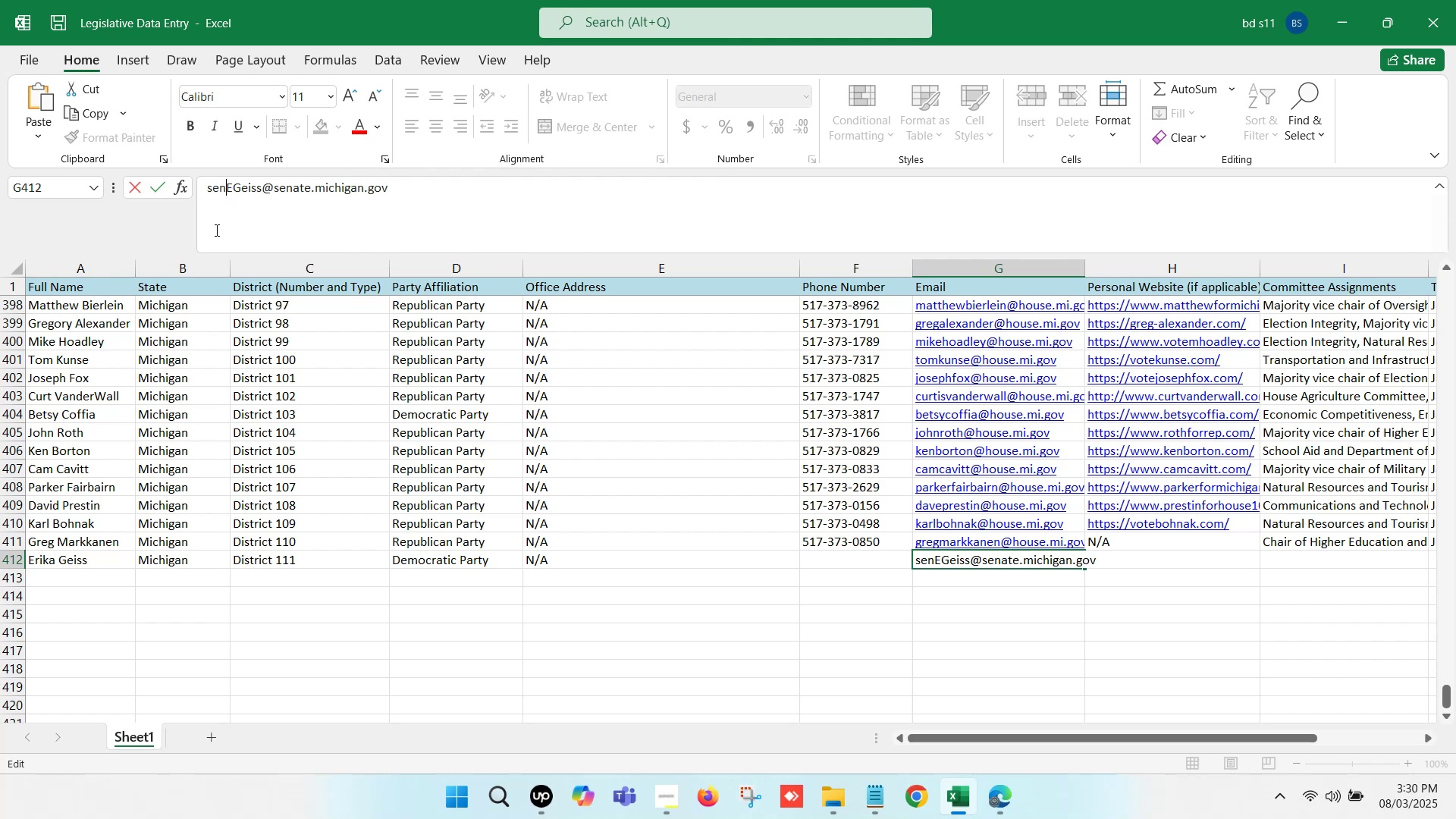 
key(E)
 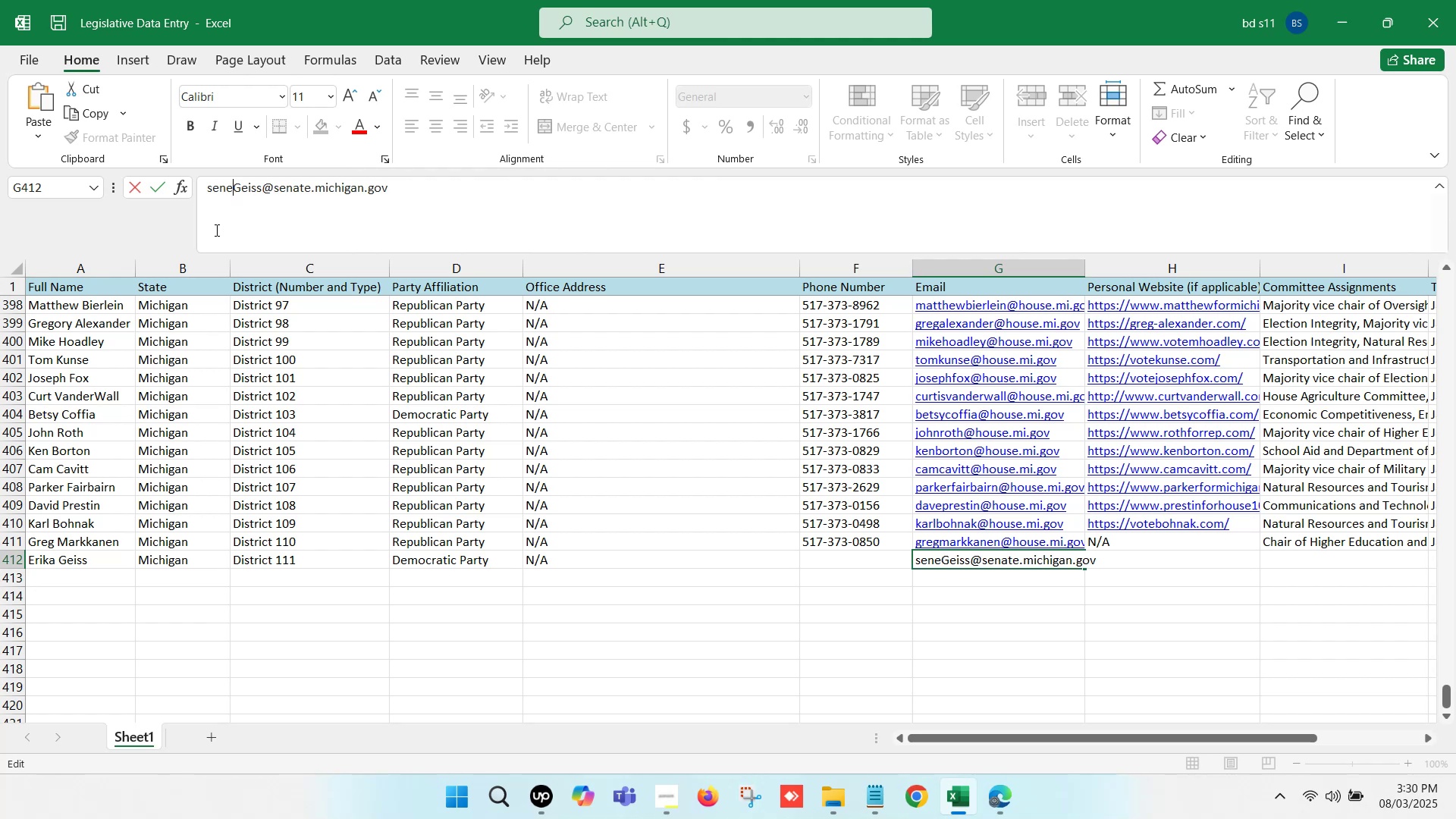 
key(ArrowRight)
 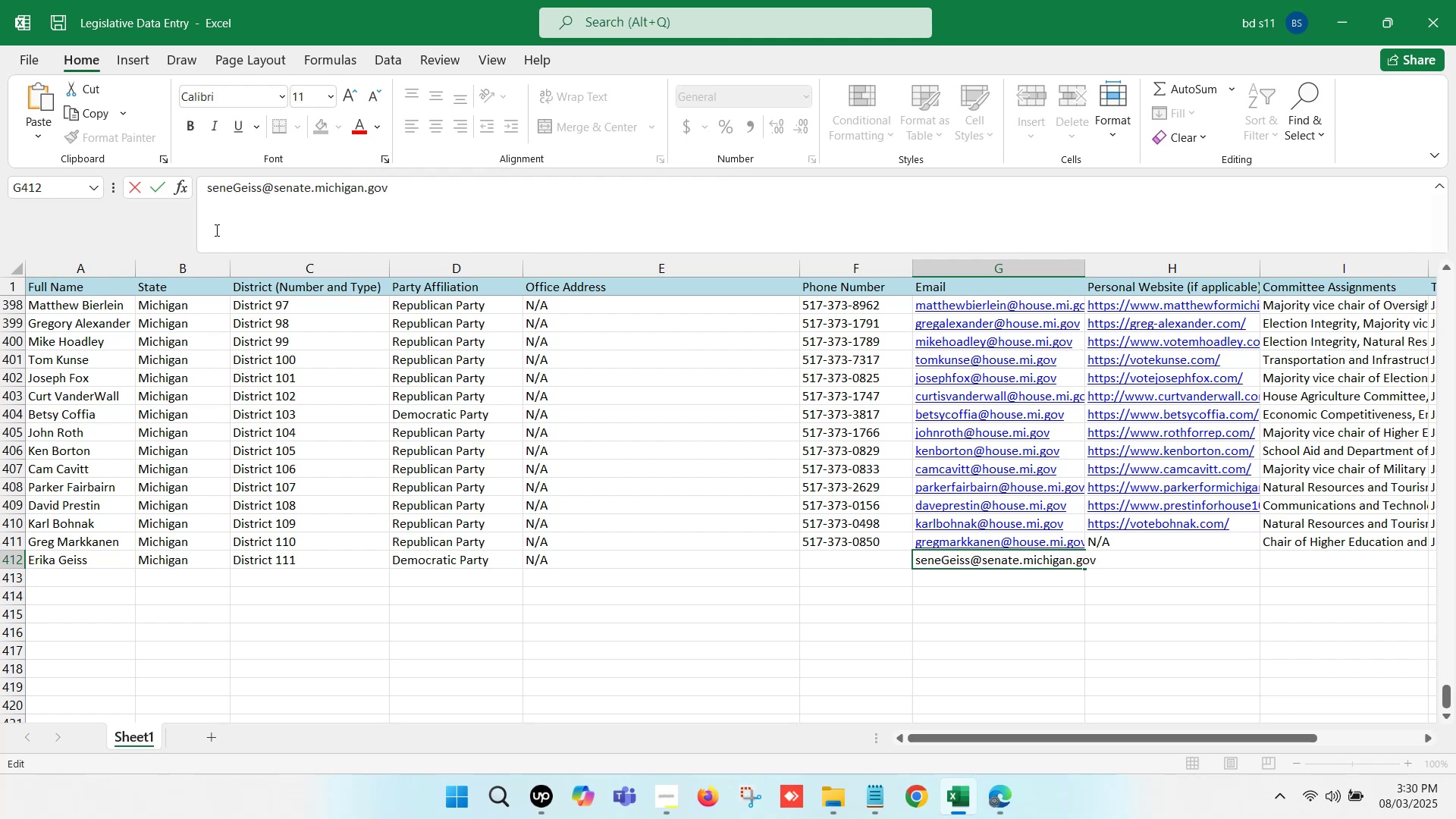 
key(ArrowRight)
 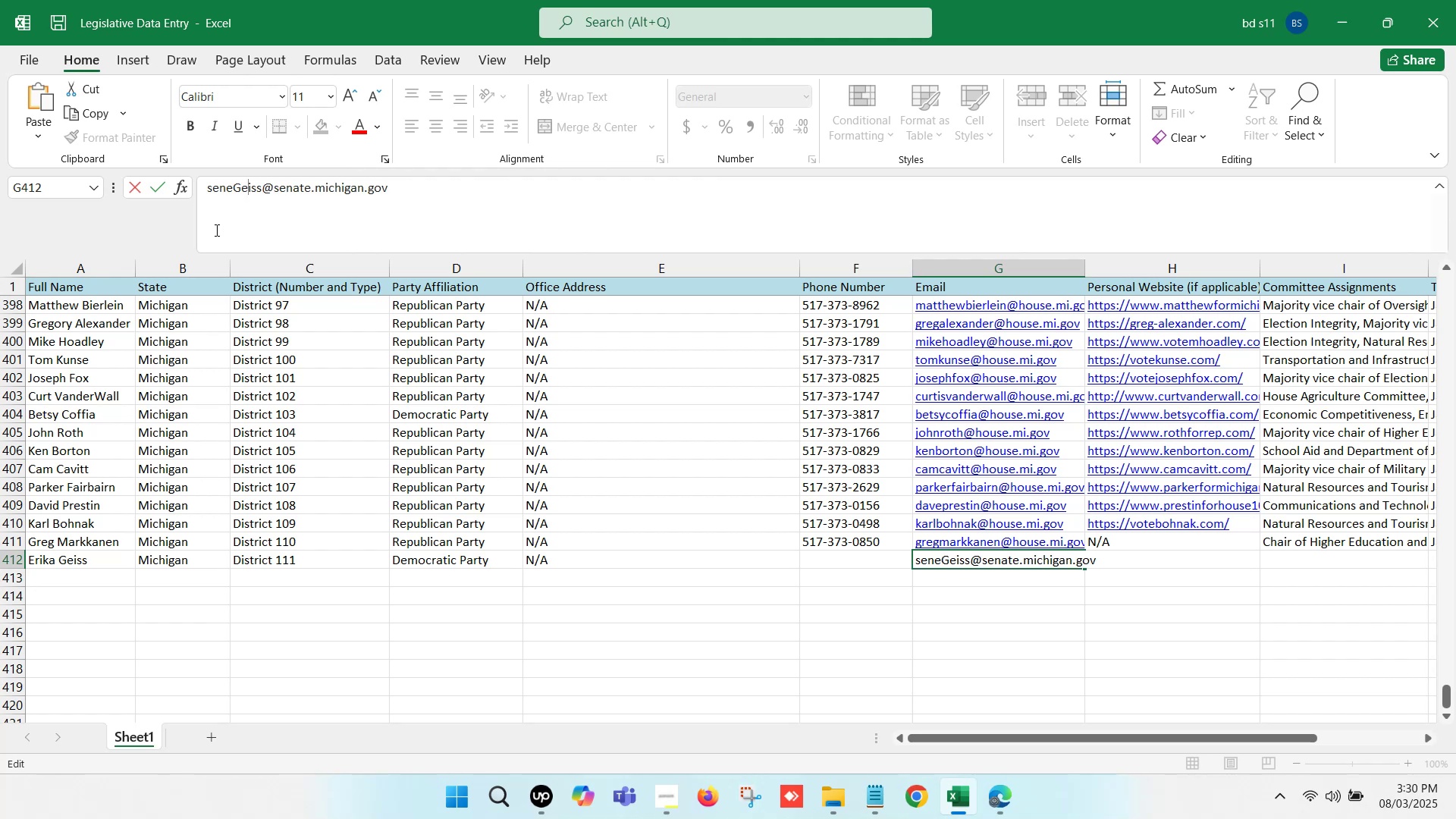 
key(ArrowLeft)
 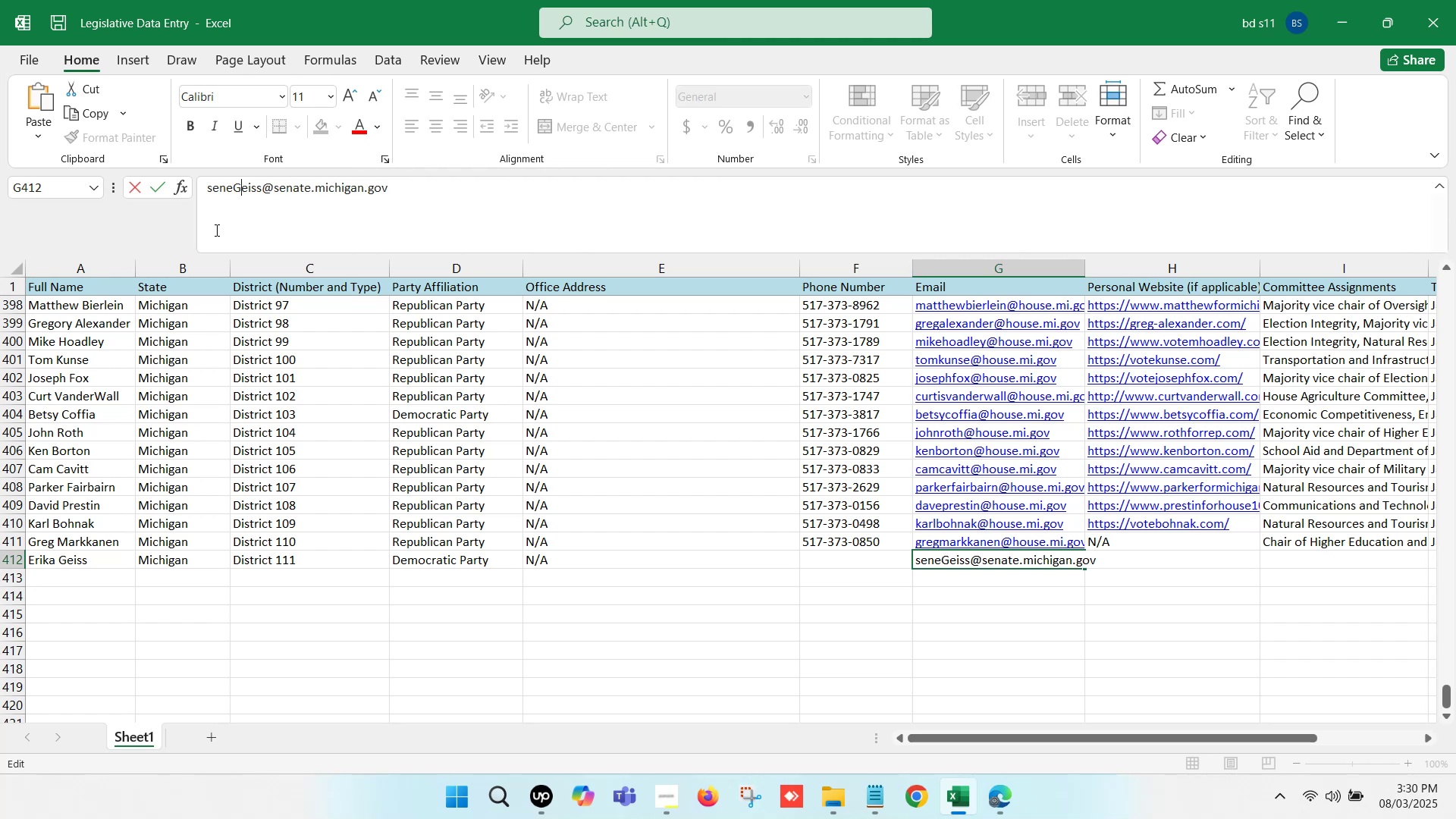 
key(Backspace)
 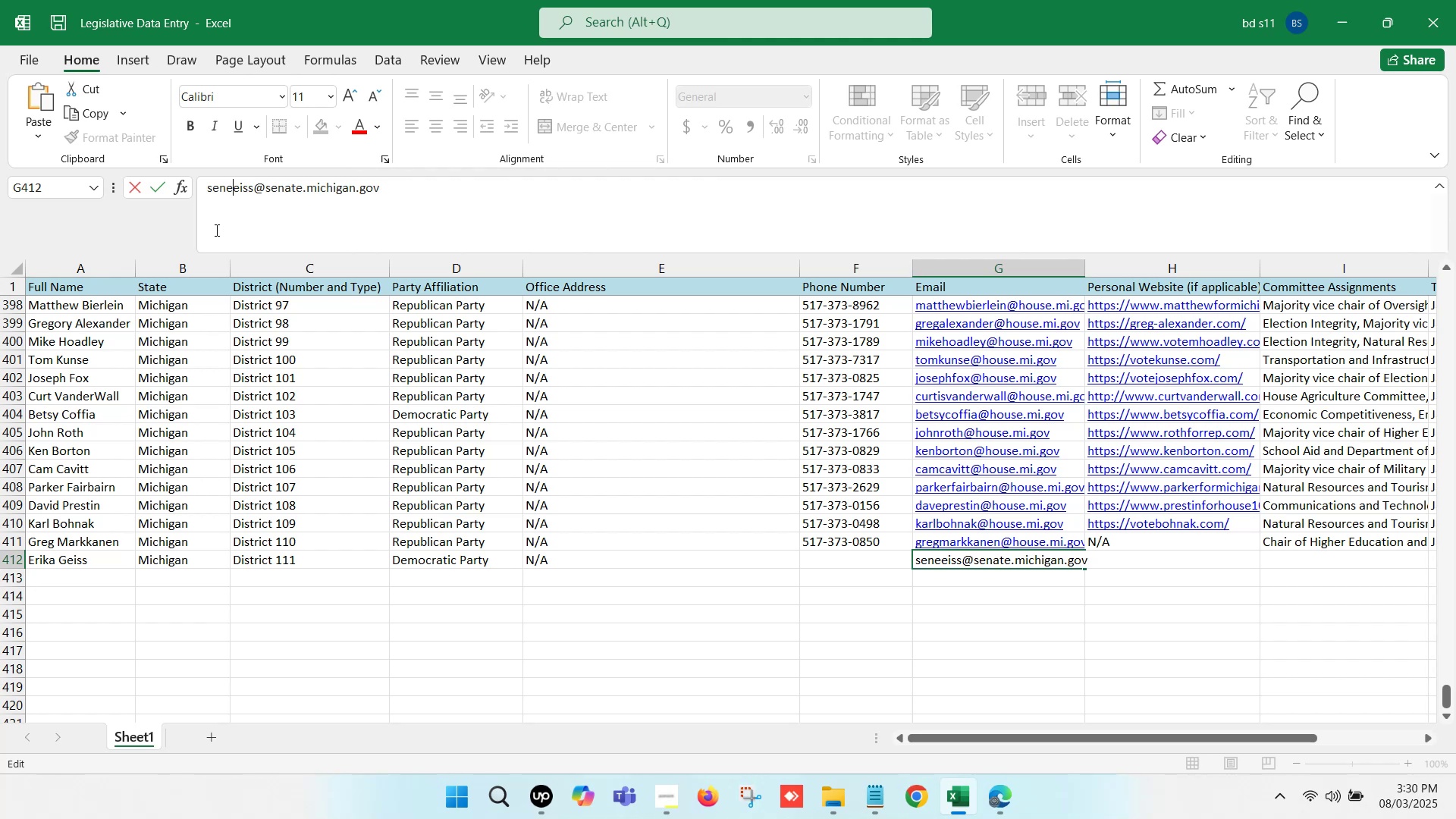 
key(G)
 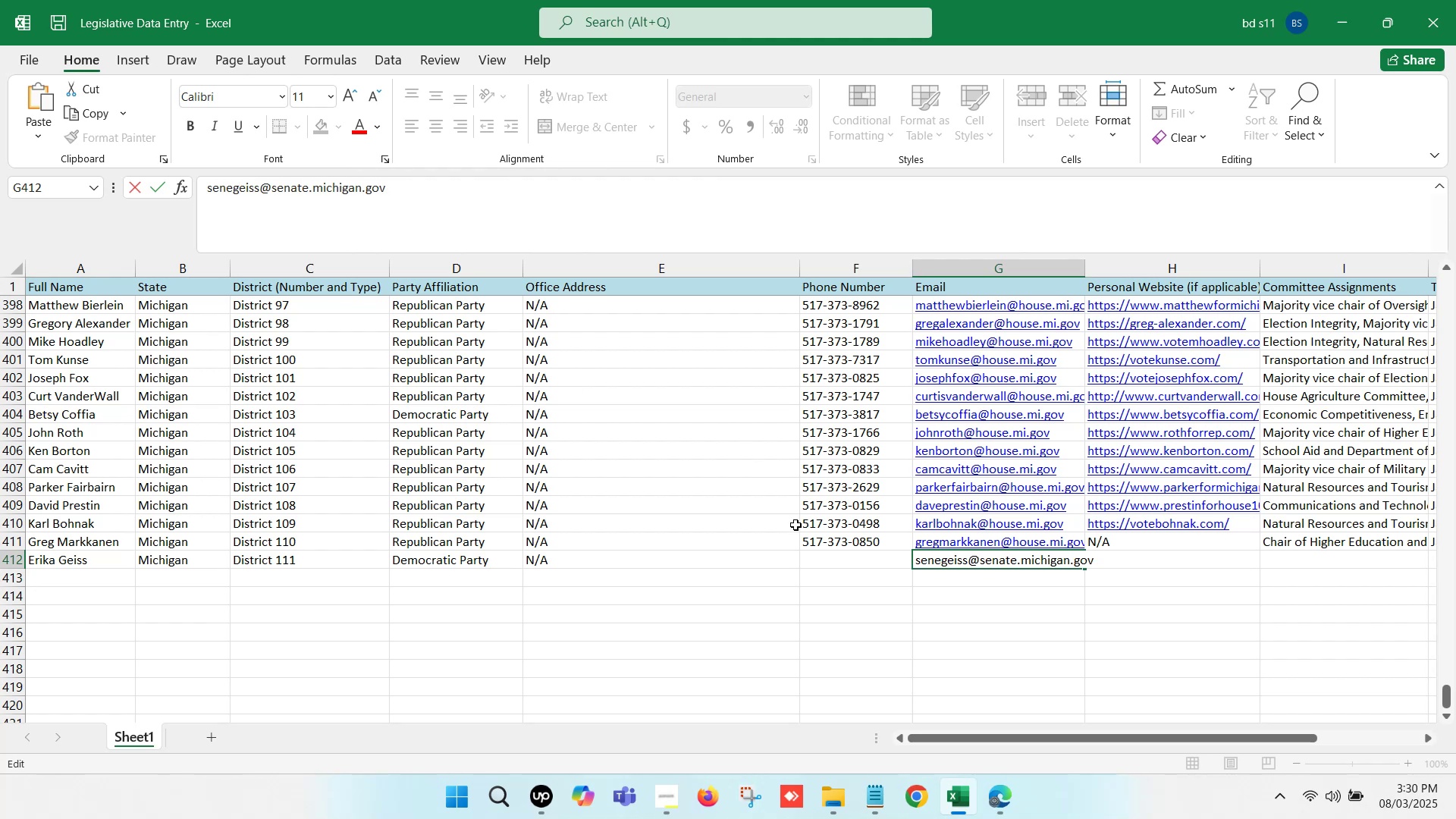 
left_click([843, 554])
 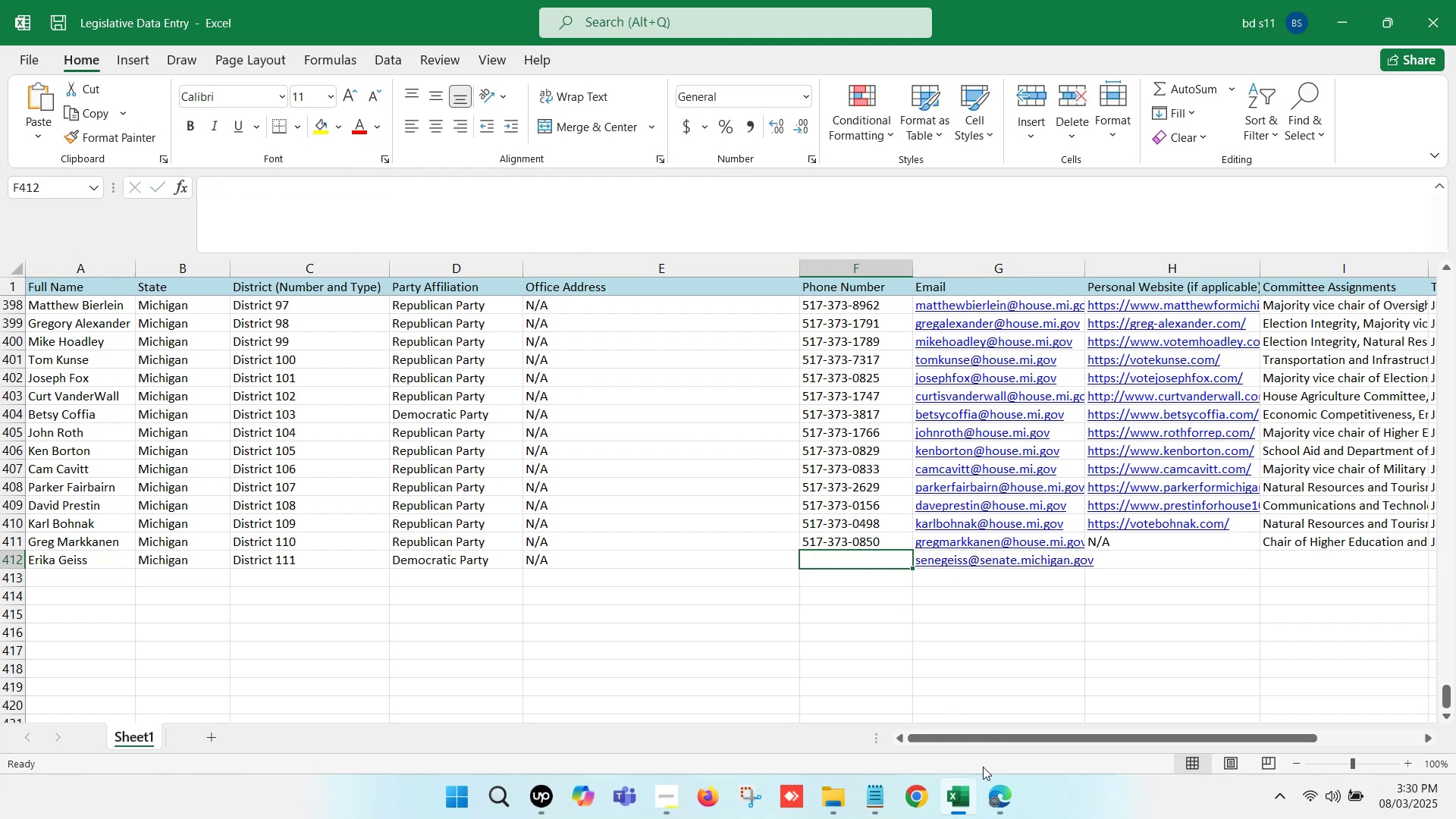 
left_click([989, 796])
 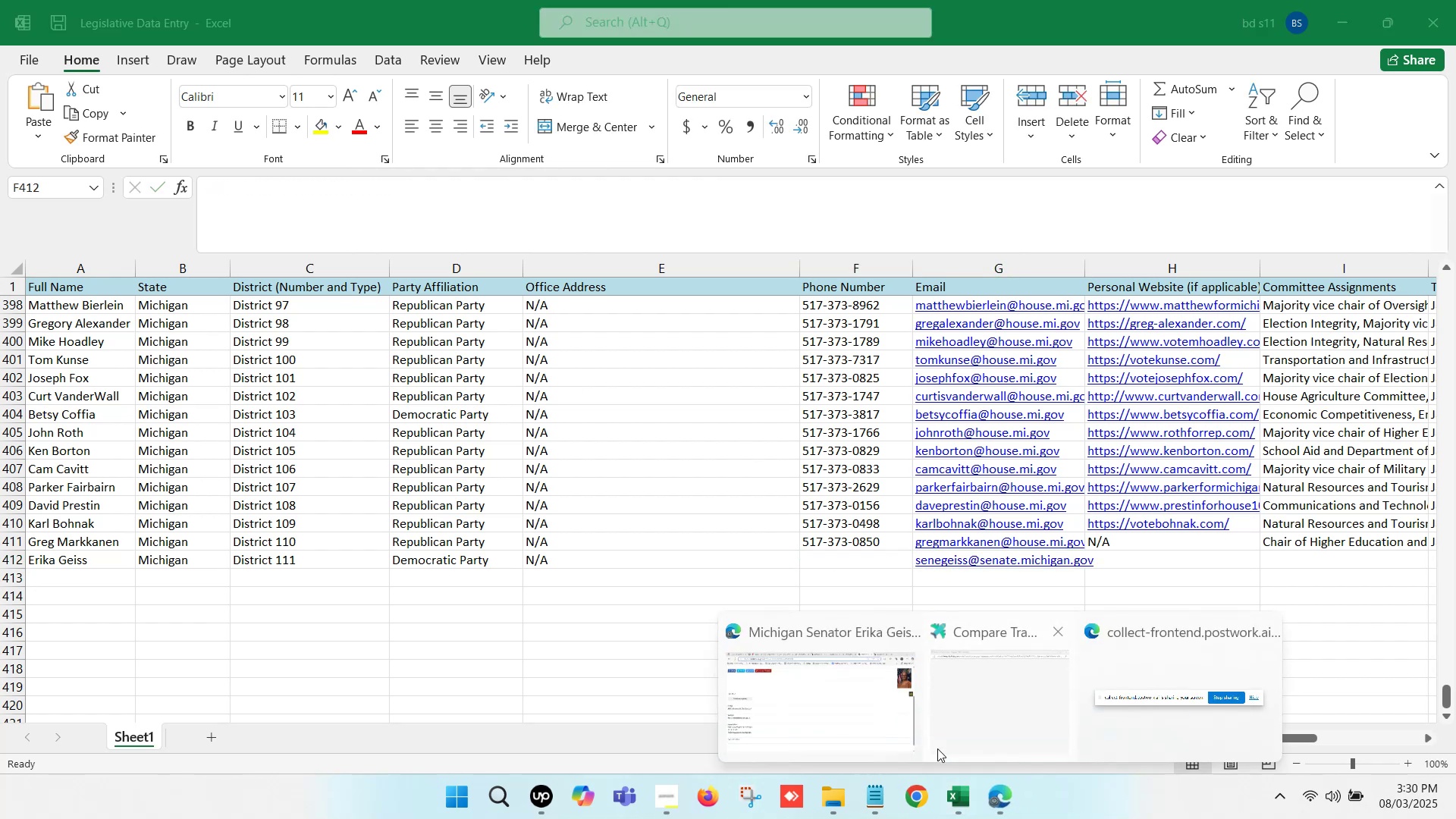 
left_click([827, 681])
 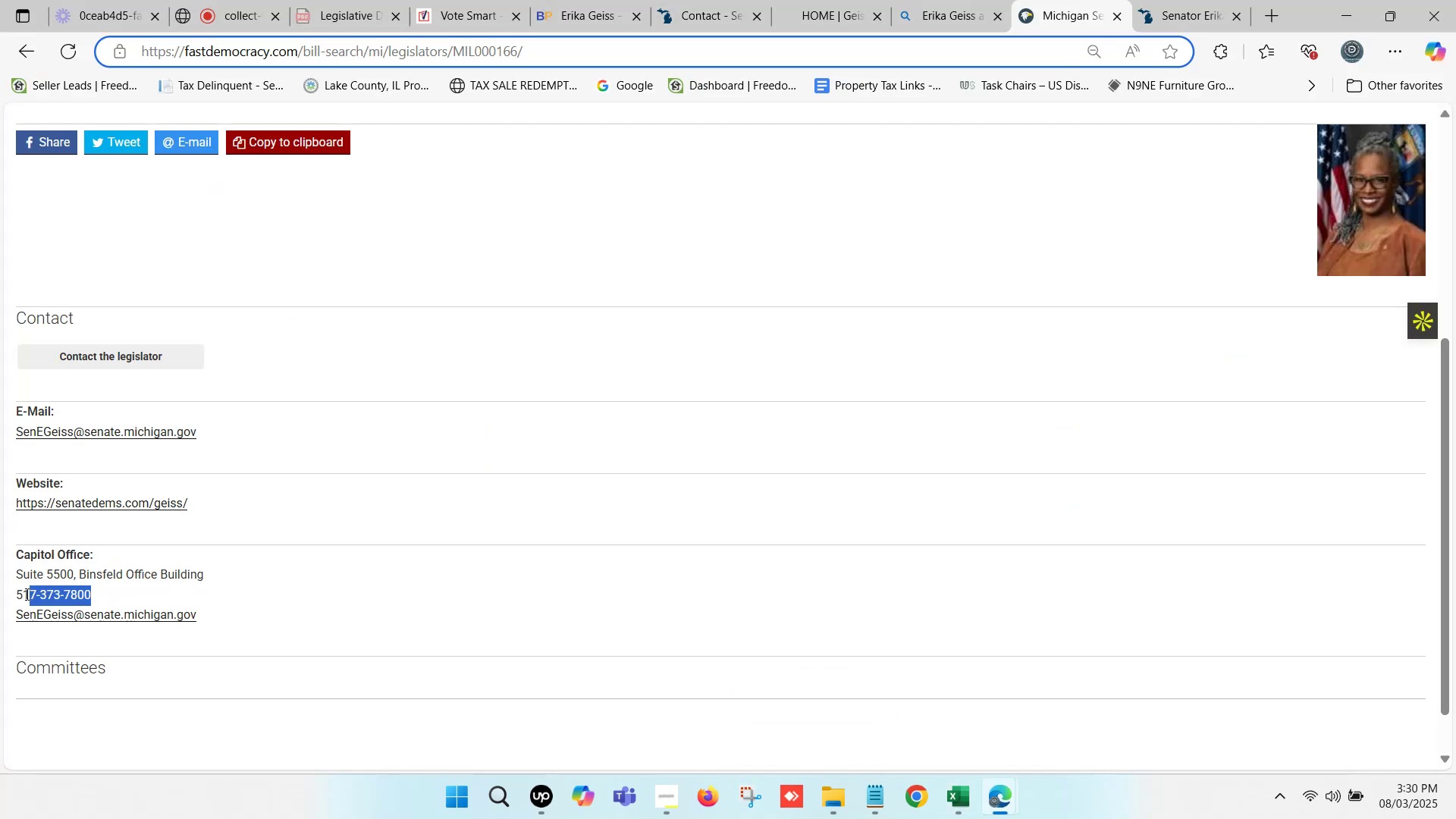 
key(Control+ControlLeft)
 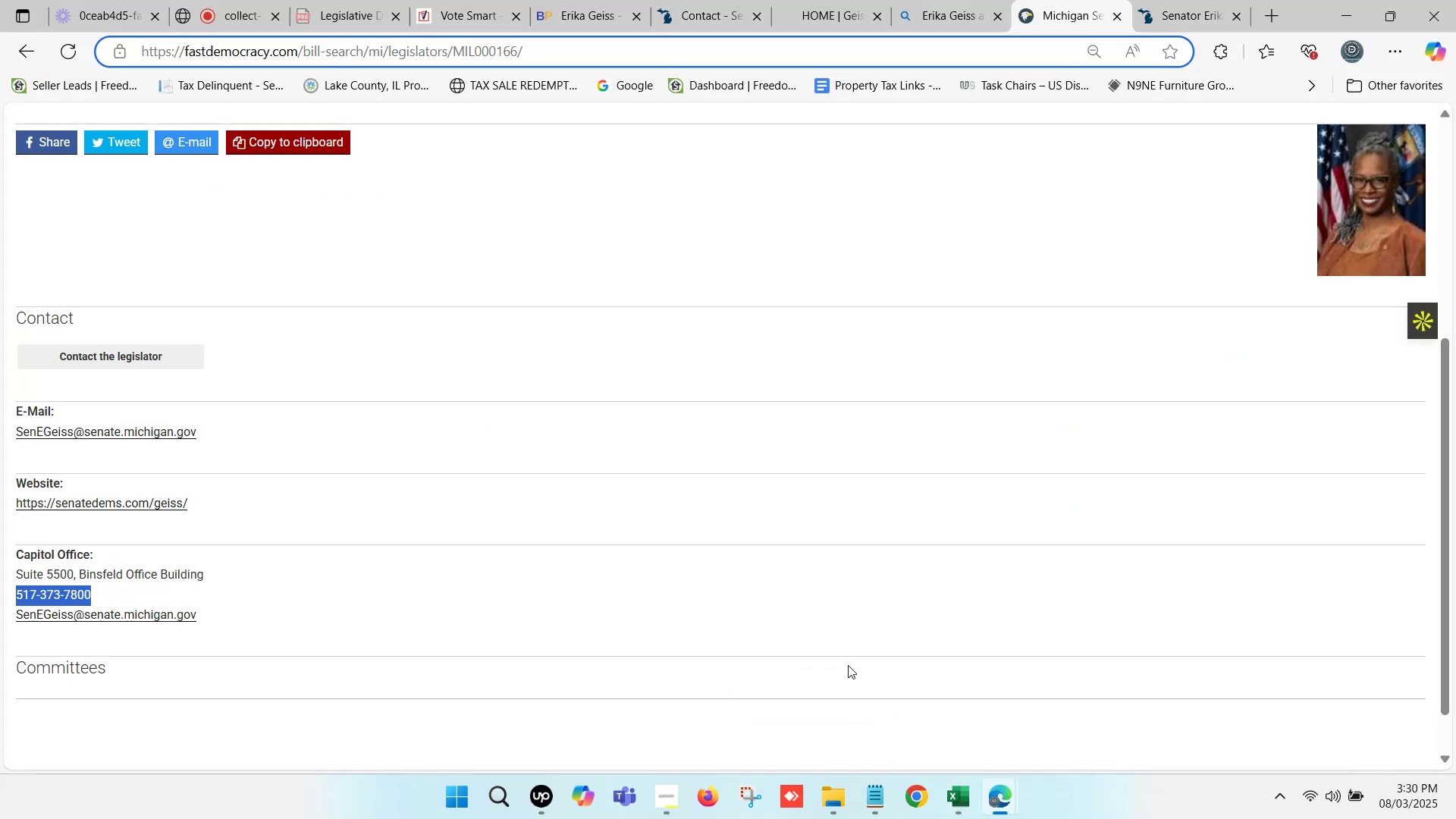 
key(Control+C)
 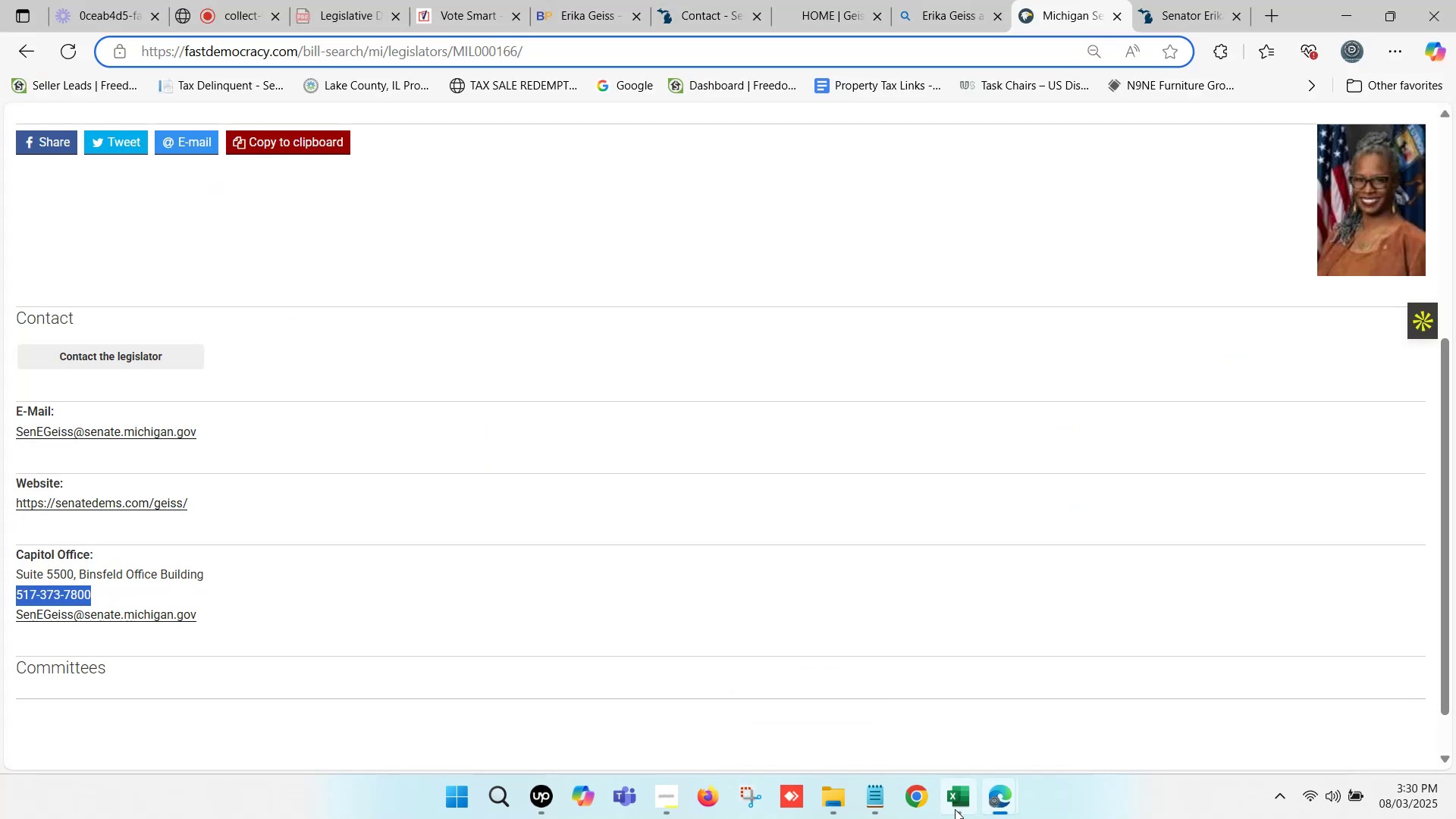 
left_click([958, 812])
 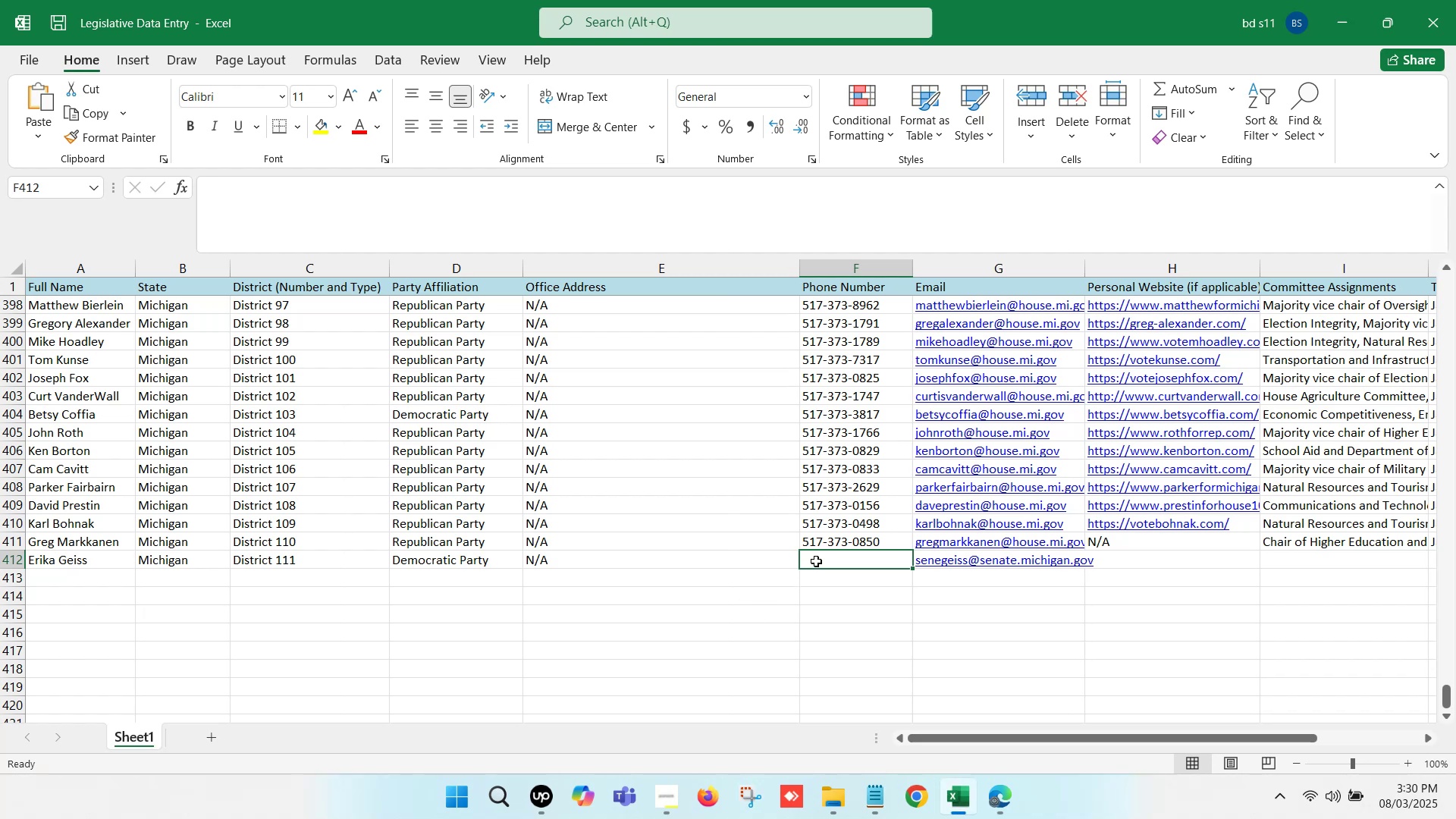 
double_click([818, 557])
 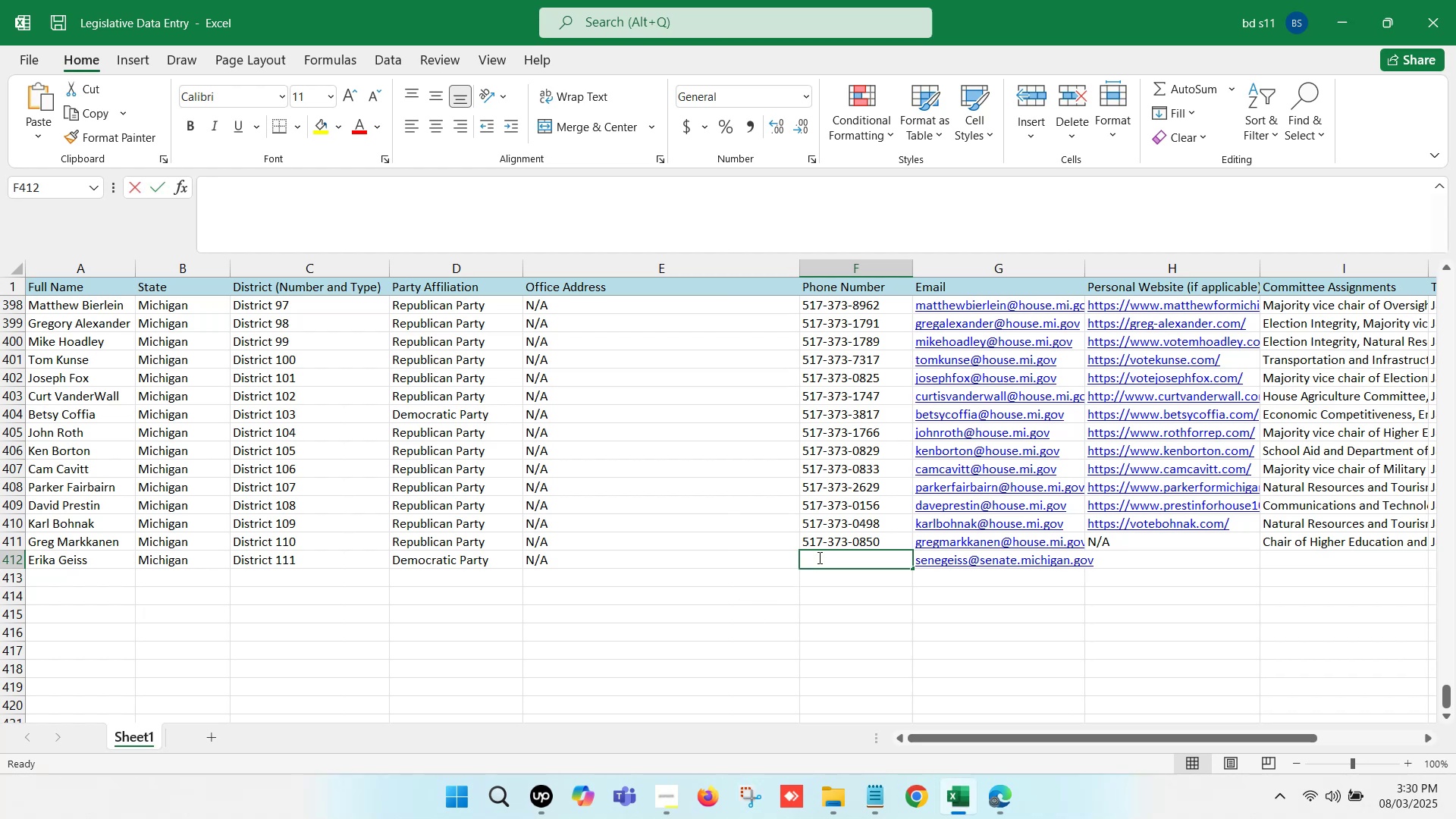 
key(Control+ControlLeft)
 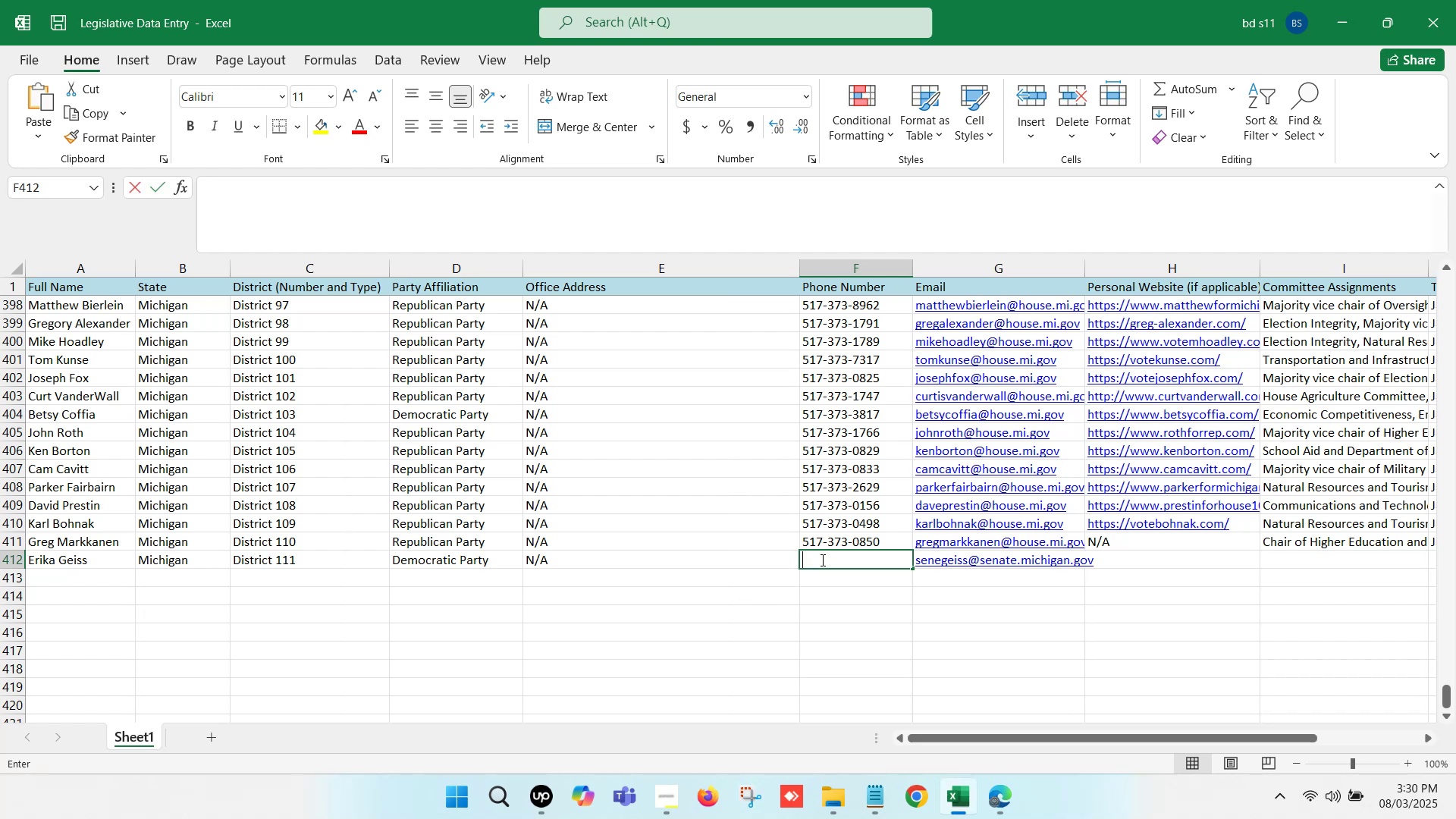 
key(Control+V)
 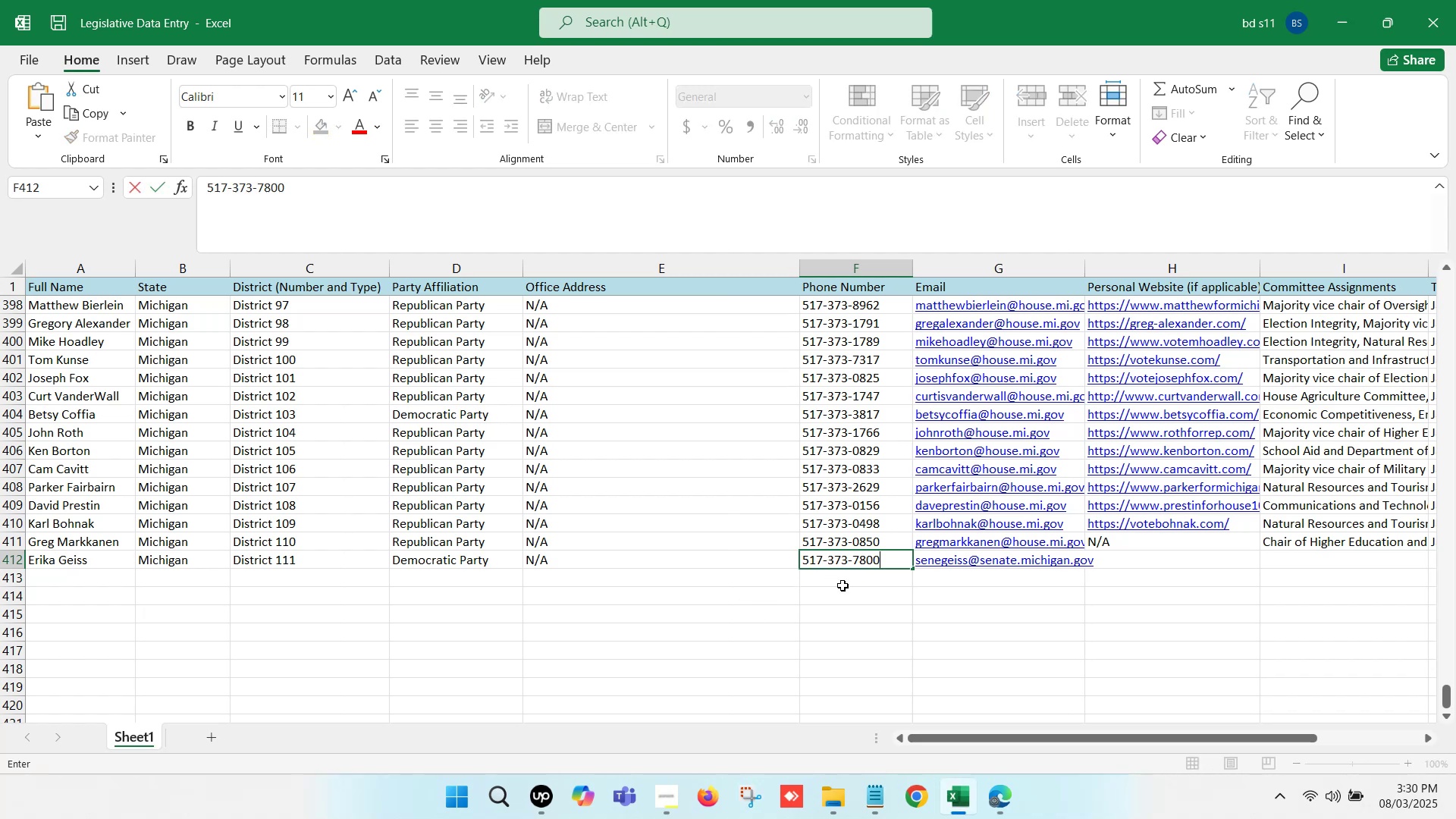 
left_click([843, 585])
 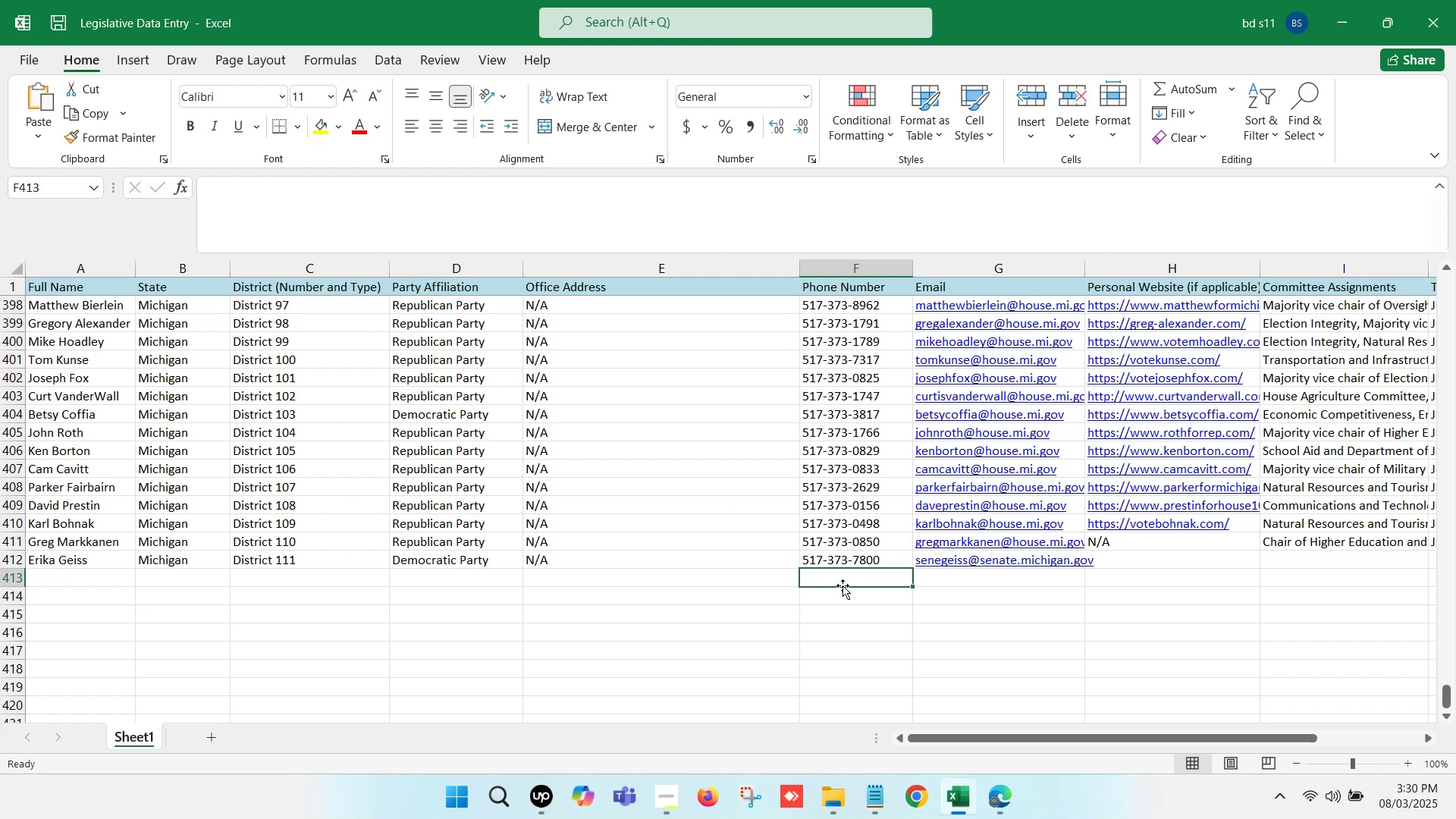 
key(Control+S)
 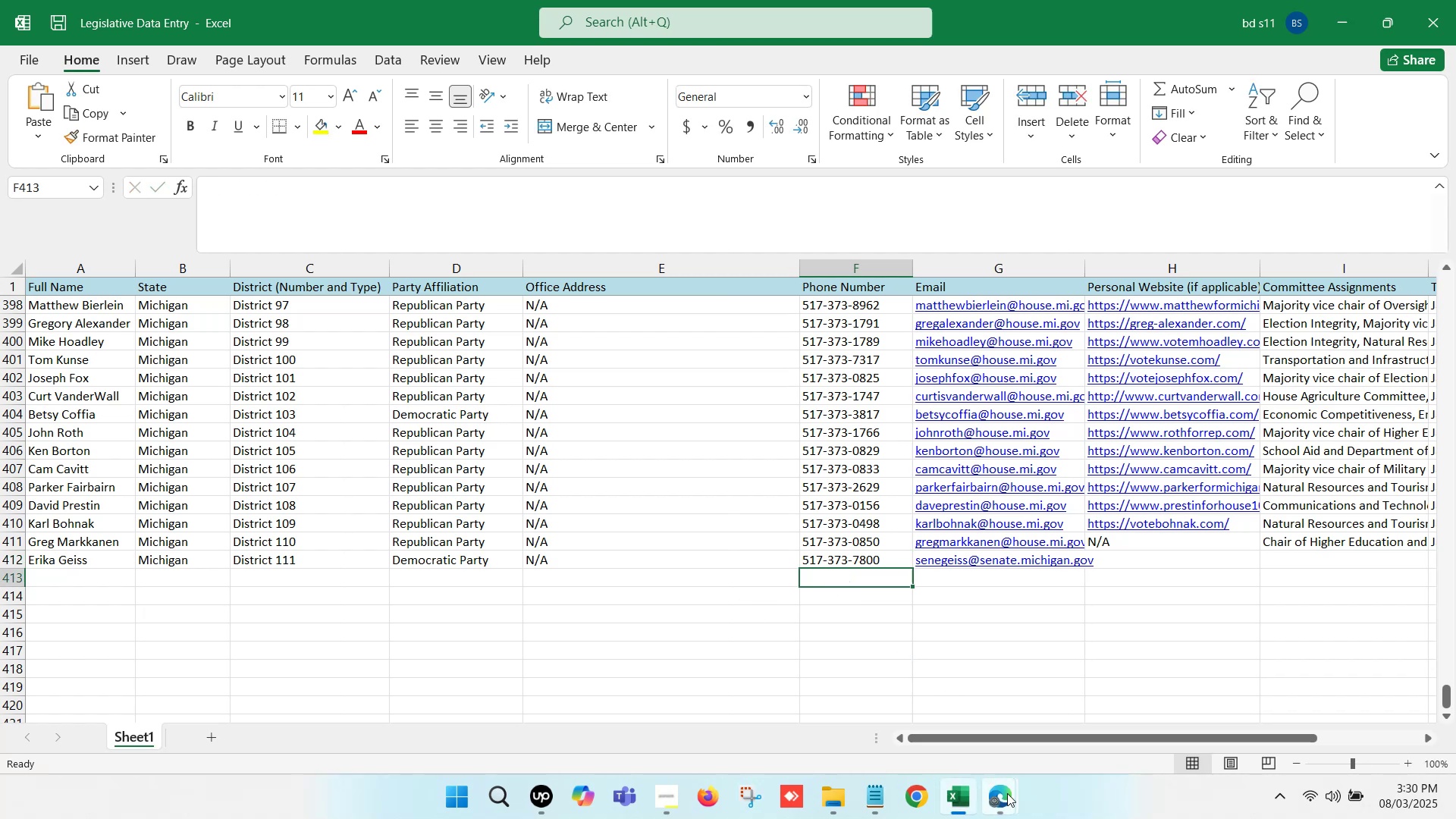 
left_click([918, 731])
 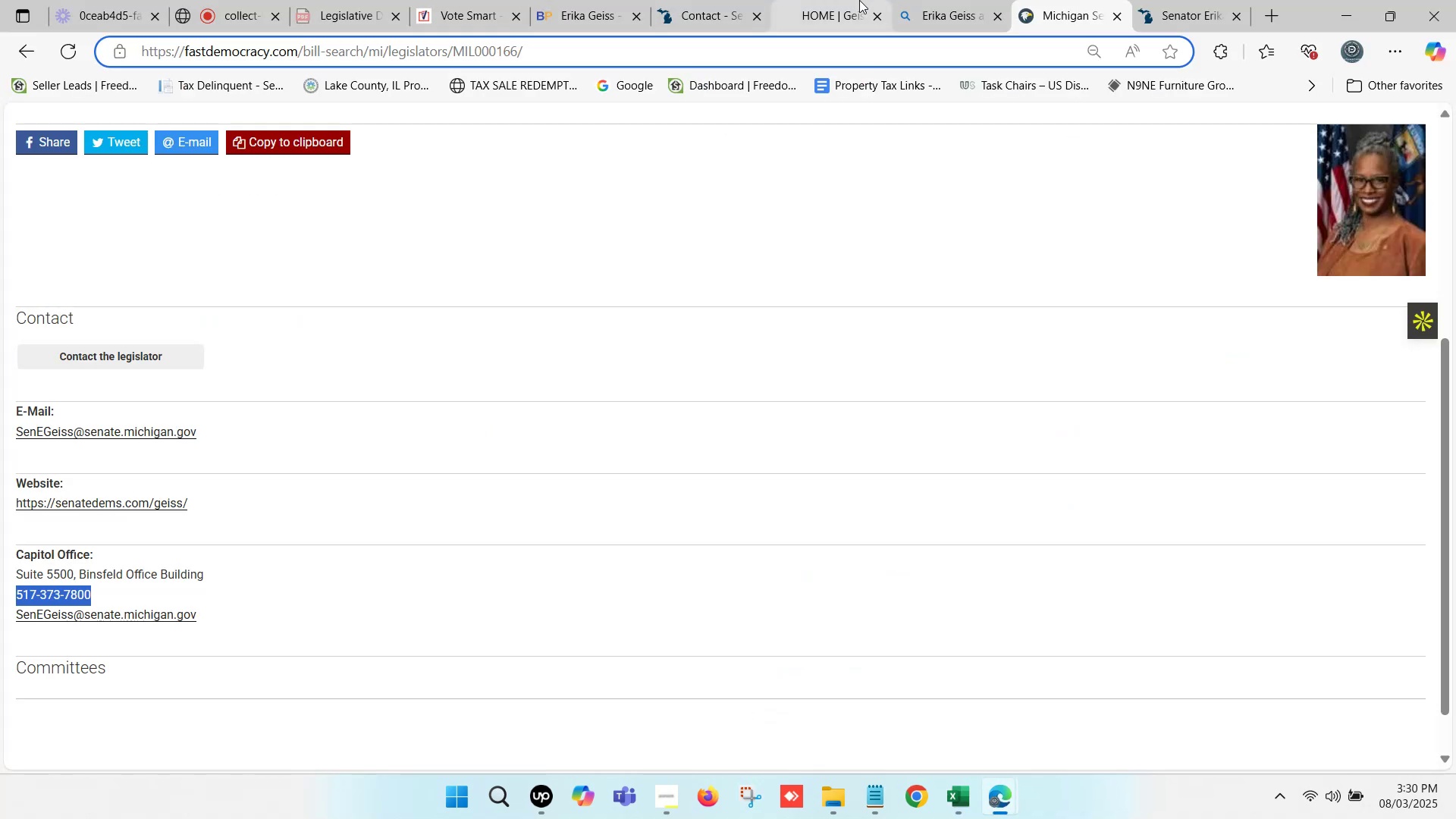 
left_click([859, 0])
 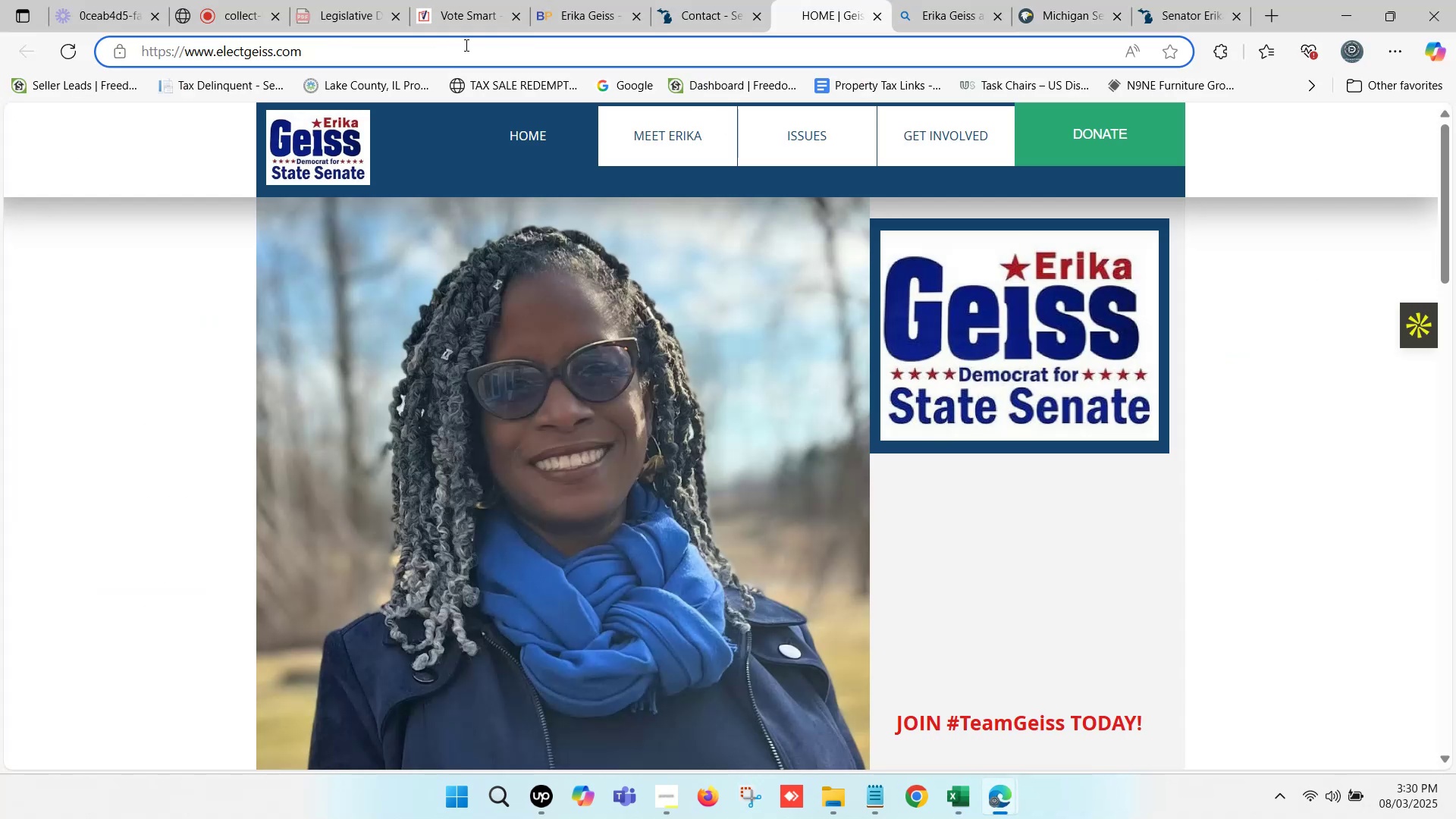 
left_click([413, 52])
 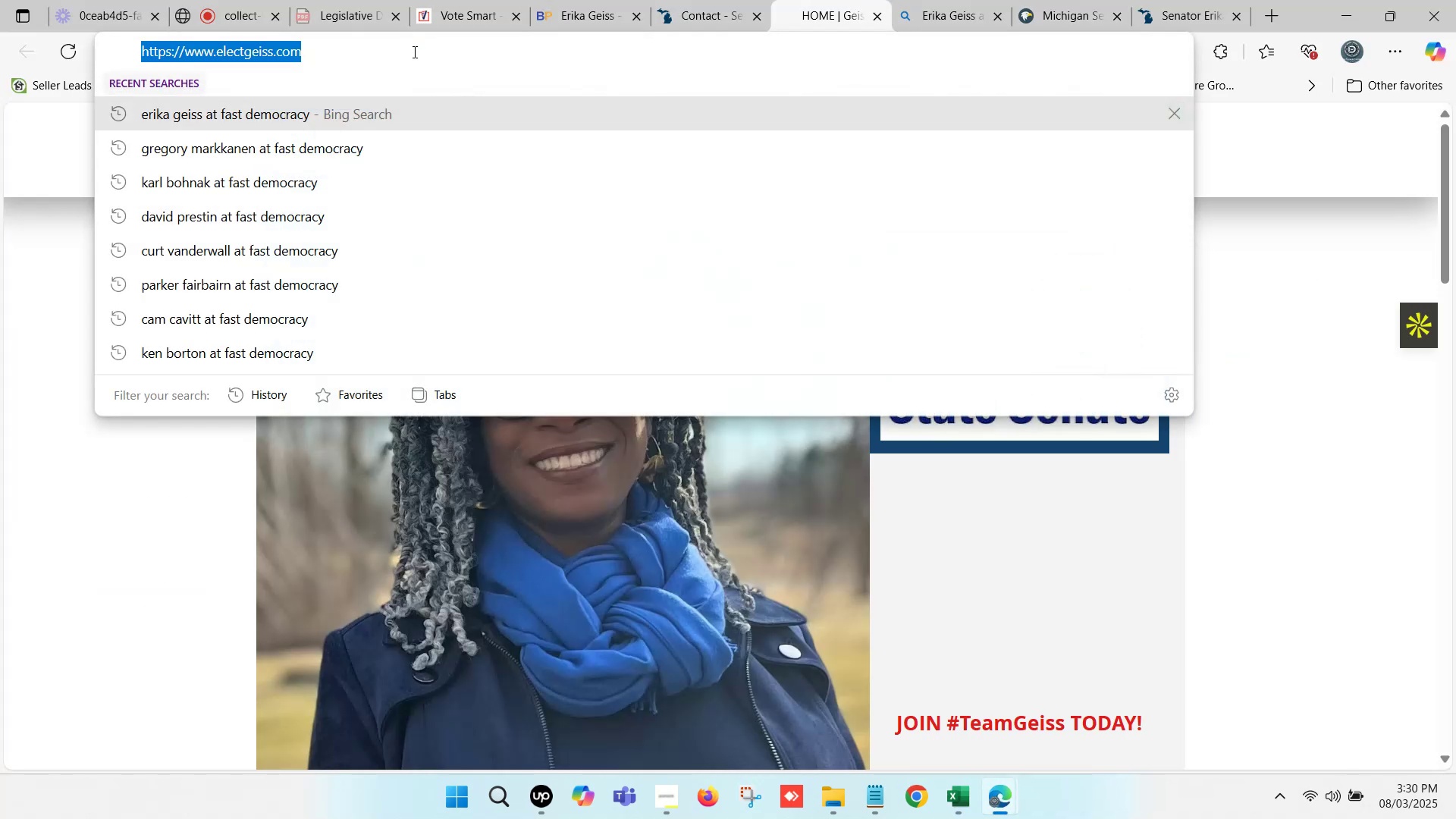 
key(Control+ControlLeft)
 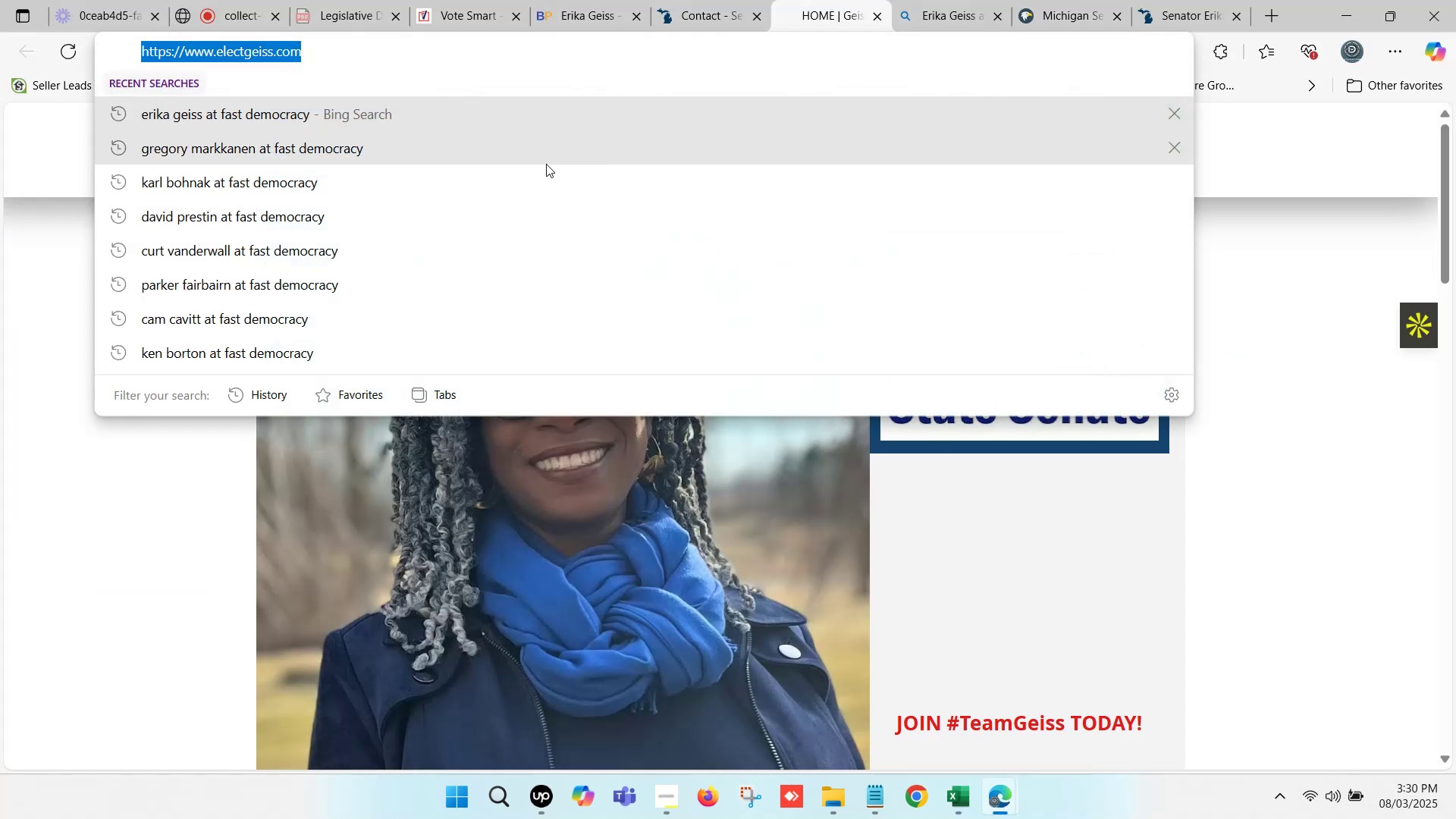 
key(Control+C)
 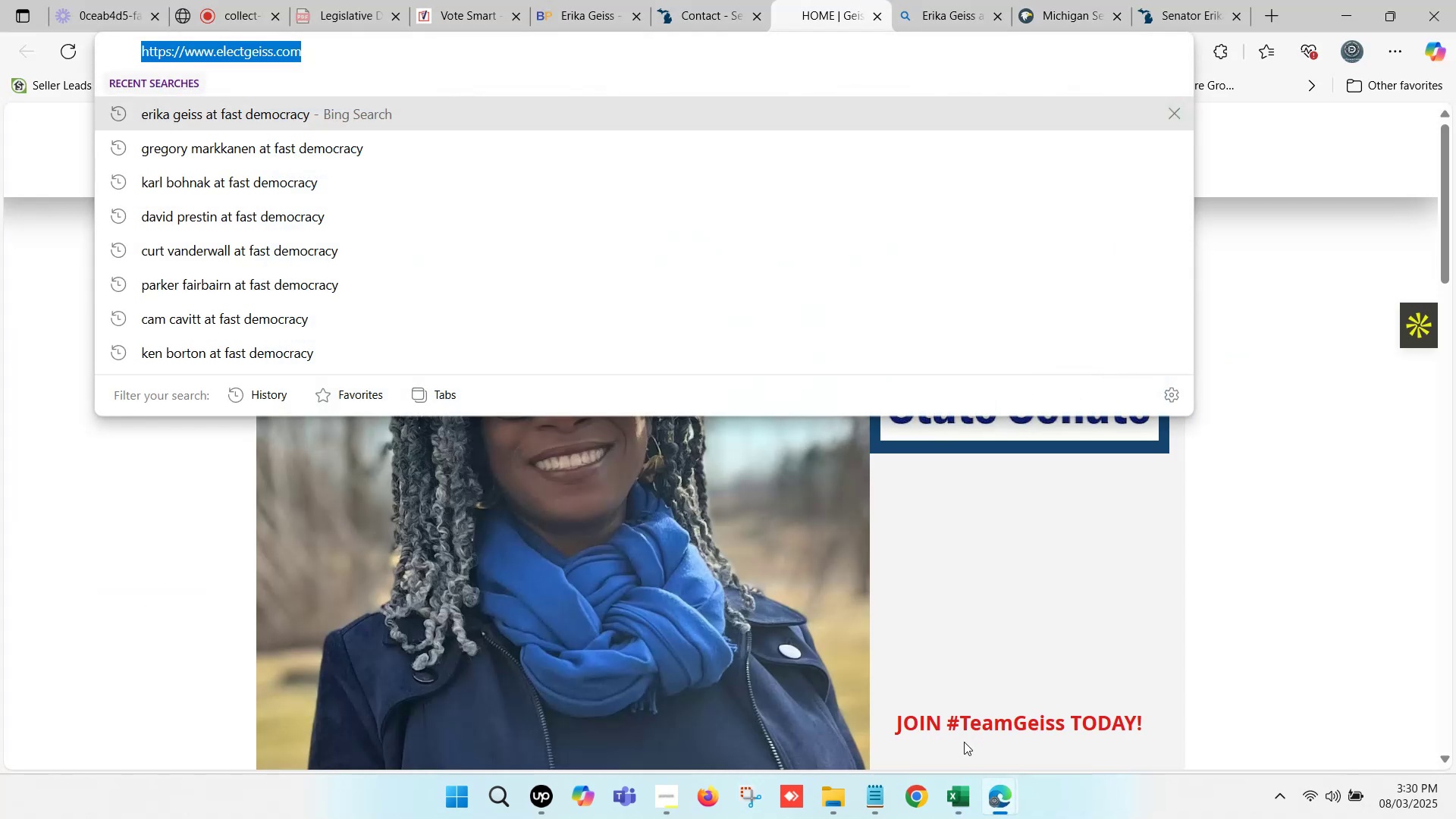 
left_click([964, 792])
 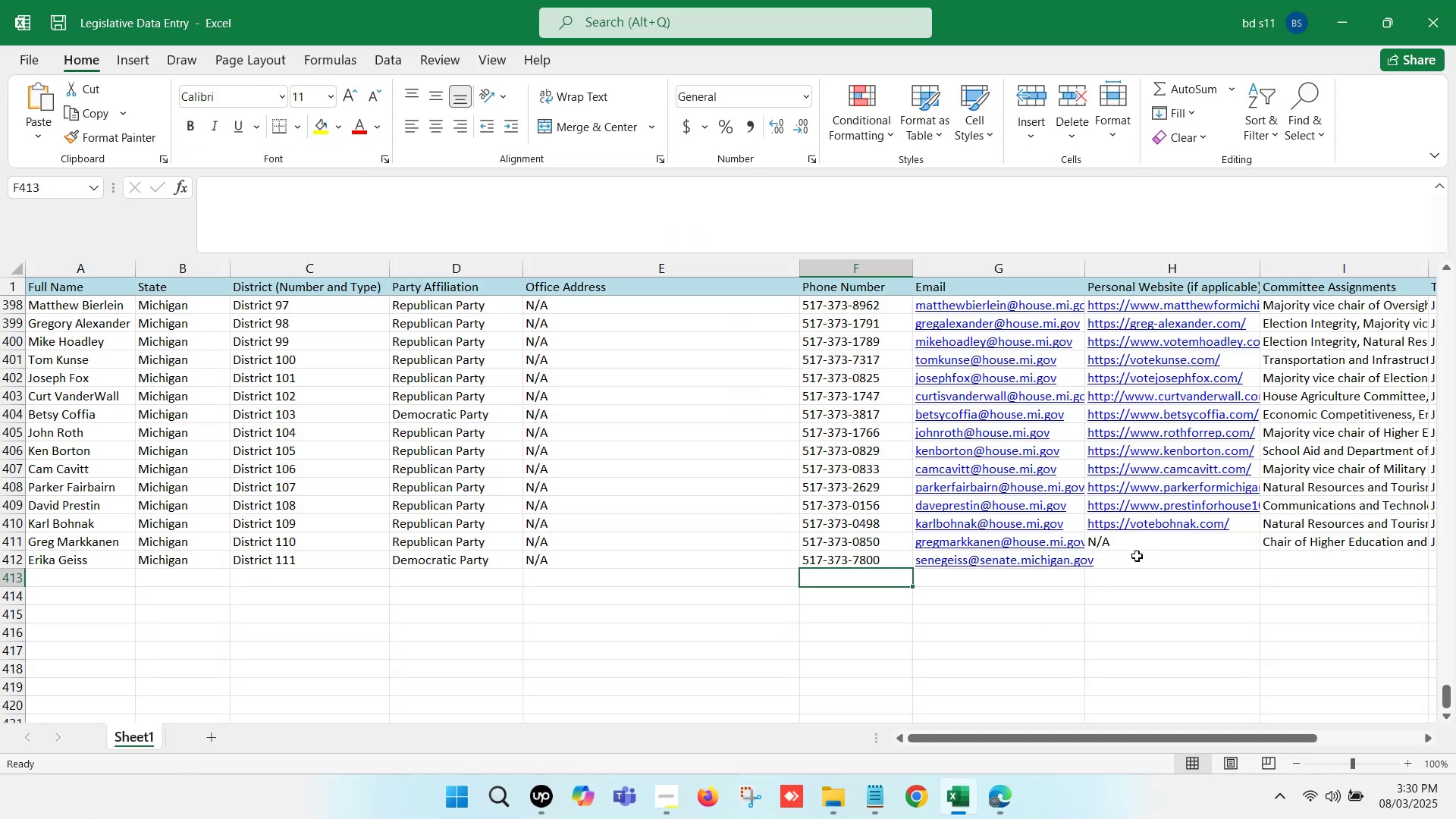 
double_click([1137, 556])
 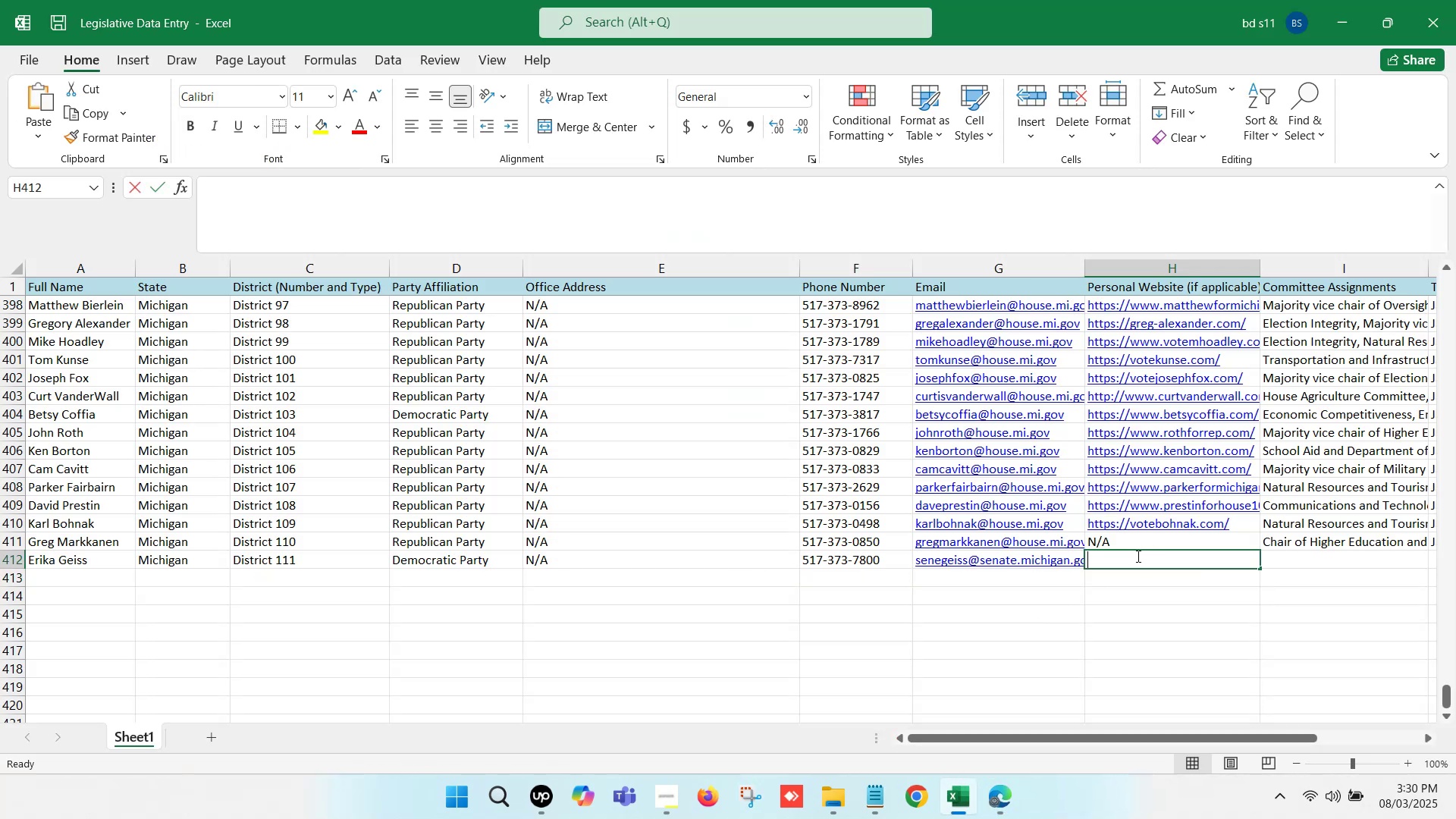 
key(Control+ControlLeft)
 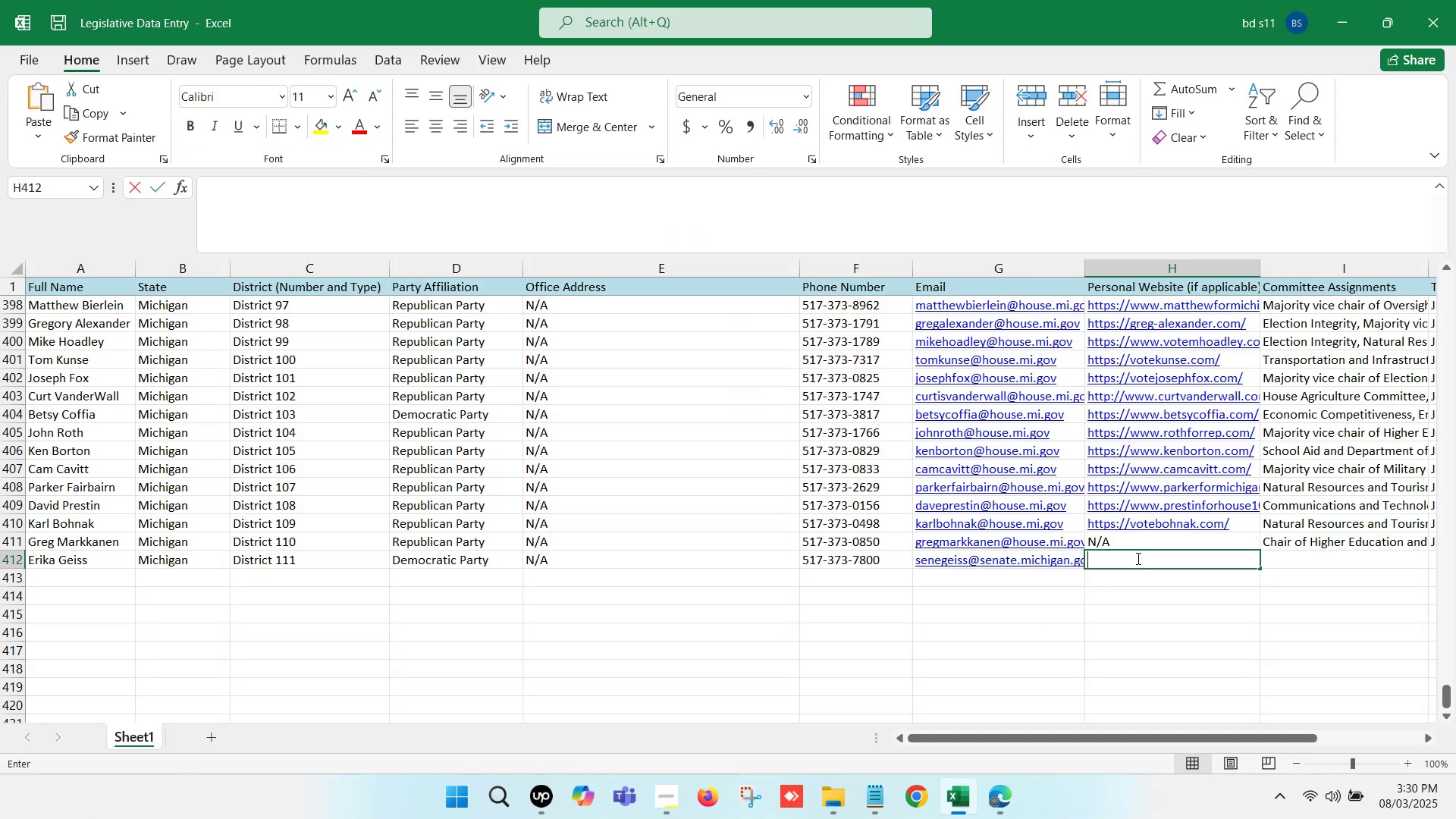 
key(Control+V)
 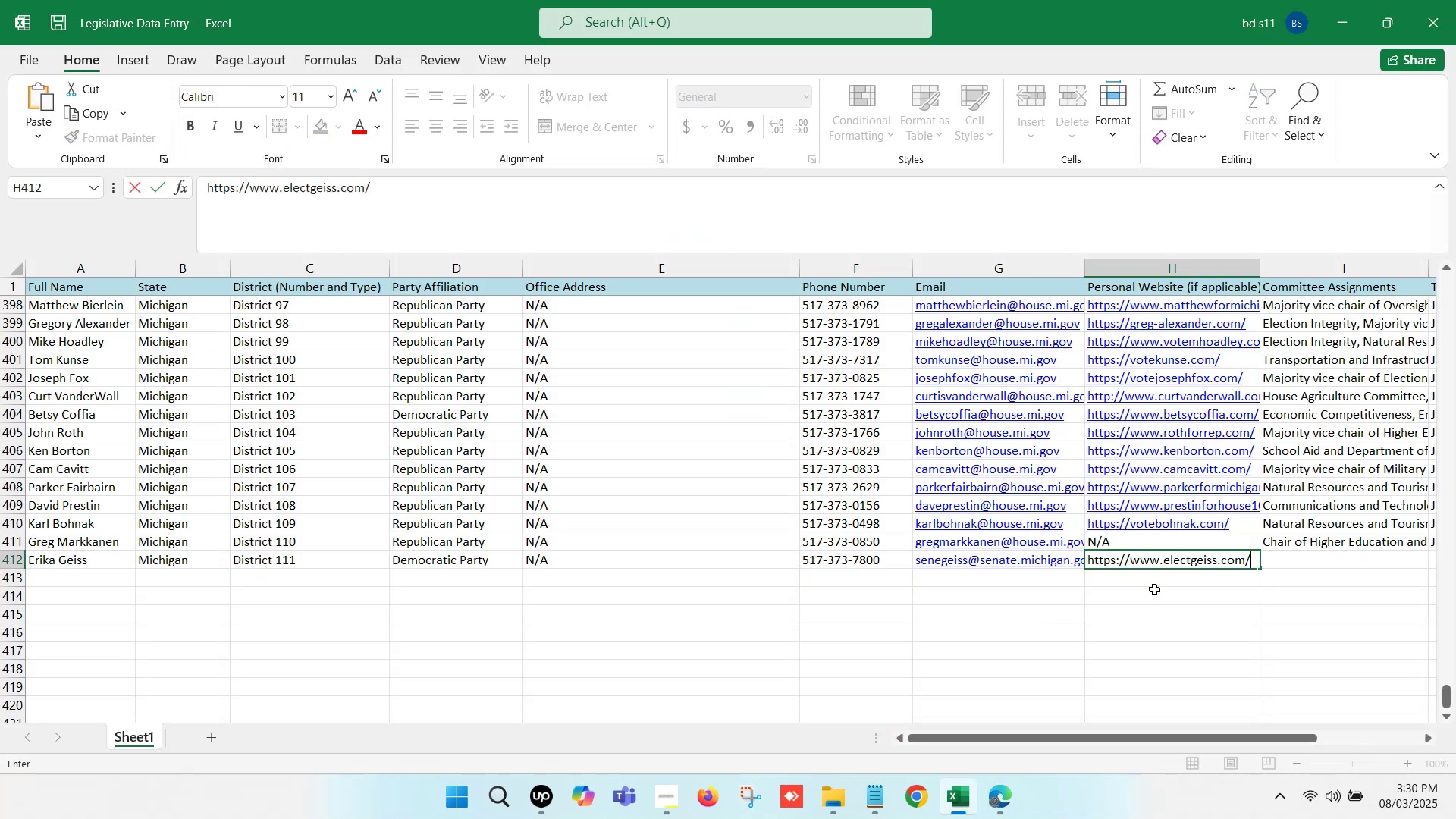 
left_click([1156, 591])
 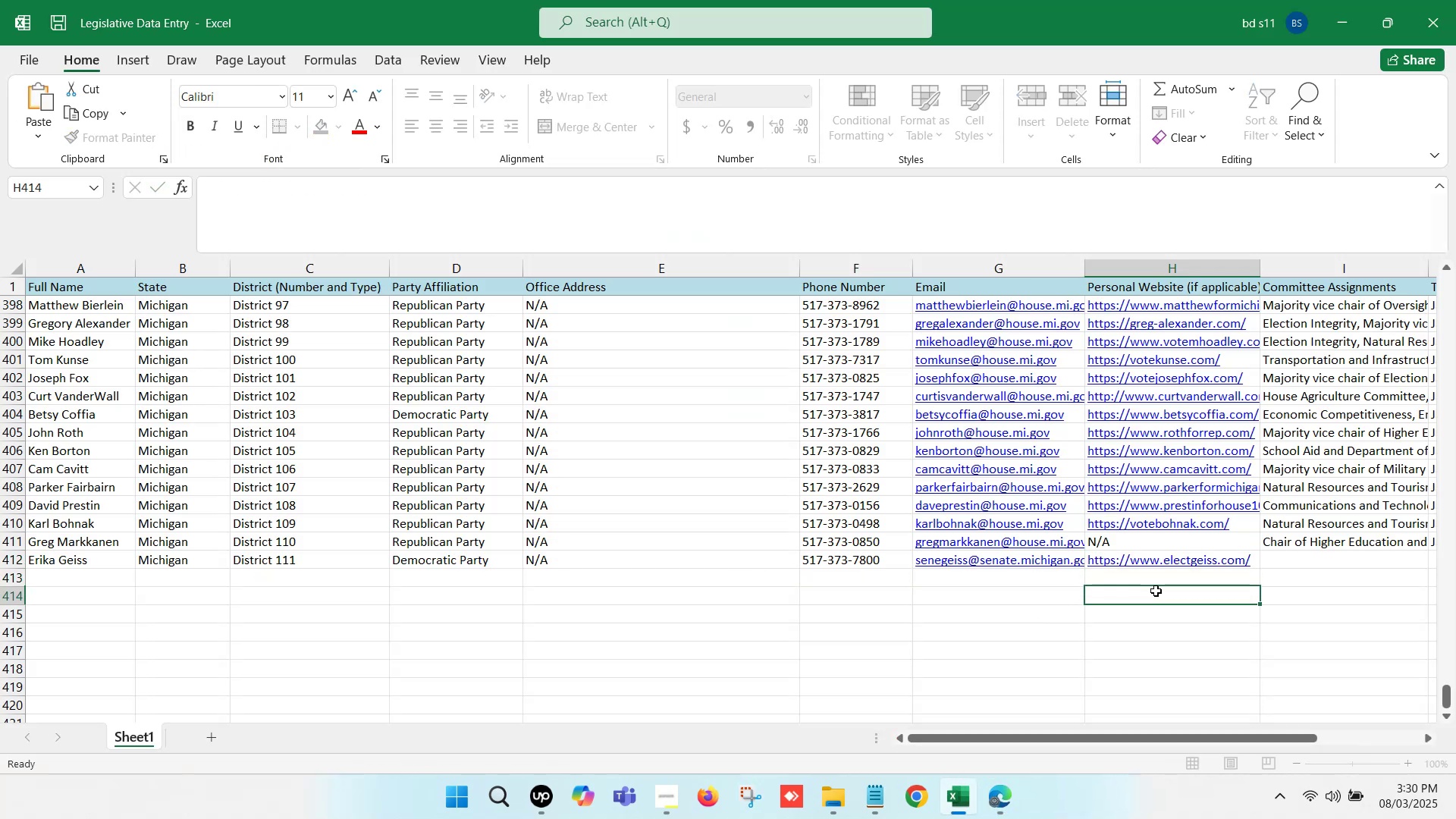 
key(ArrowRight)
 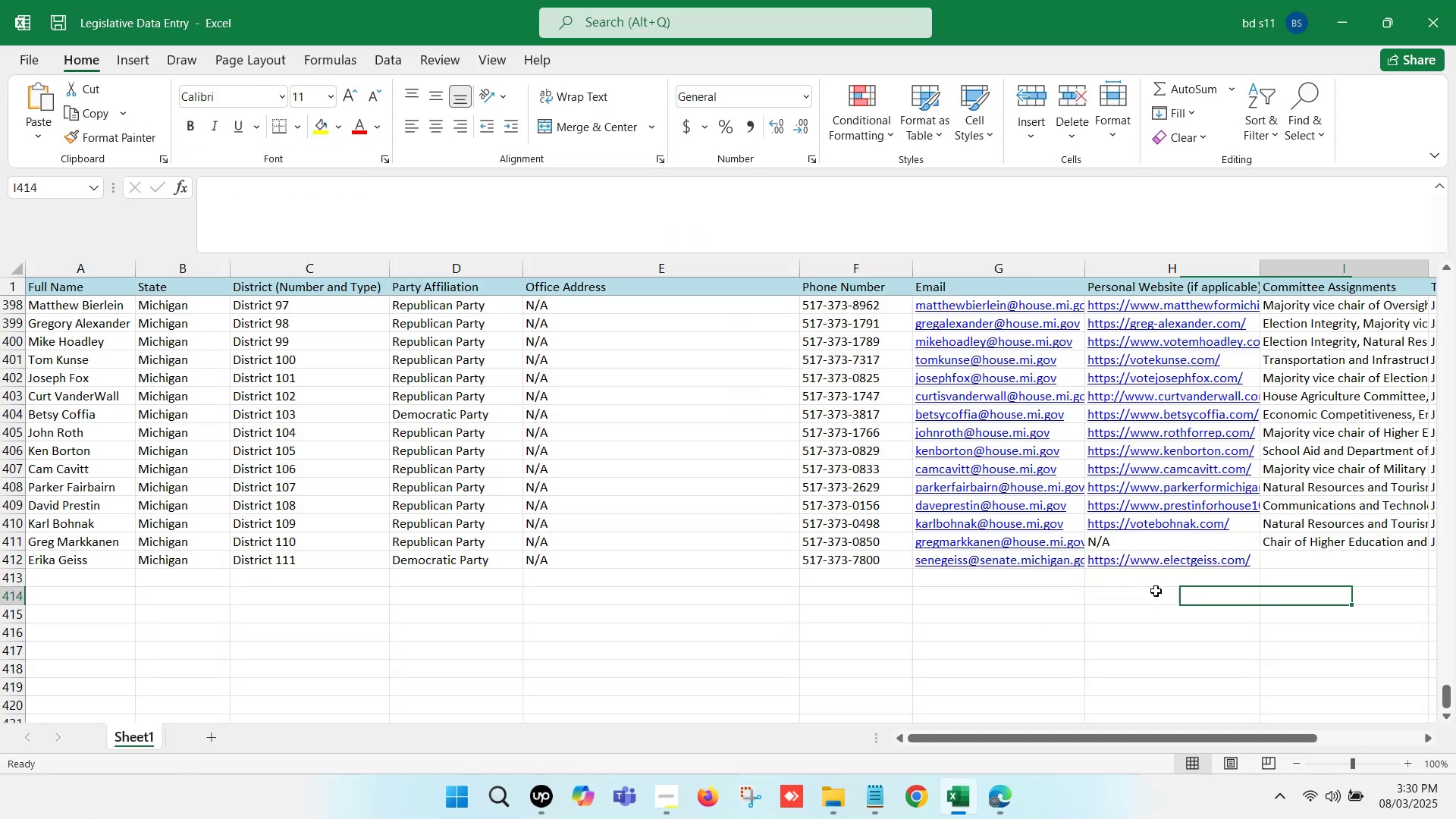 
key(ArrowRight)
 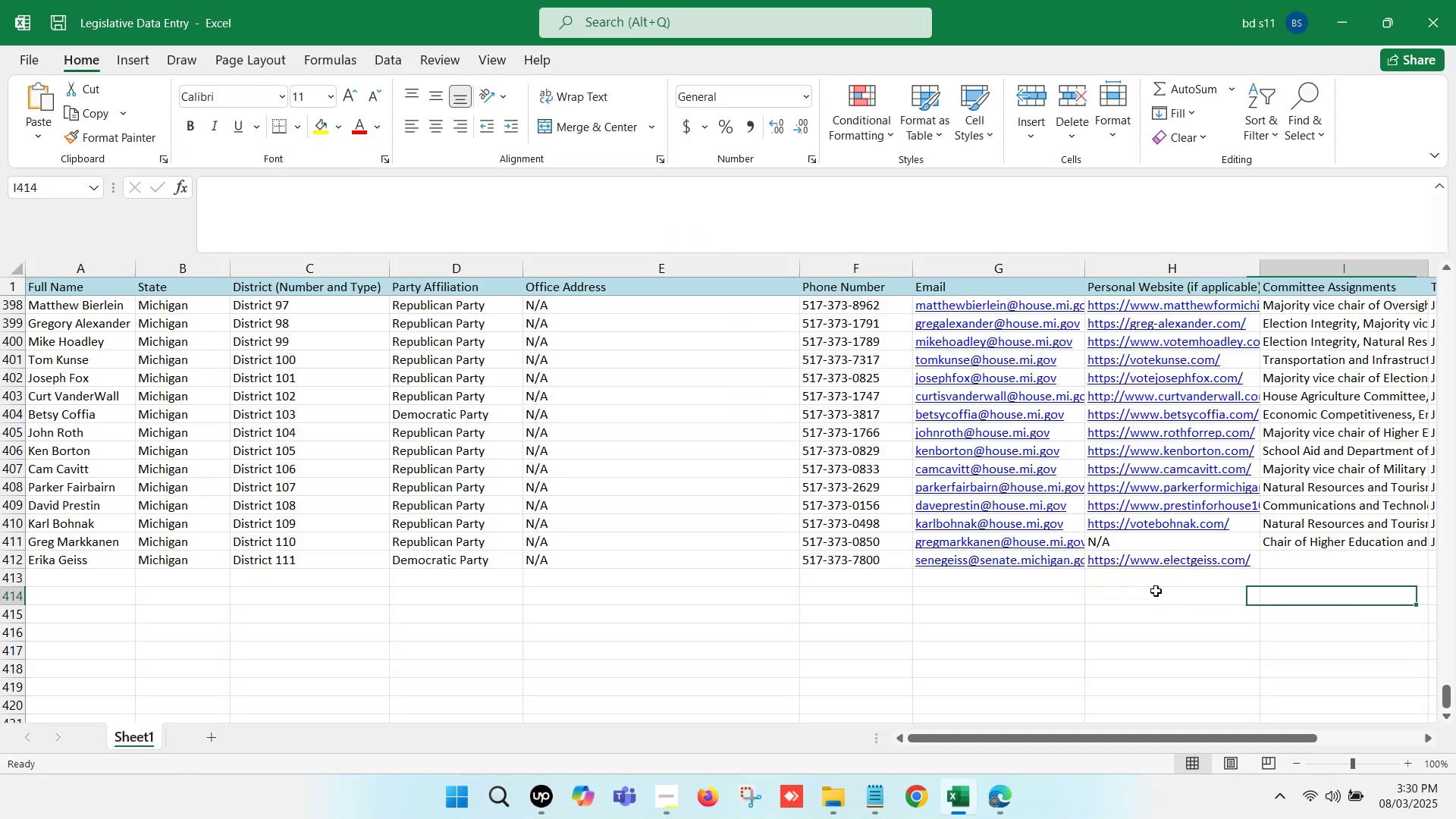 
key(ArrowRight)
 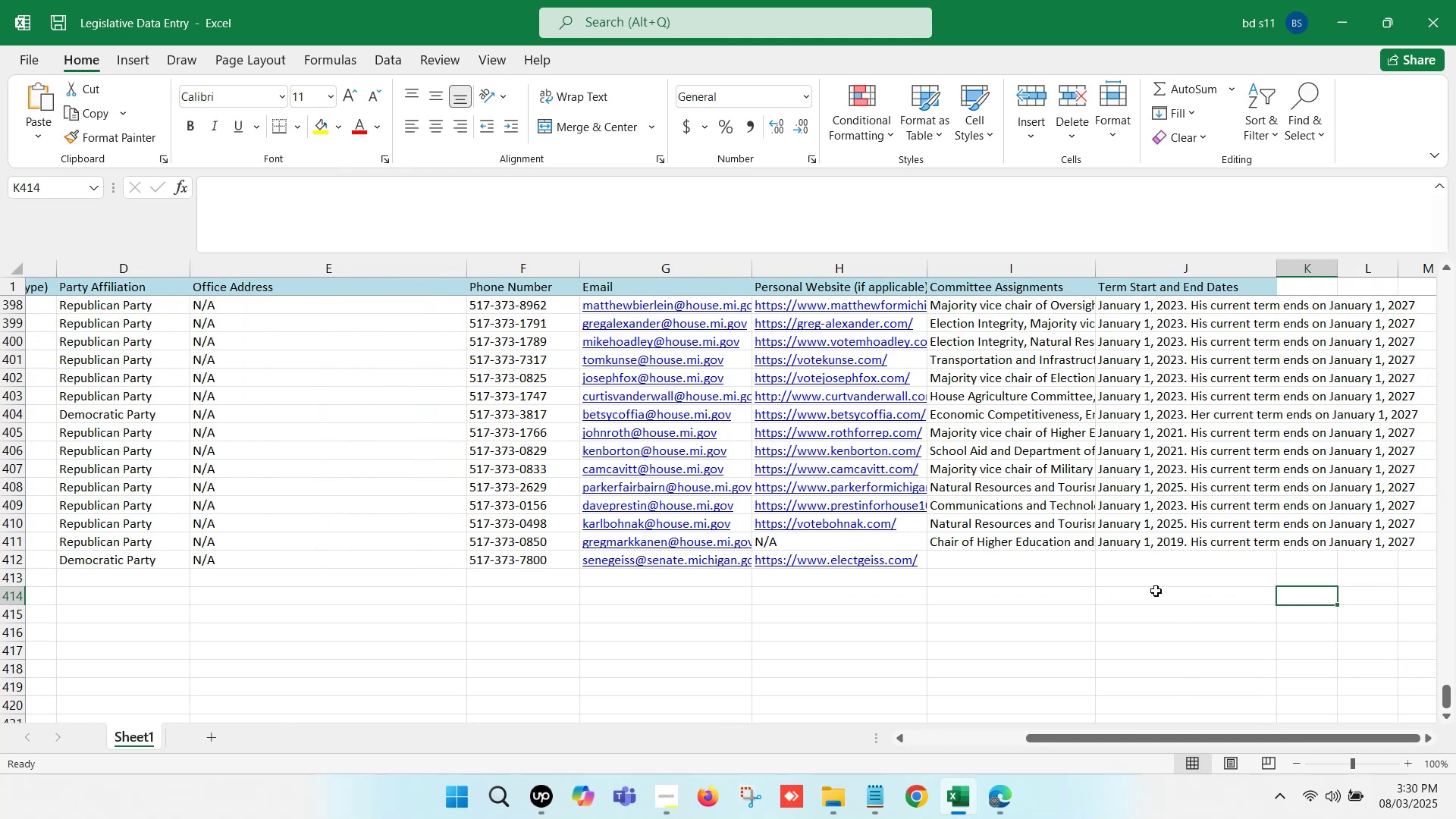 
left_click([1032, 559])
 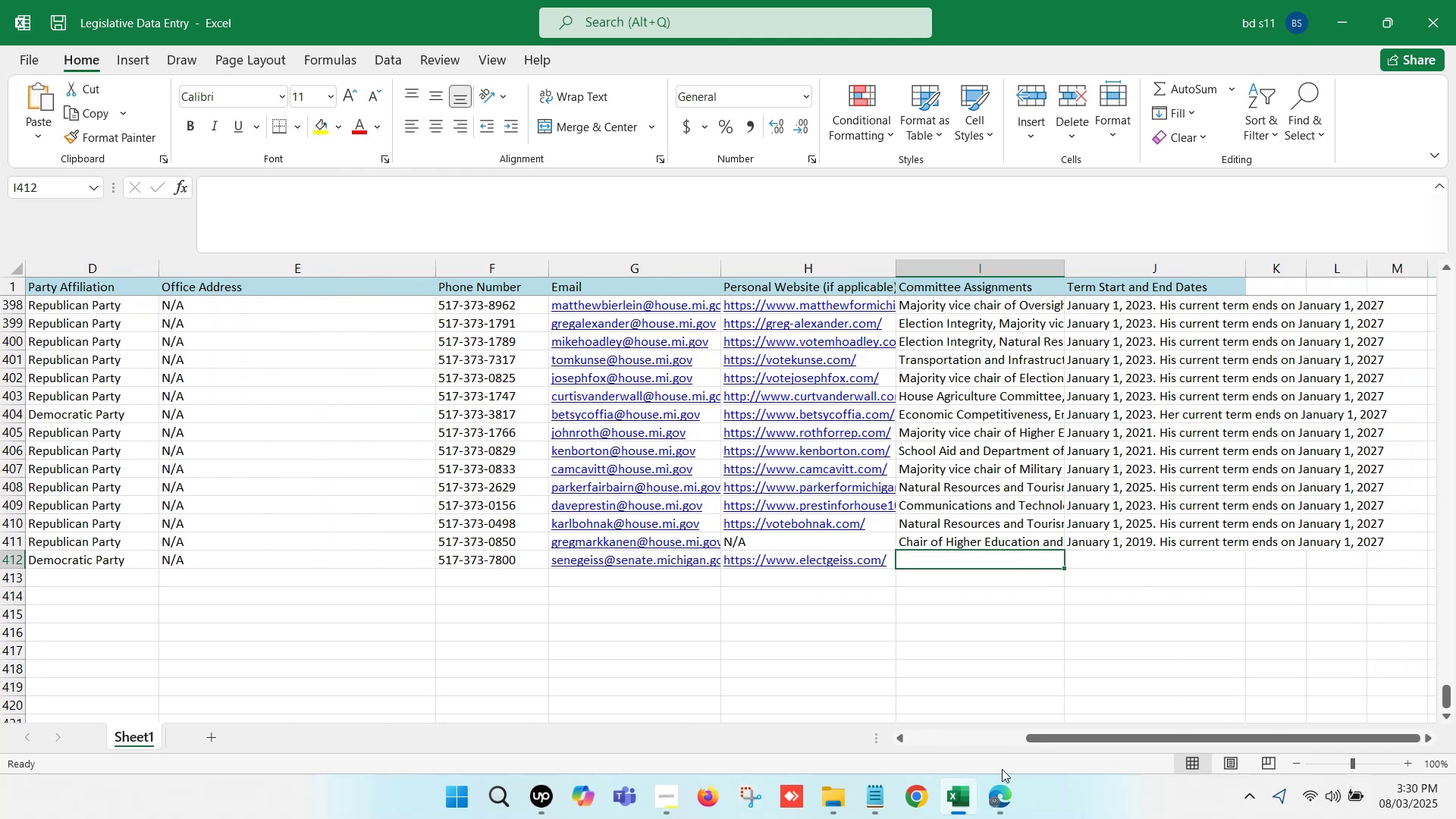 
left_click([998, 800])
 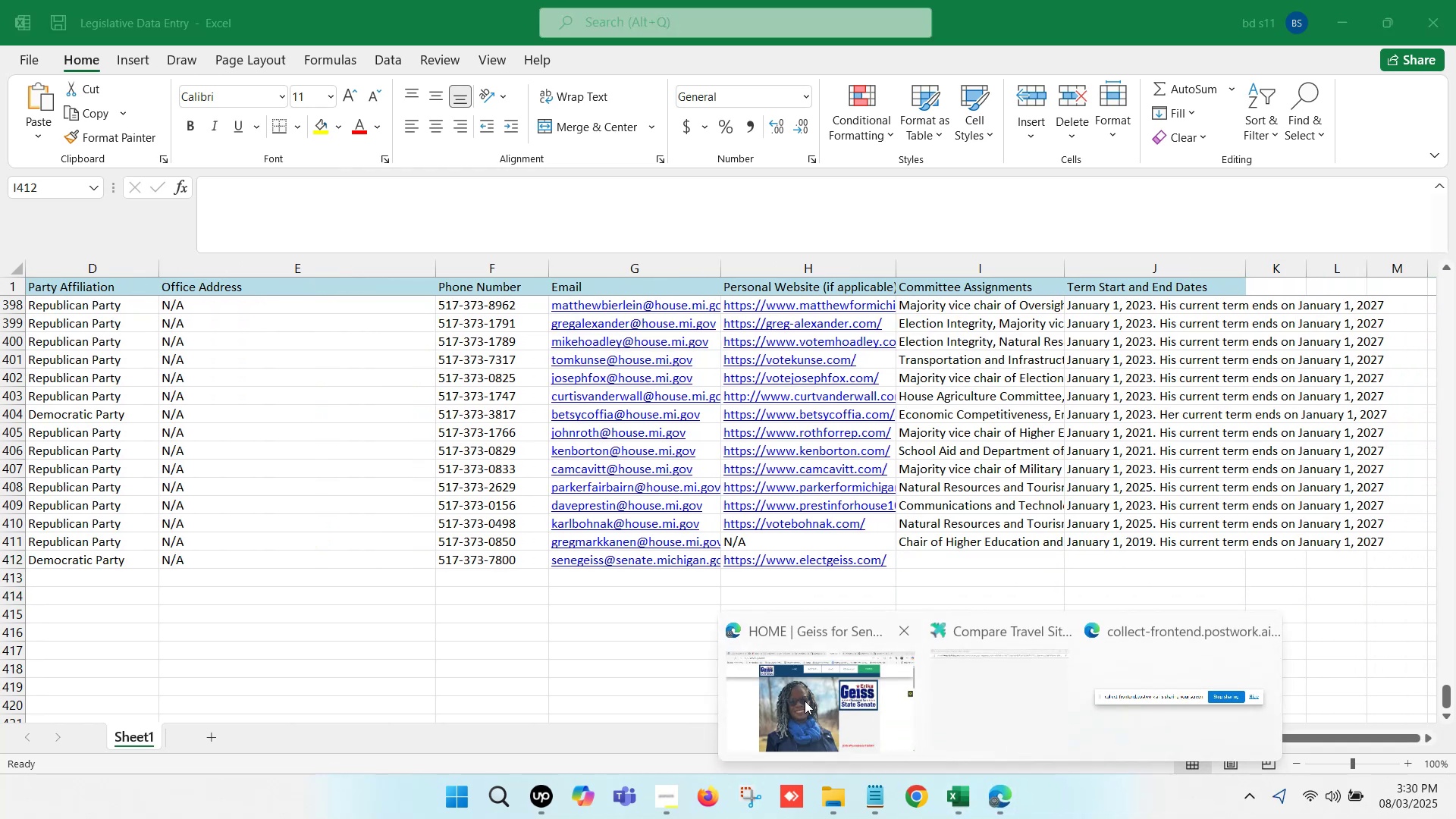 
left_click([805, 701])
 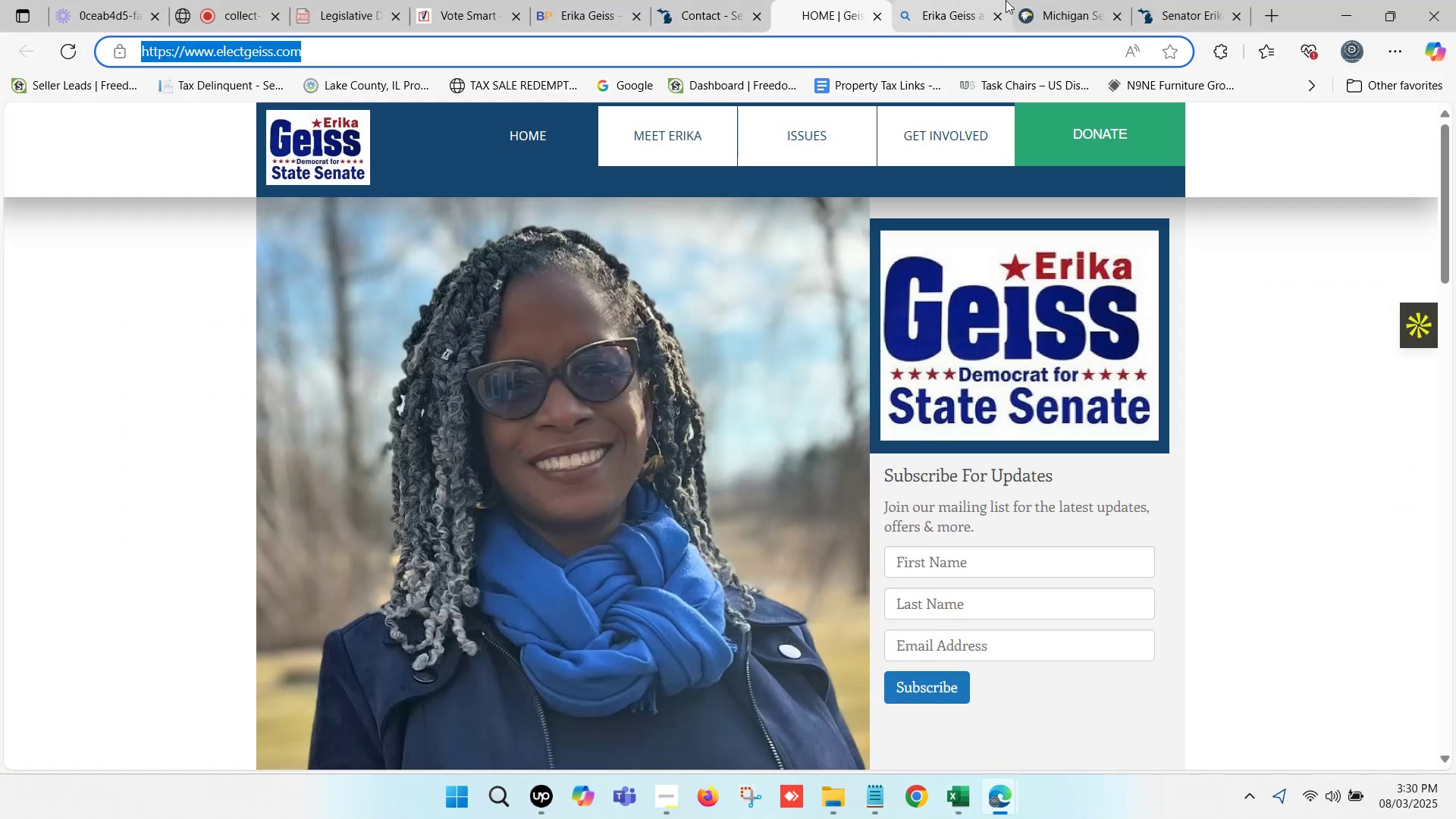 
left_click([1090, 0])
 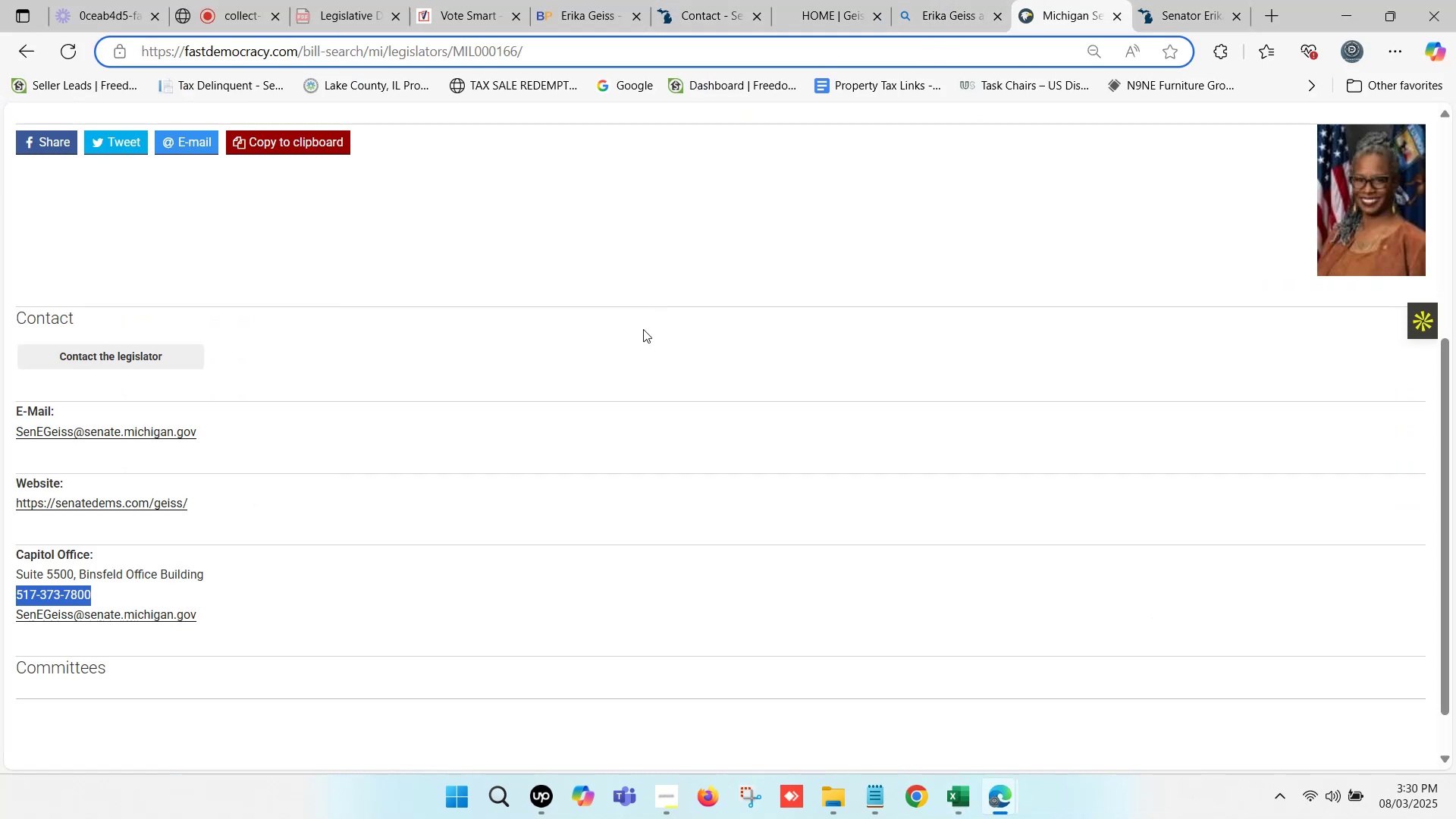 
scroll: coordinate [477, 457], scroll_direction: down, amount: 1.0
 